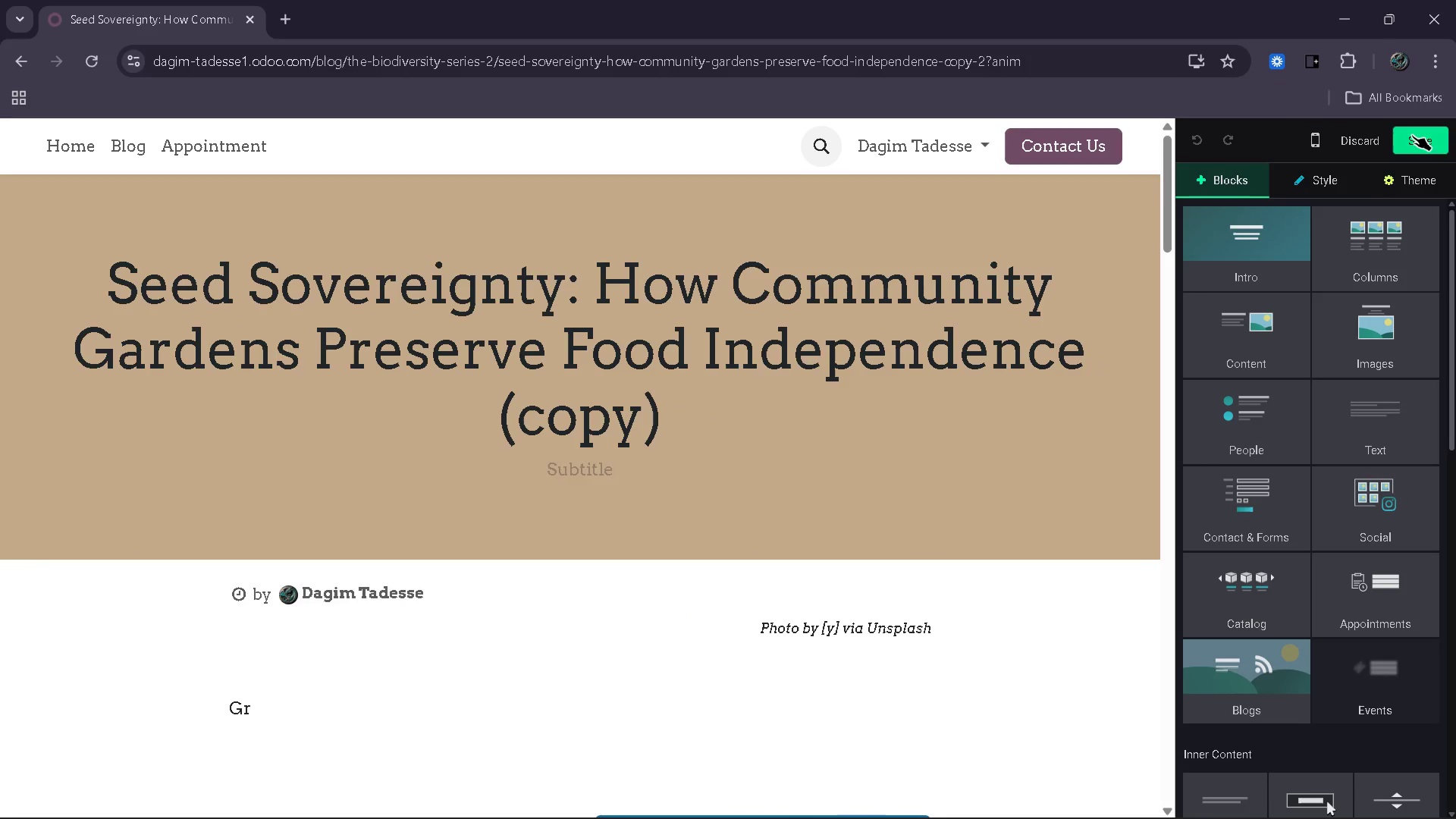 
left_click_drag(start_coordinate=[713, 442], to_coordinate=[7, 280])
 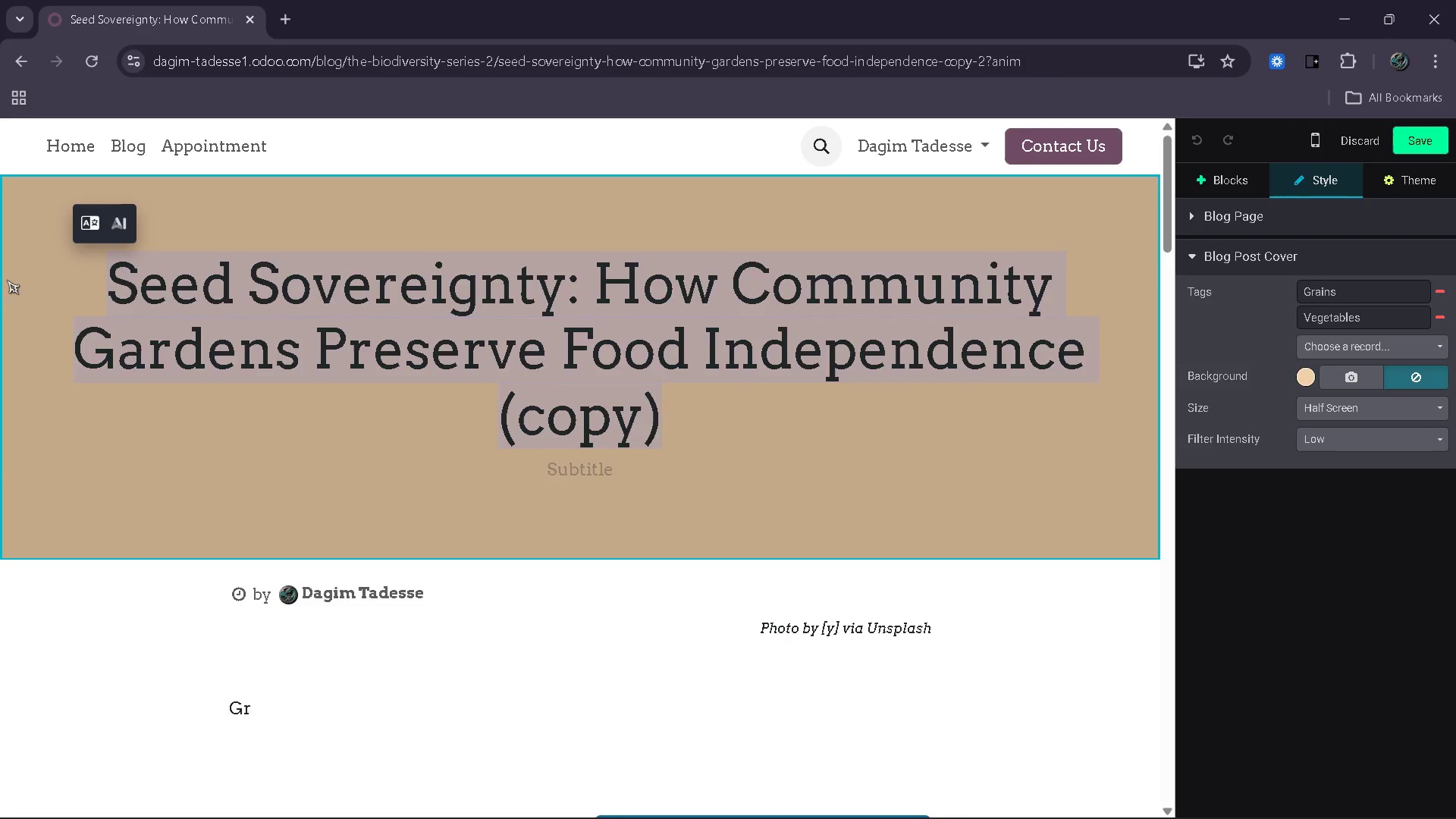 
key(Backspace)
 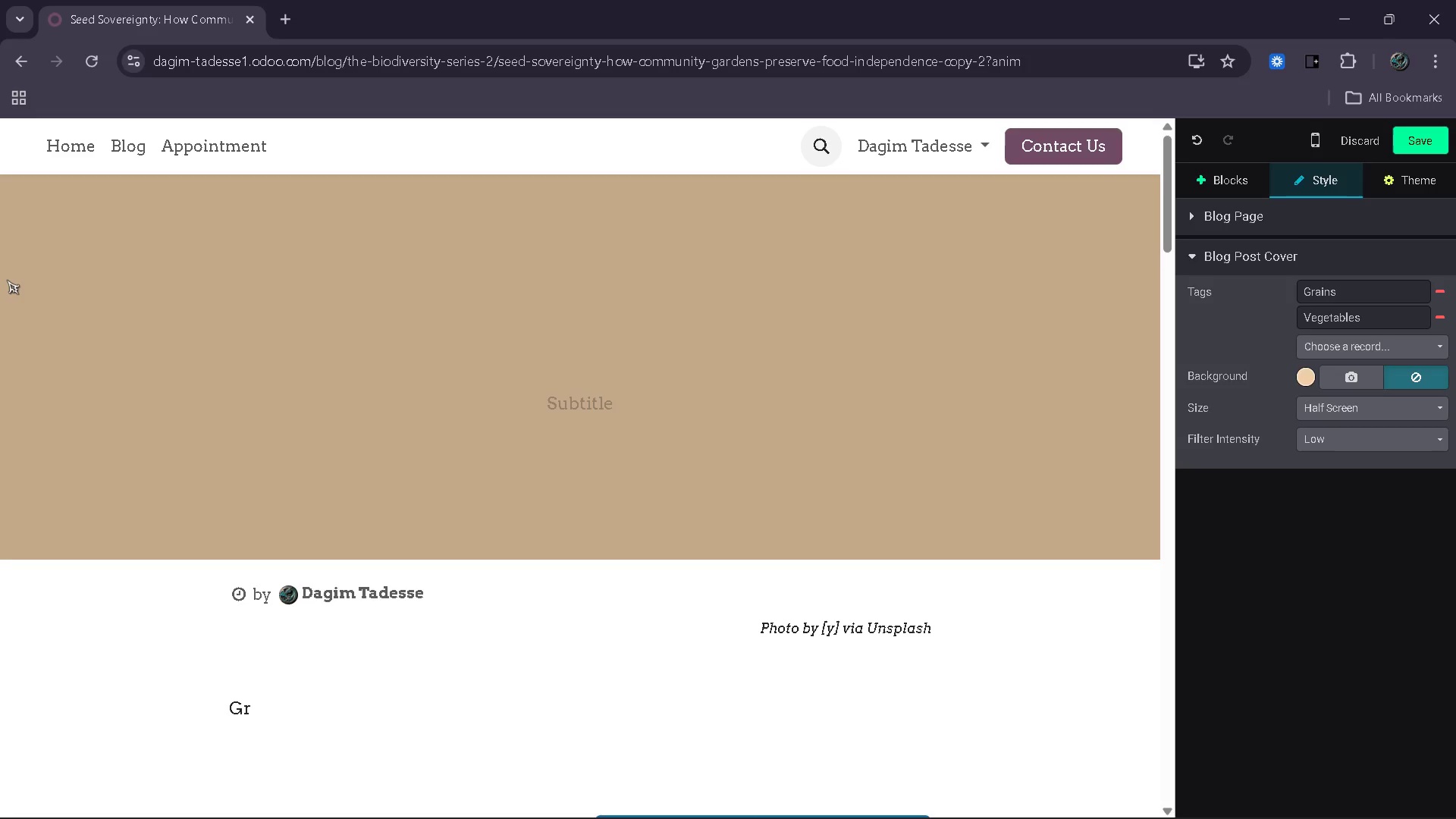 
type(The P)
 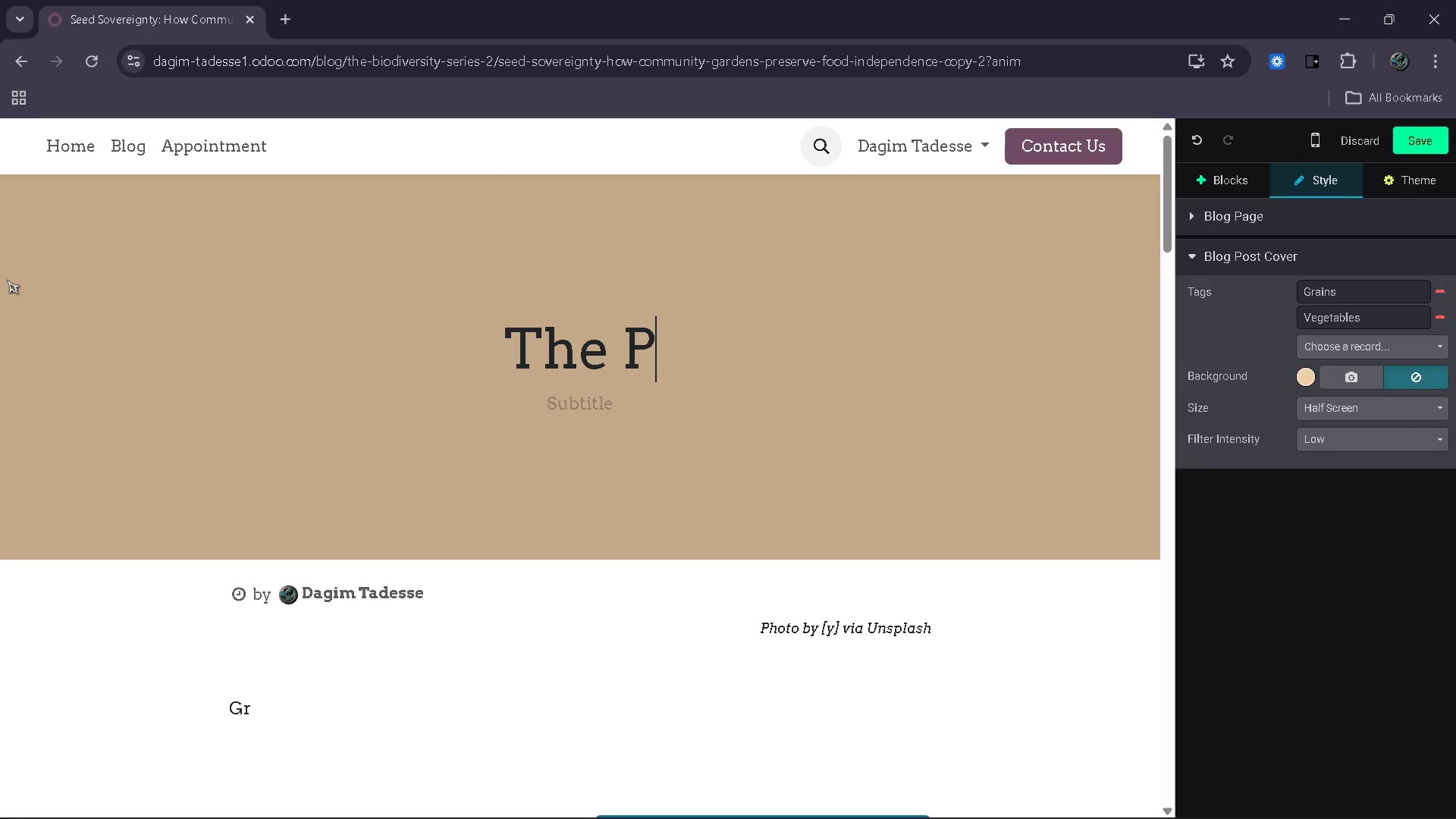 
type(op)
key(Backspace)
type(lli)
 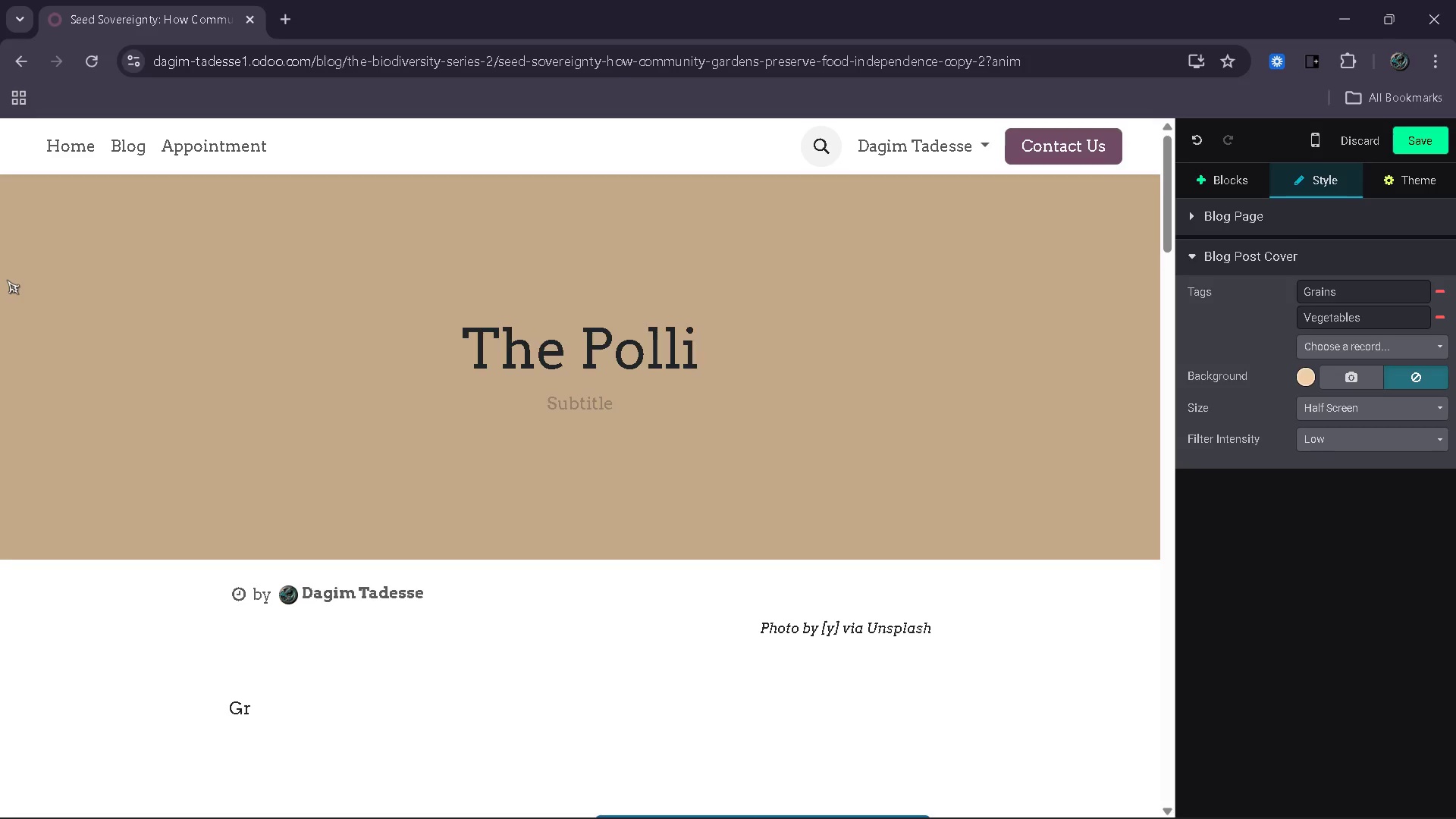 
type(nator Path:)
 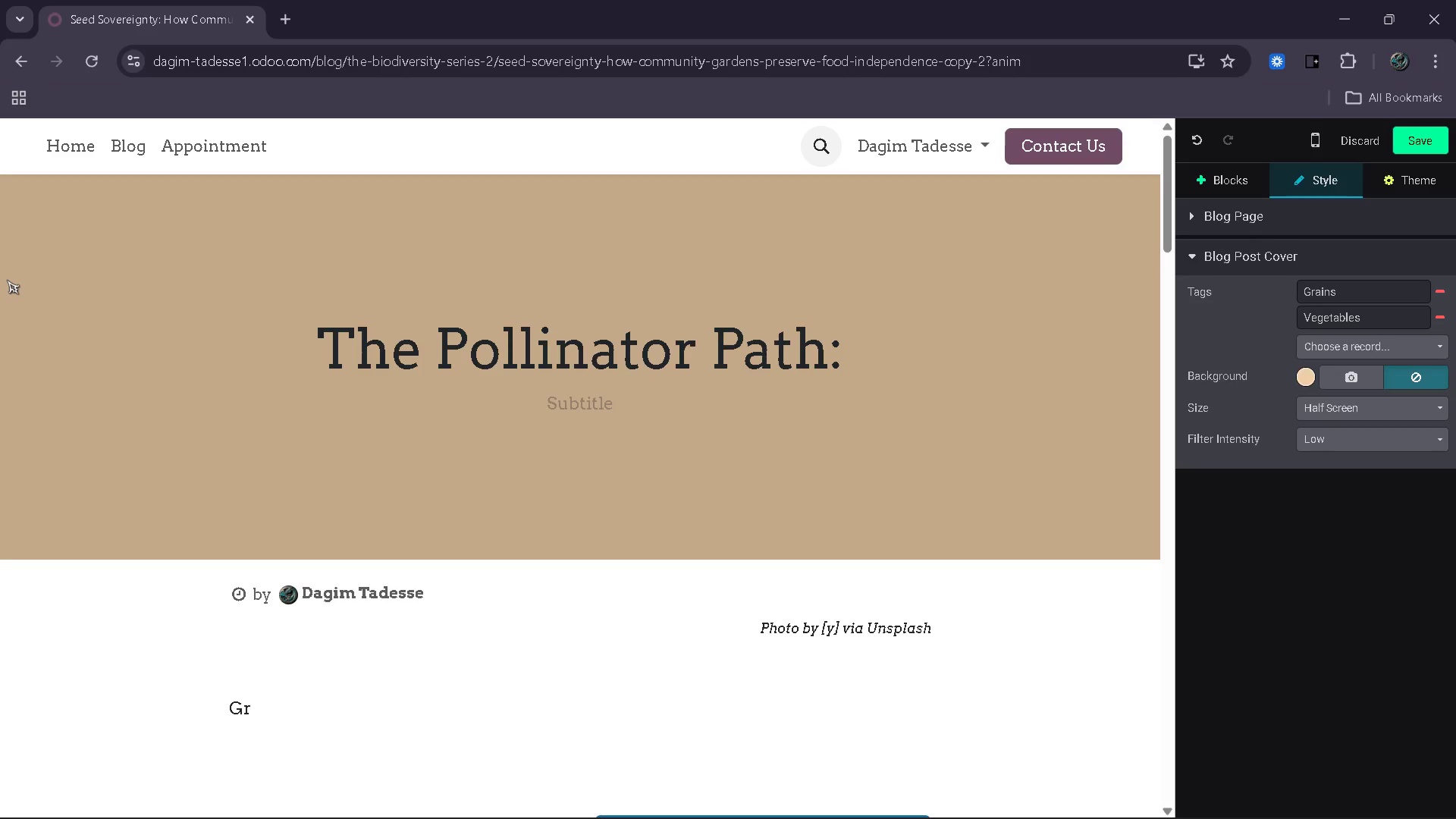 
wait(6.3)
 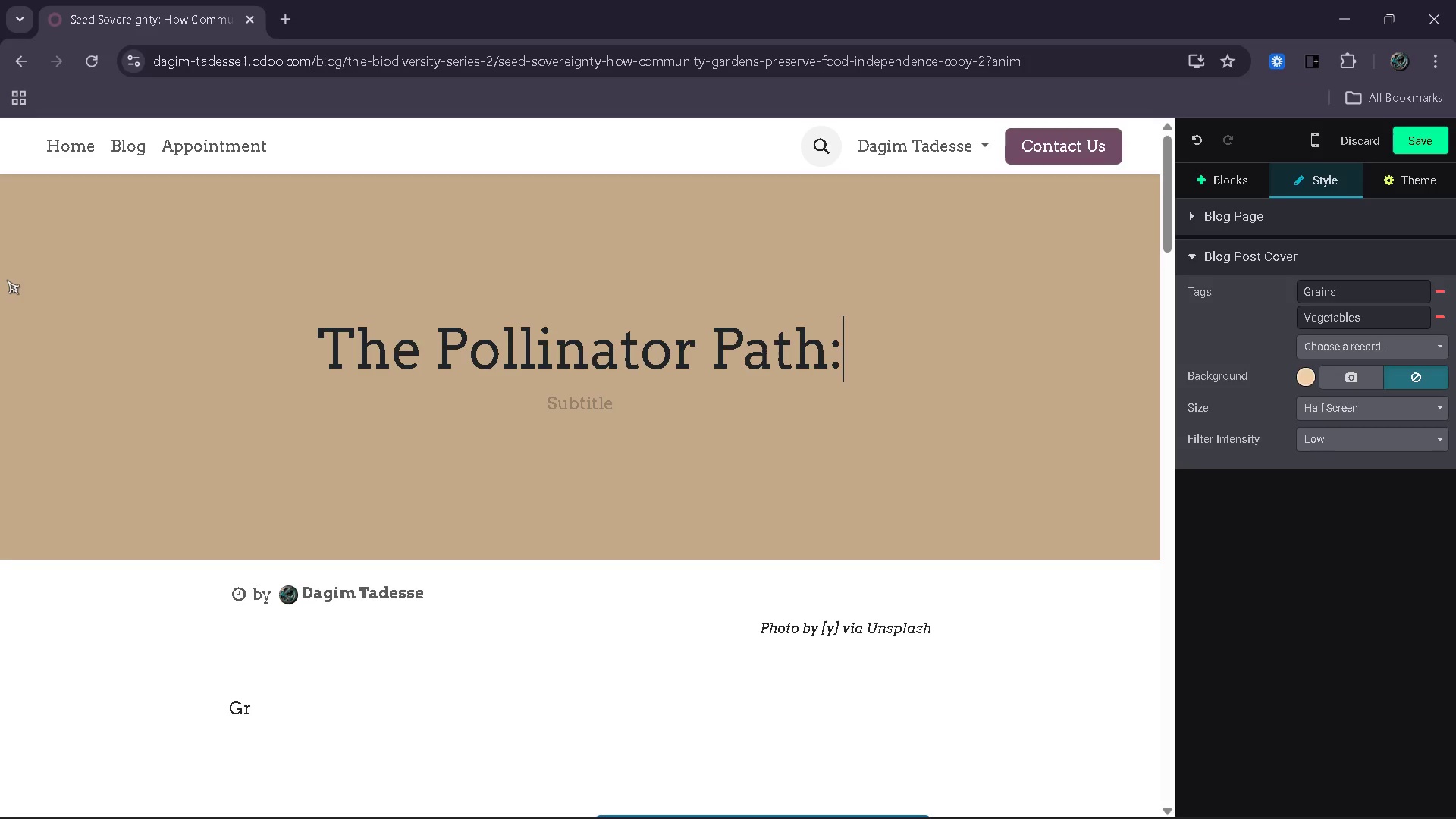 
type( Creating Urban Gardens That Support Biodiversity)
 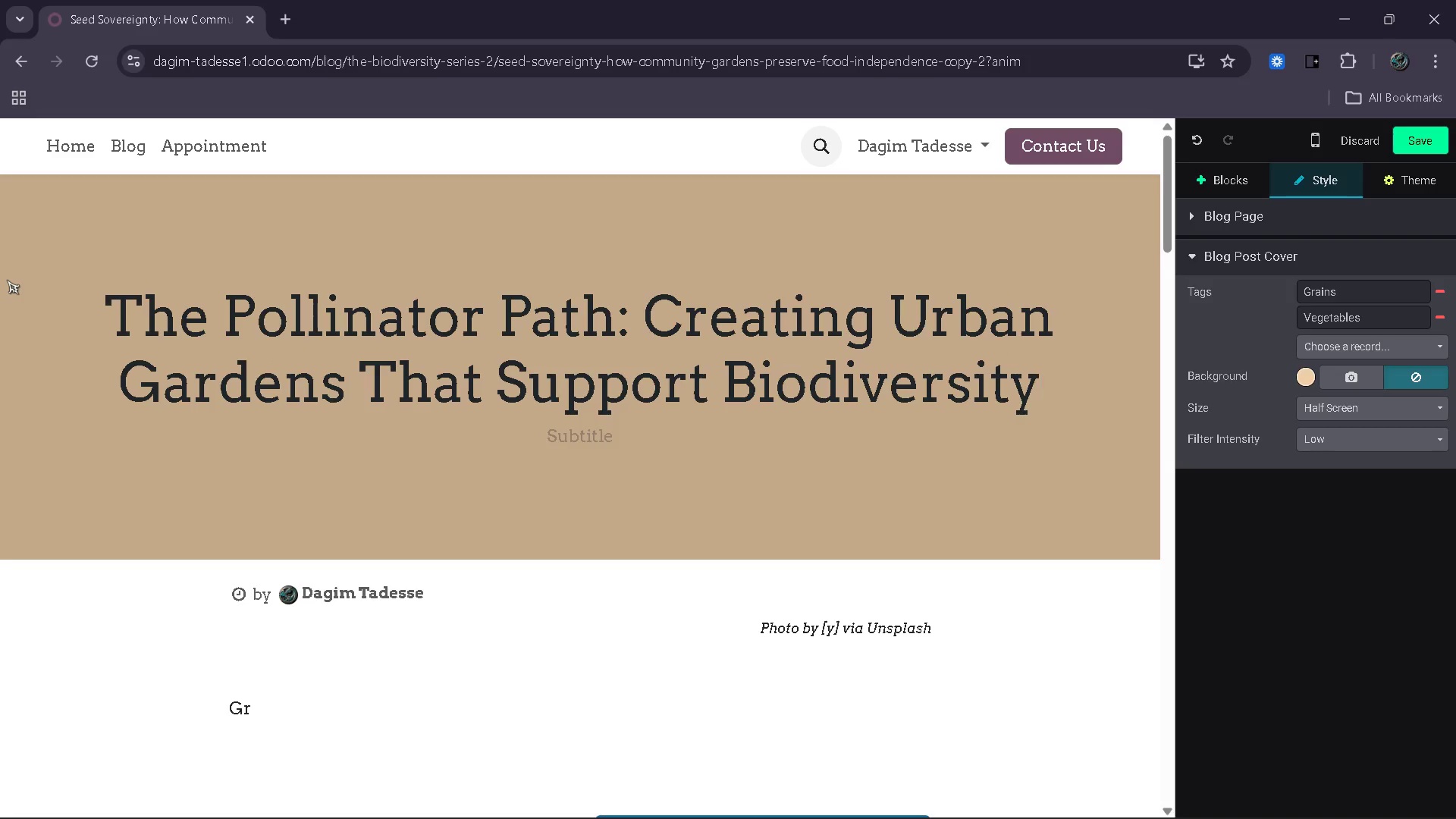 
wait(5.42)
 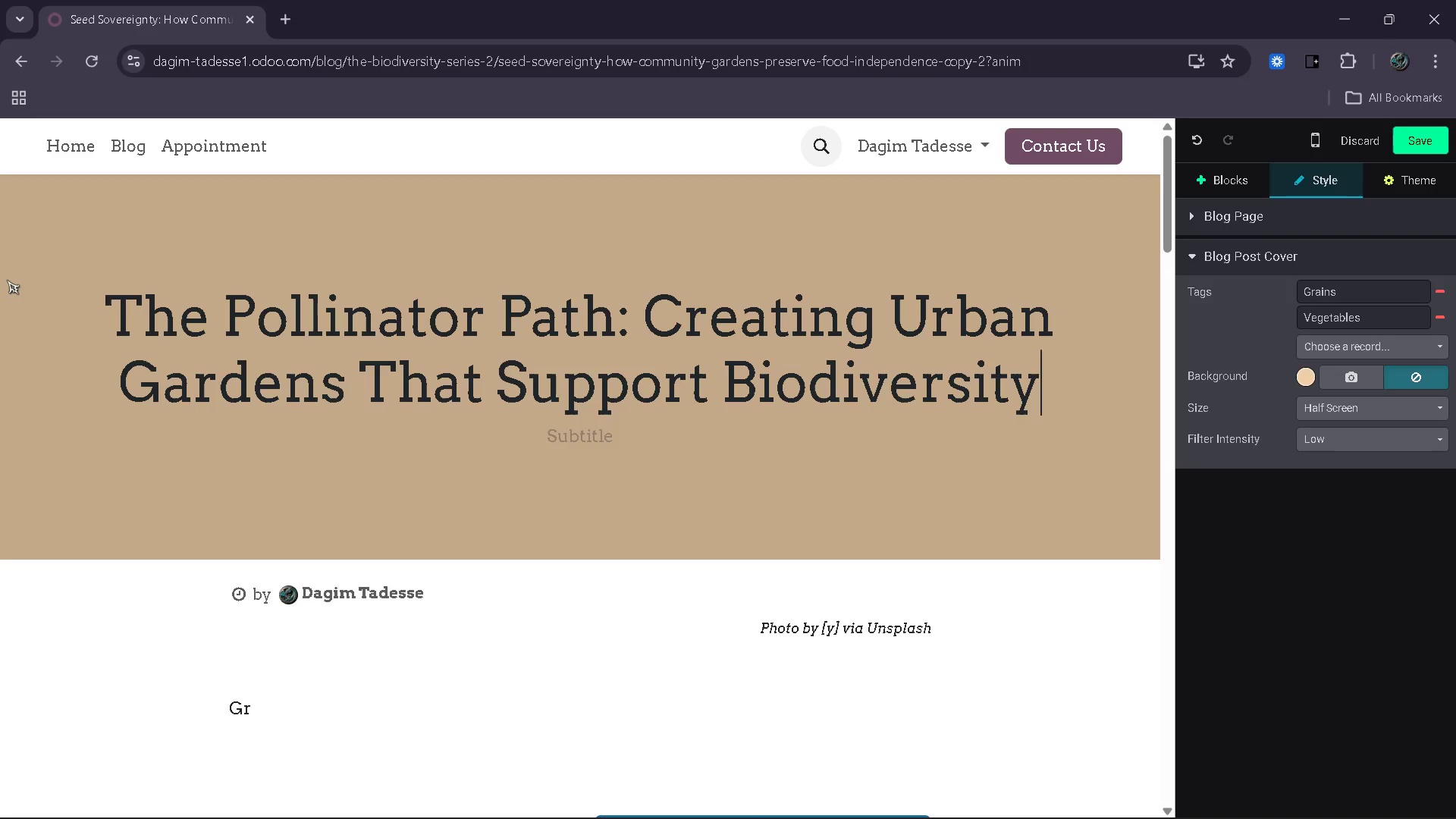 
hold_key(key=ShiftRight, duration=0.47)
 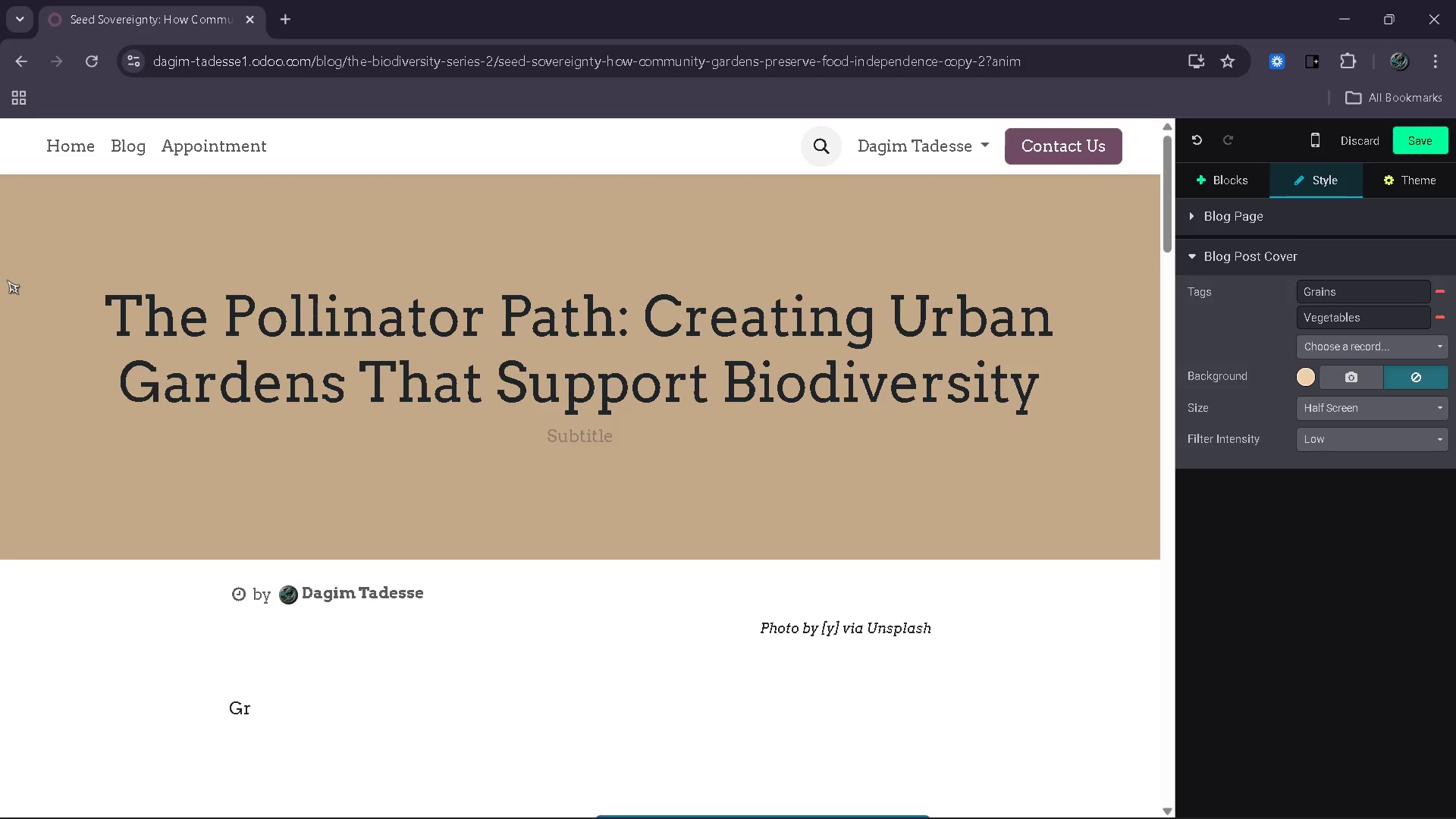 
key(ArrowDown)
 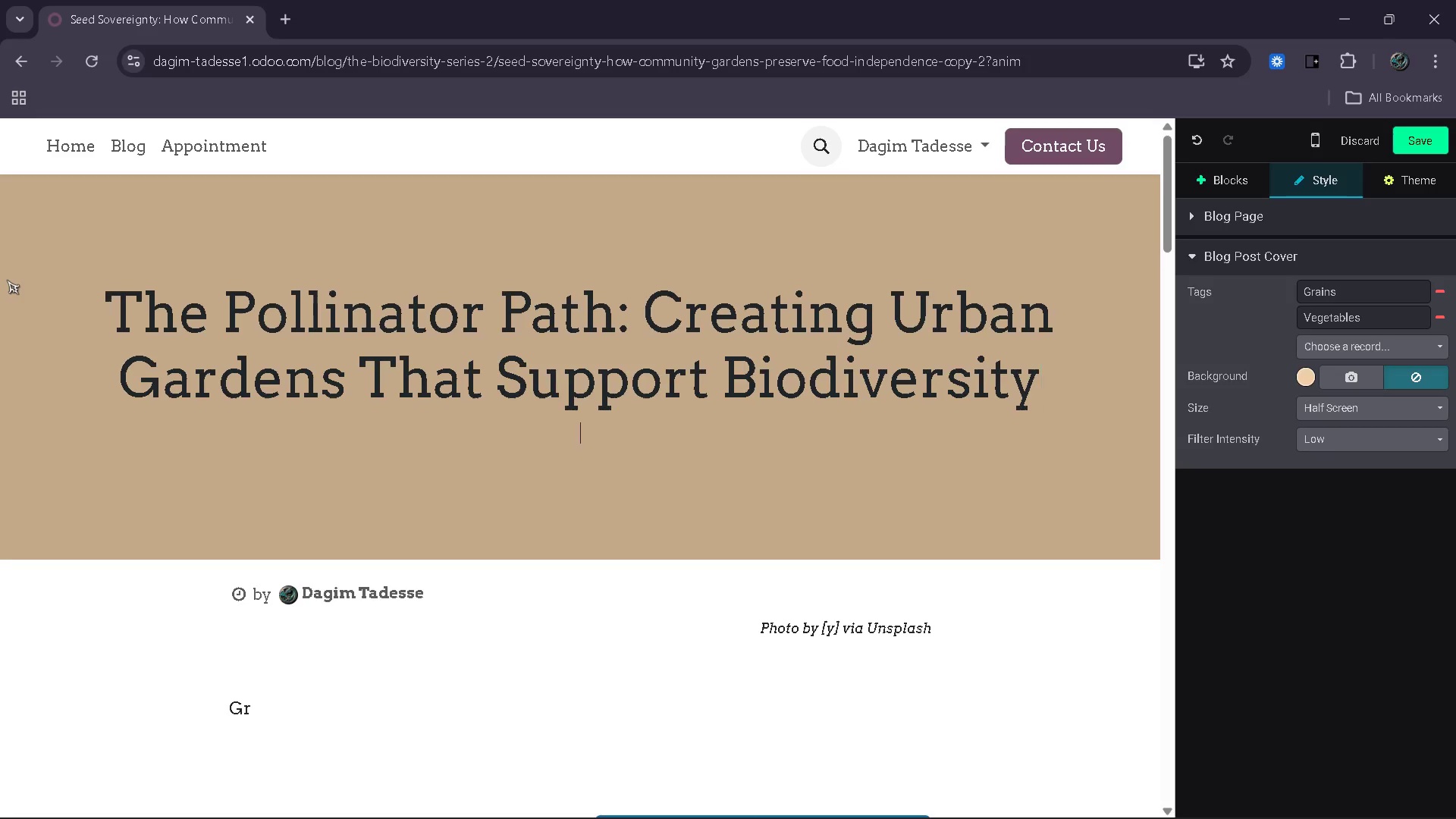 
key(Tab)
type(How schools and communities can use native flowers to restore pollinator ecosystem)
 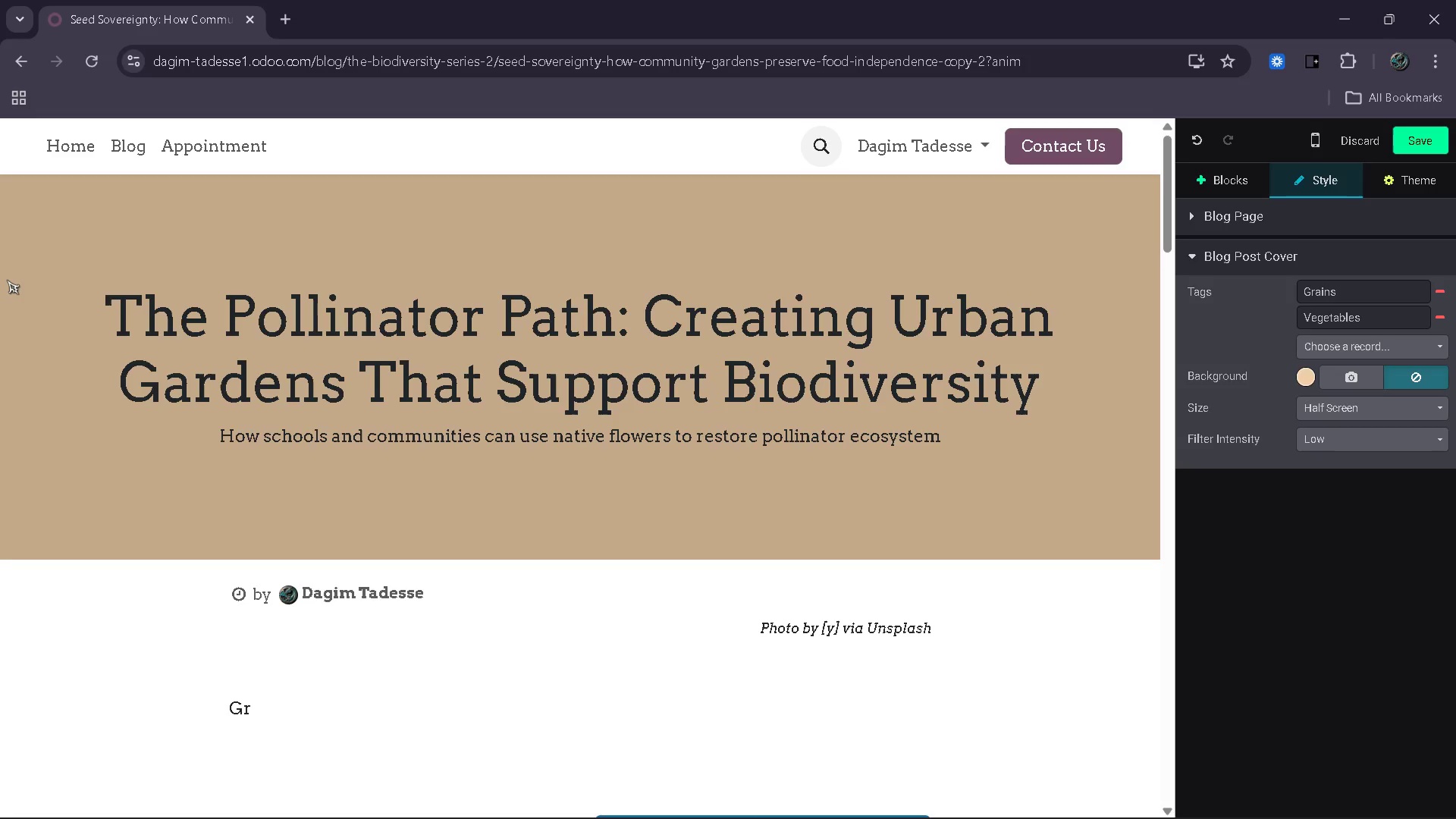 
wait(12.48)
 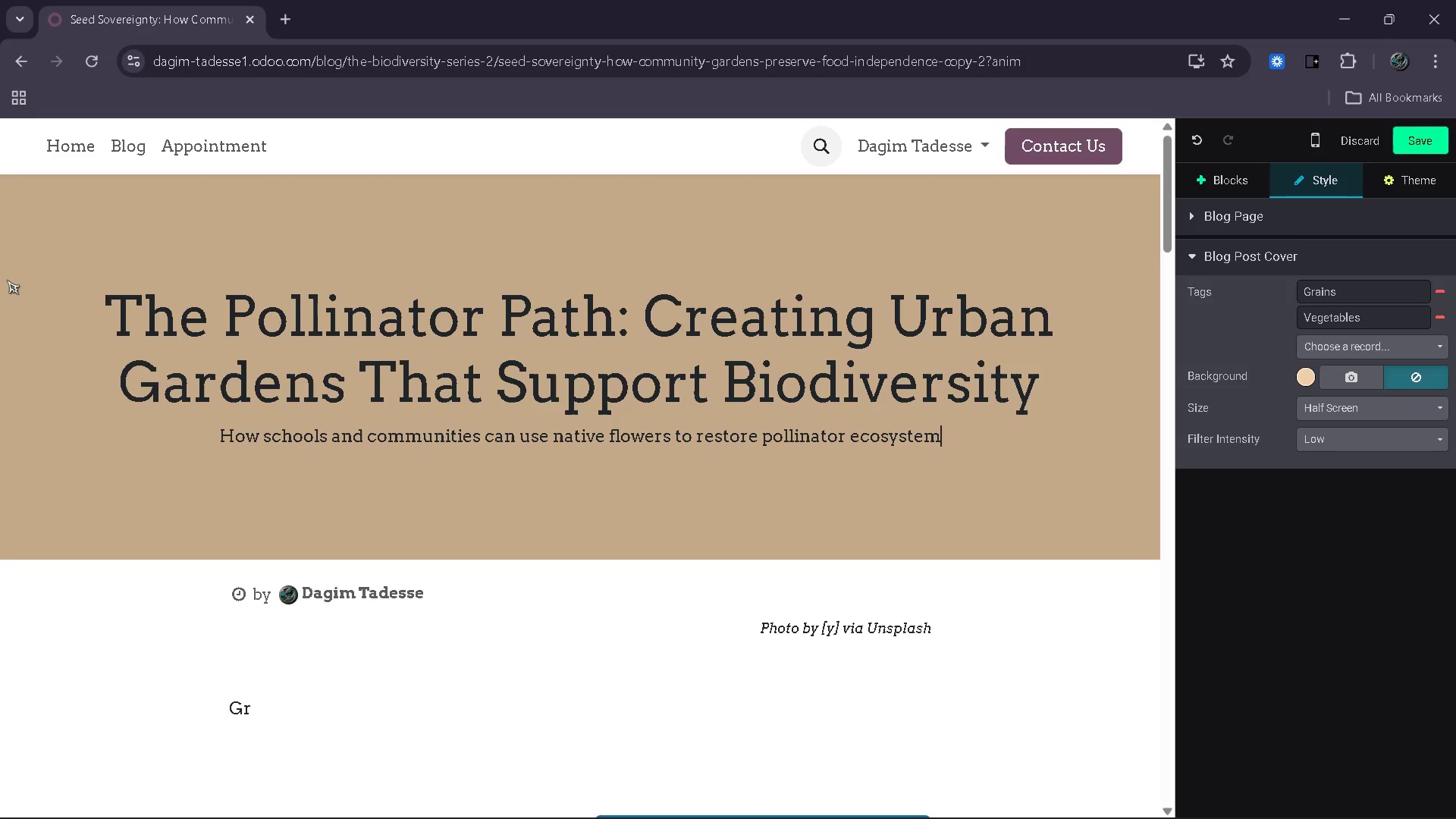 
key(S)
 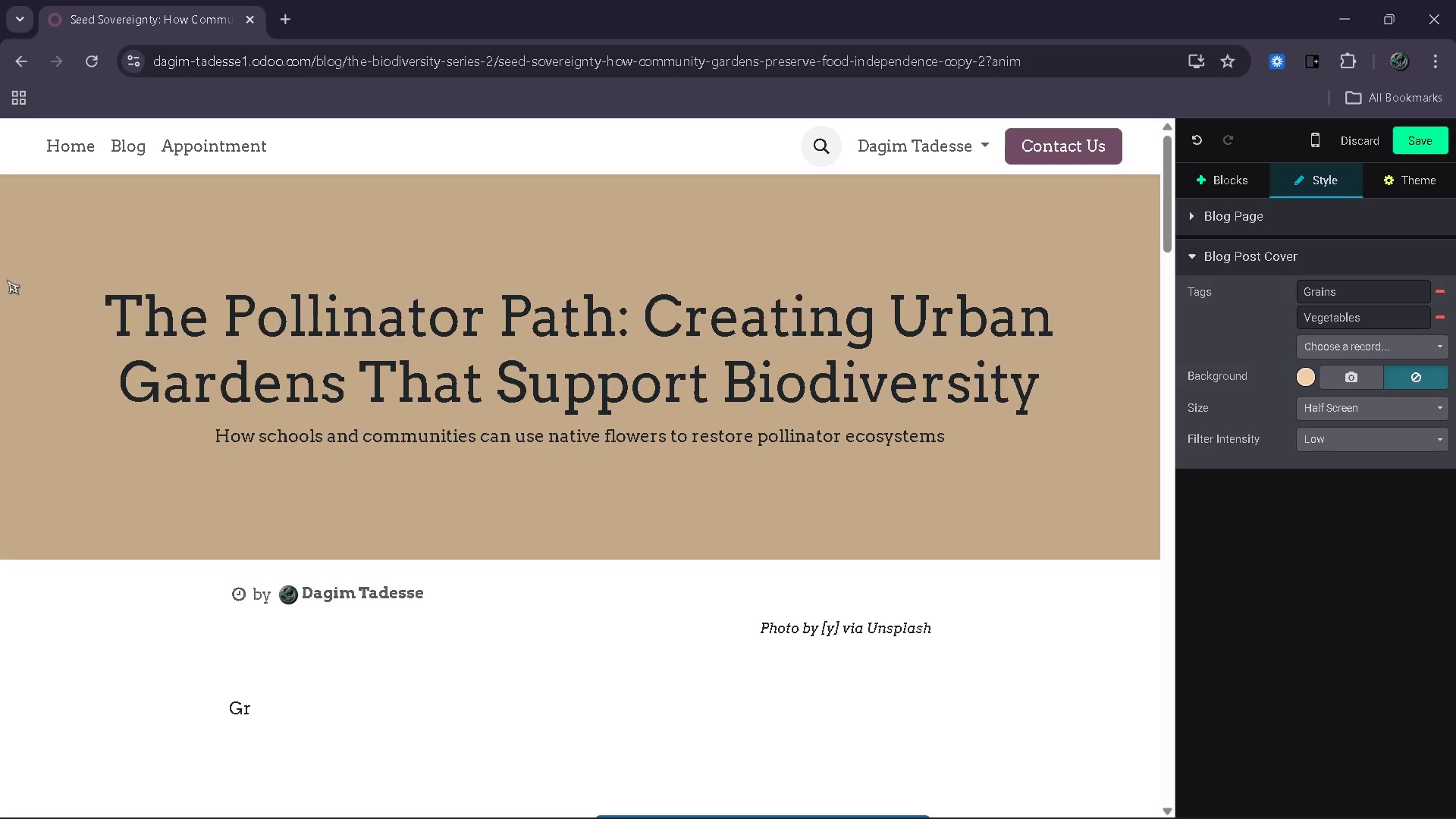 
key(Period)
 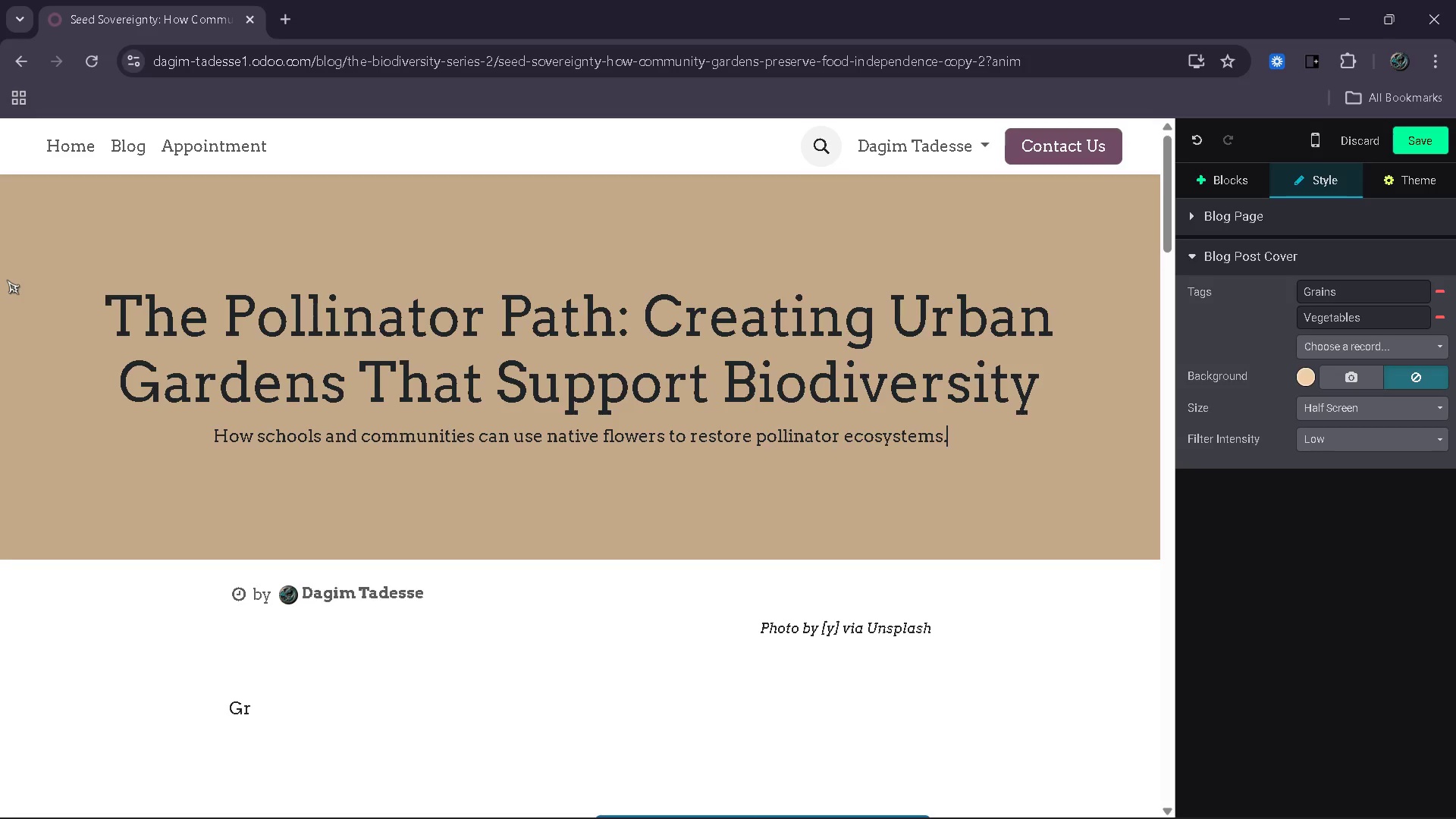 
wait(8.31)
 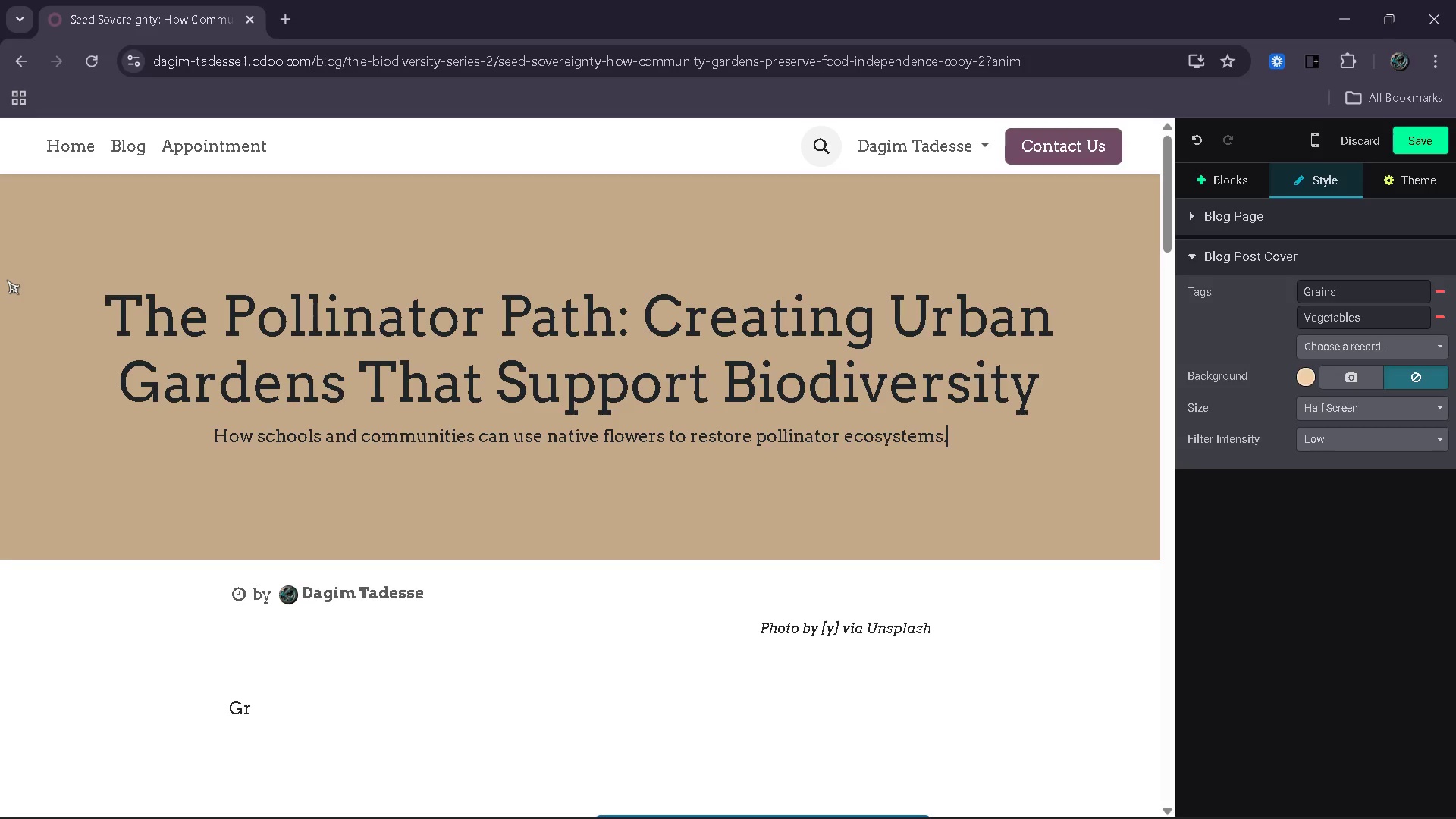 
left_click([1429, 147])
 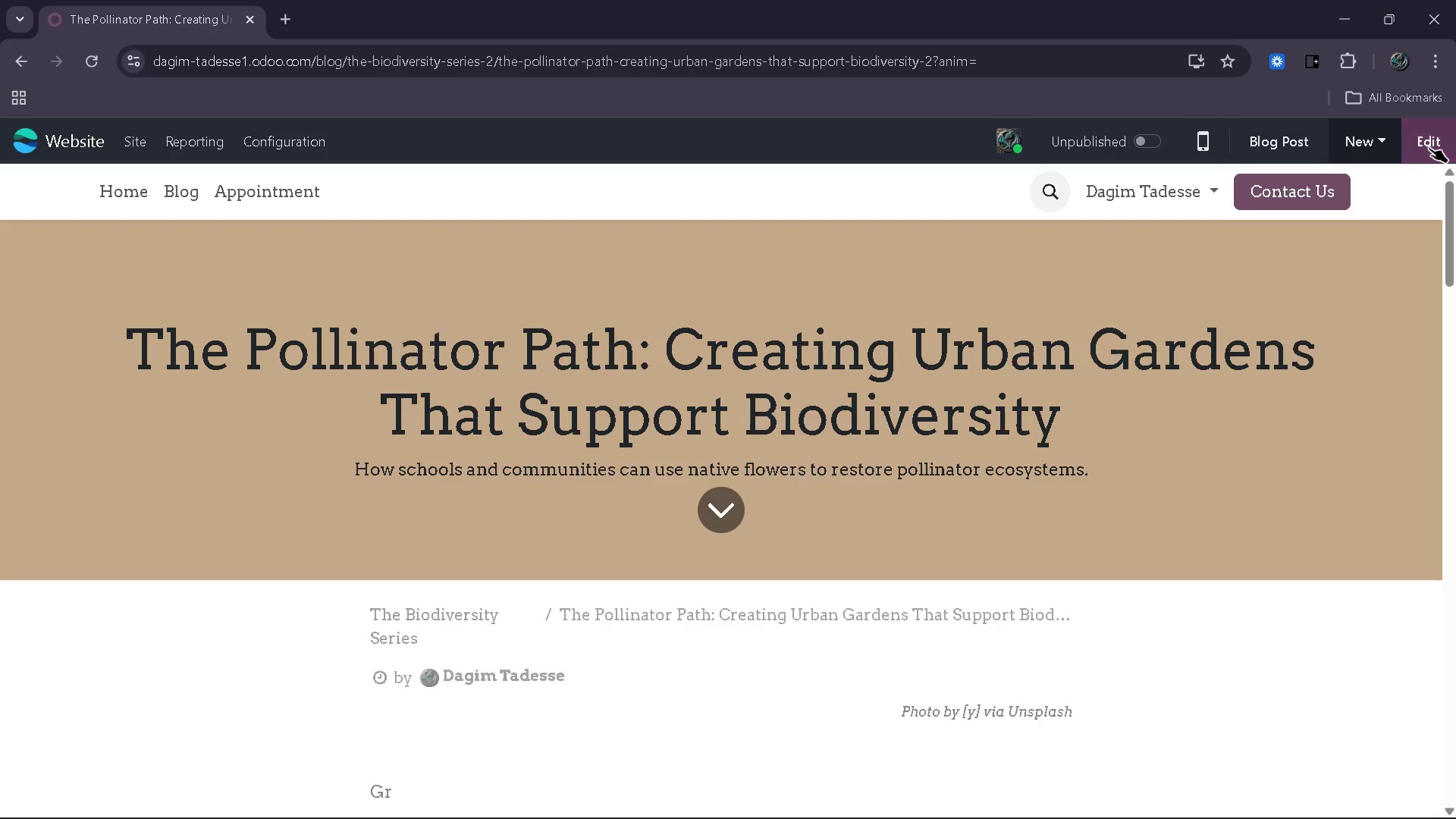 
wait(8.86)
 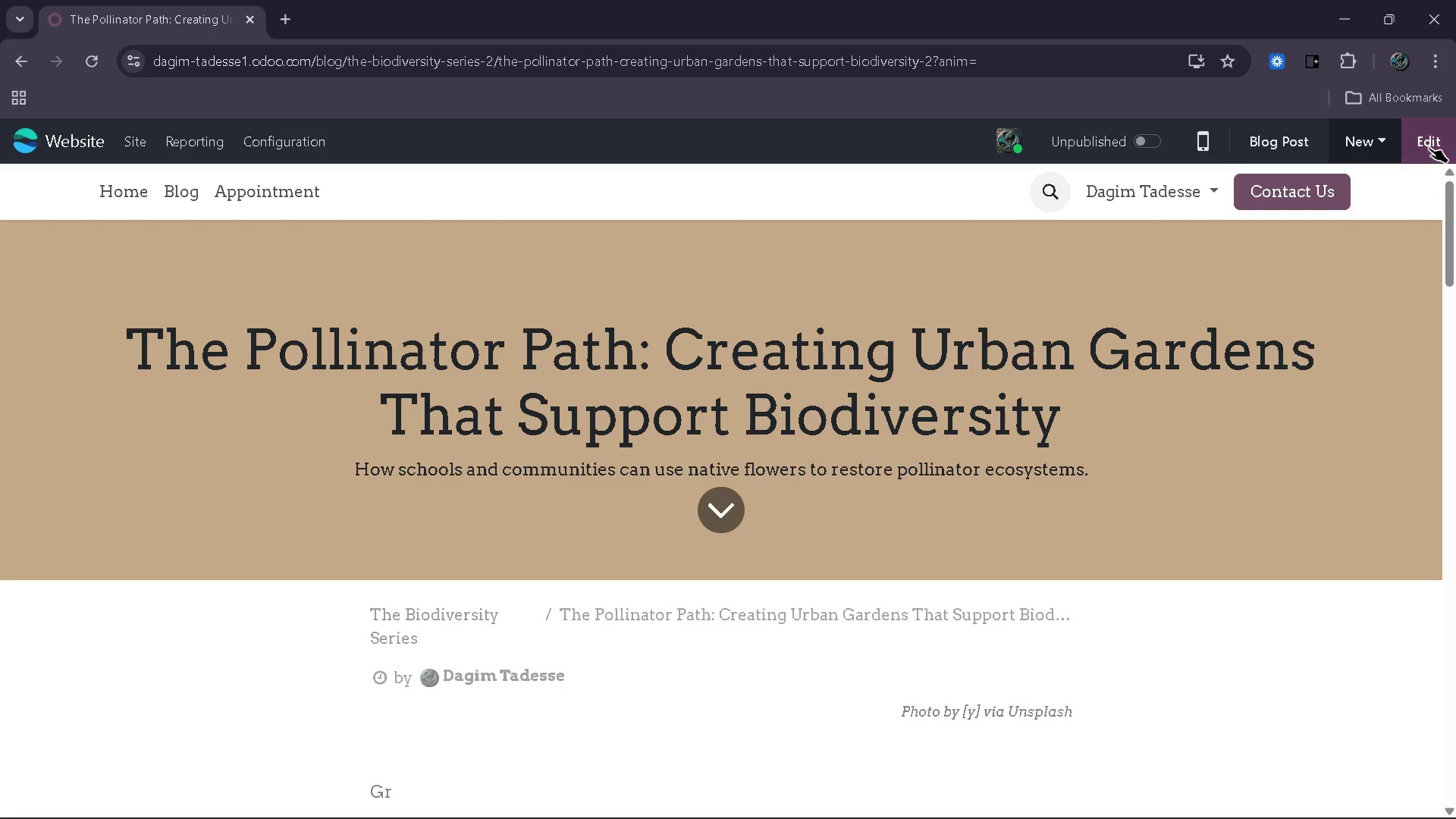 
left_click([730, 425])
 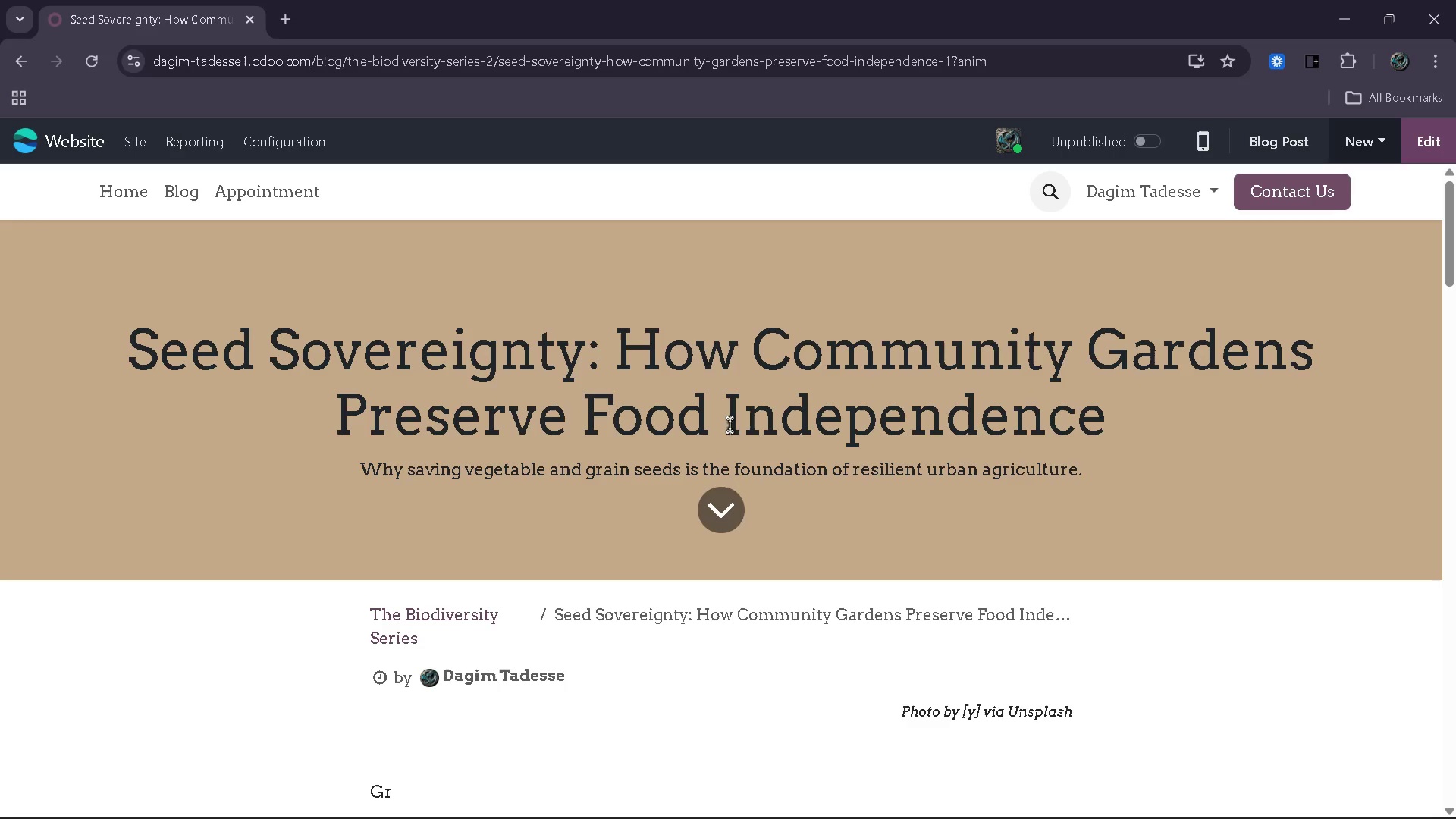 
wait(5.97)
 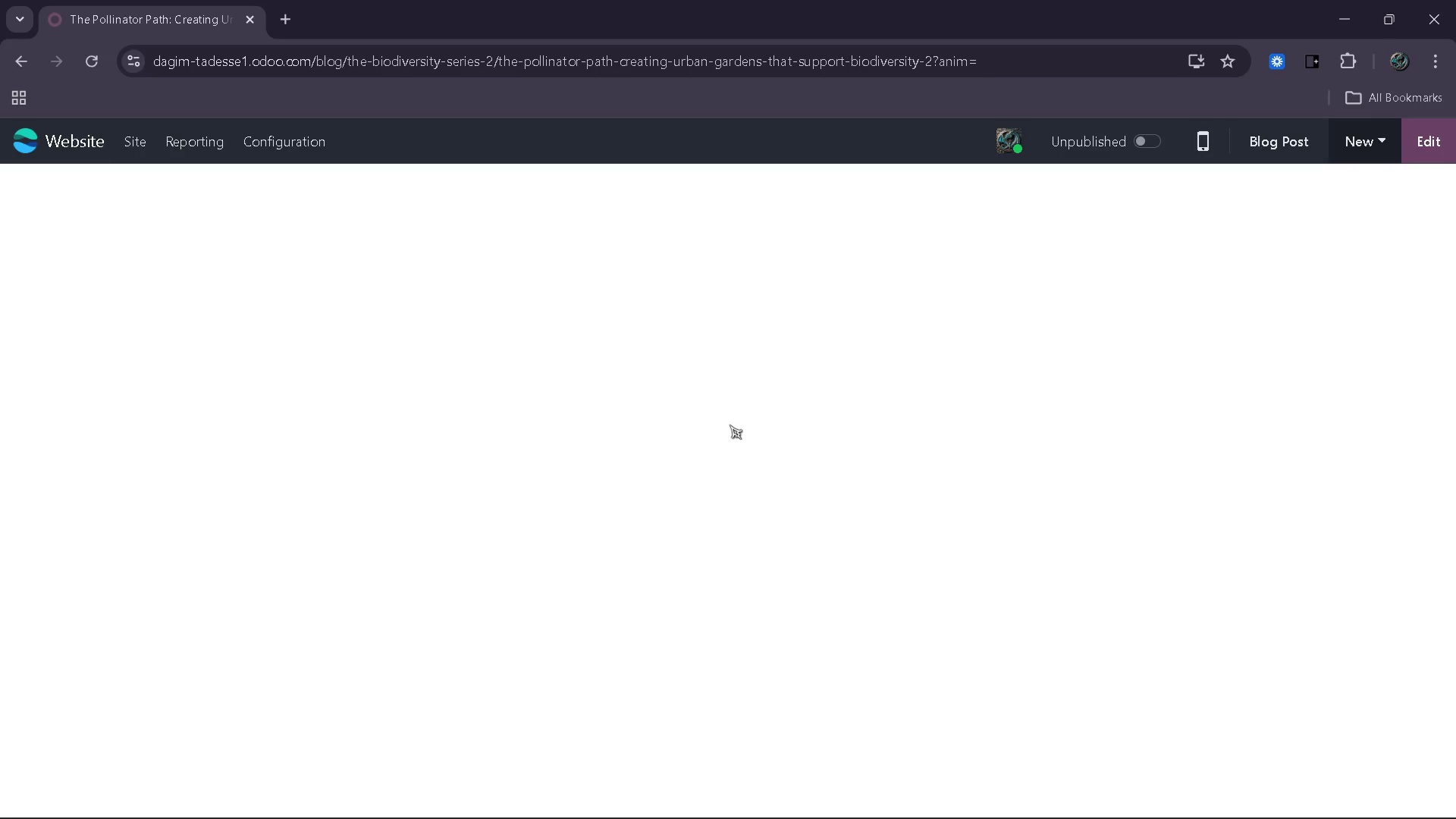 
left_click([1447, 136])
 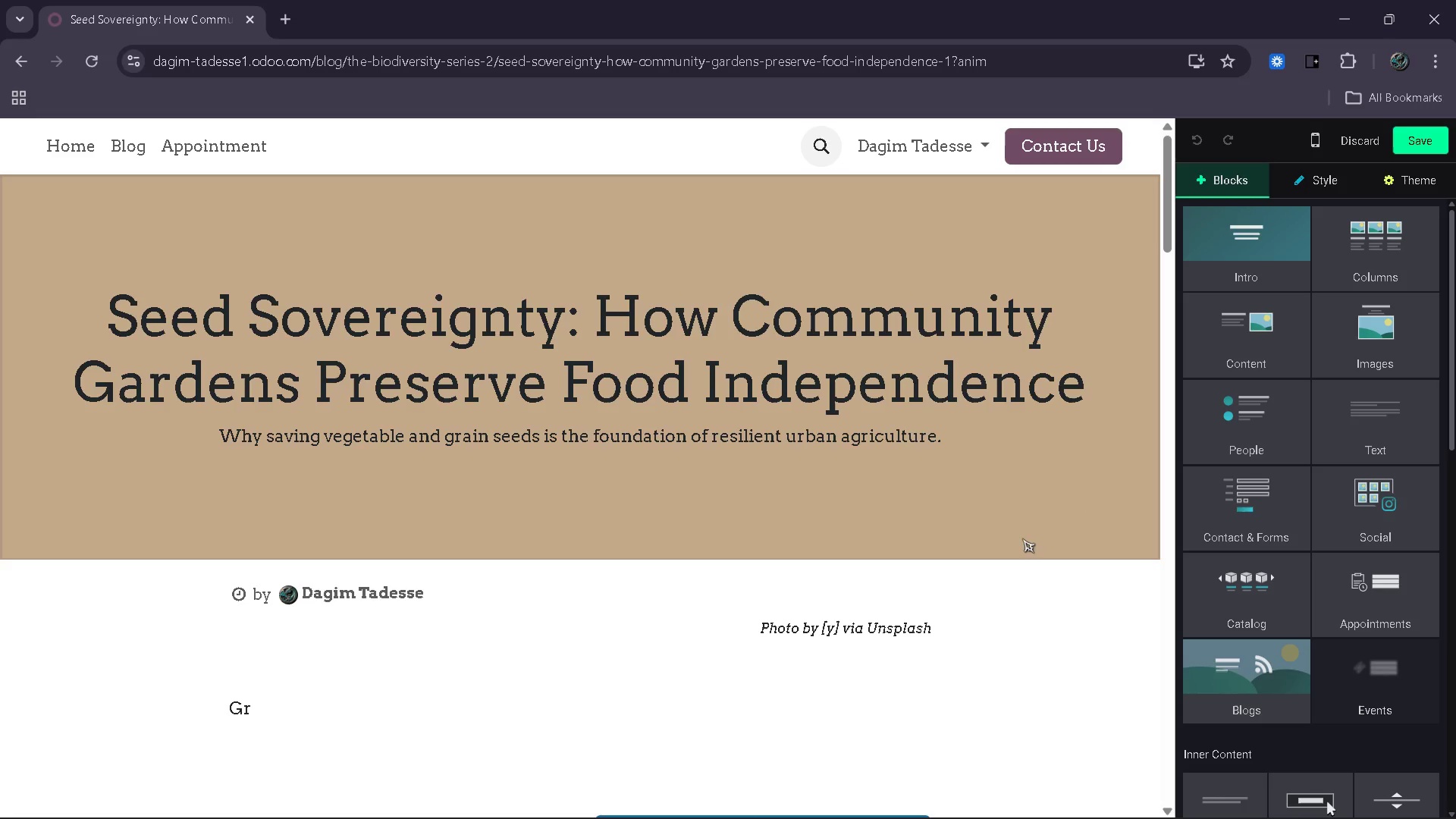 
wait(13.84)
 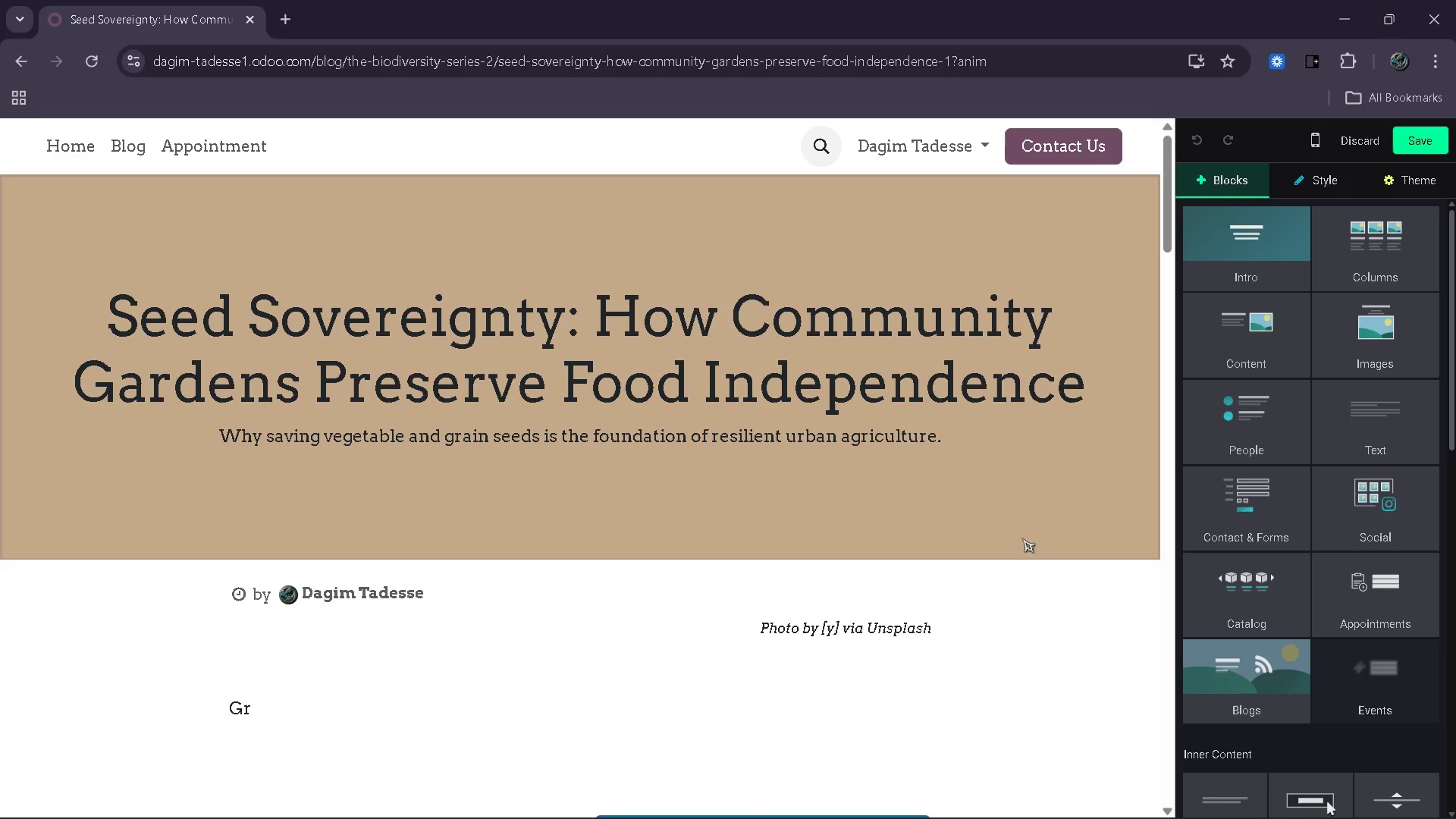 
left_click([1089, 373])
 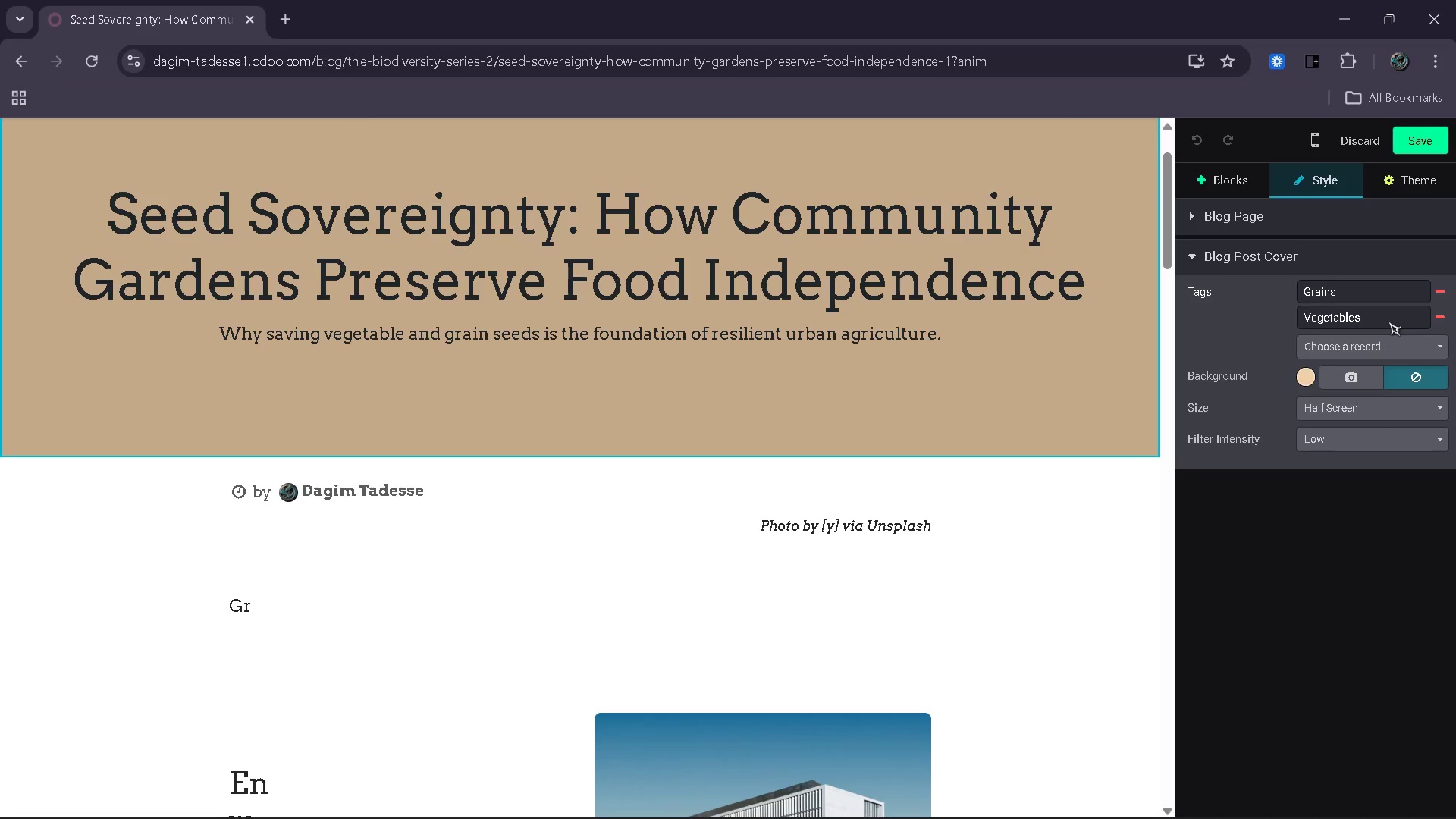 
left_click([1397, 354])
 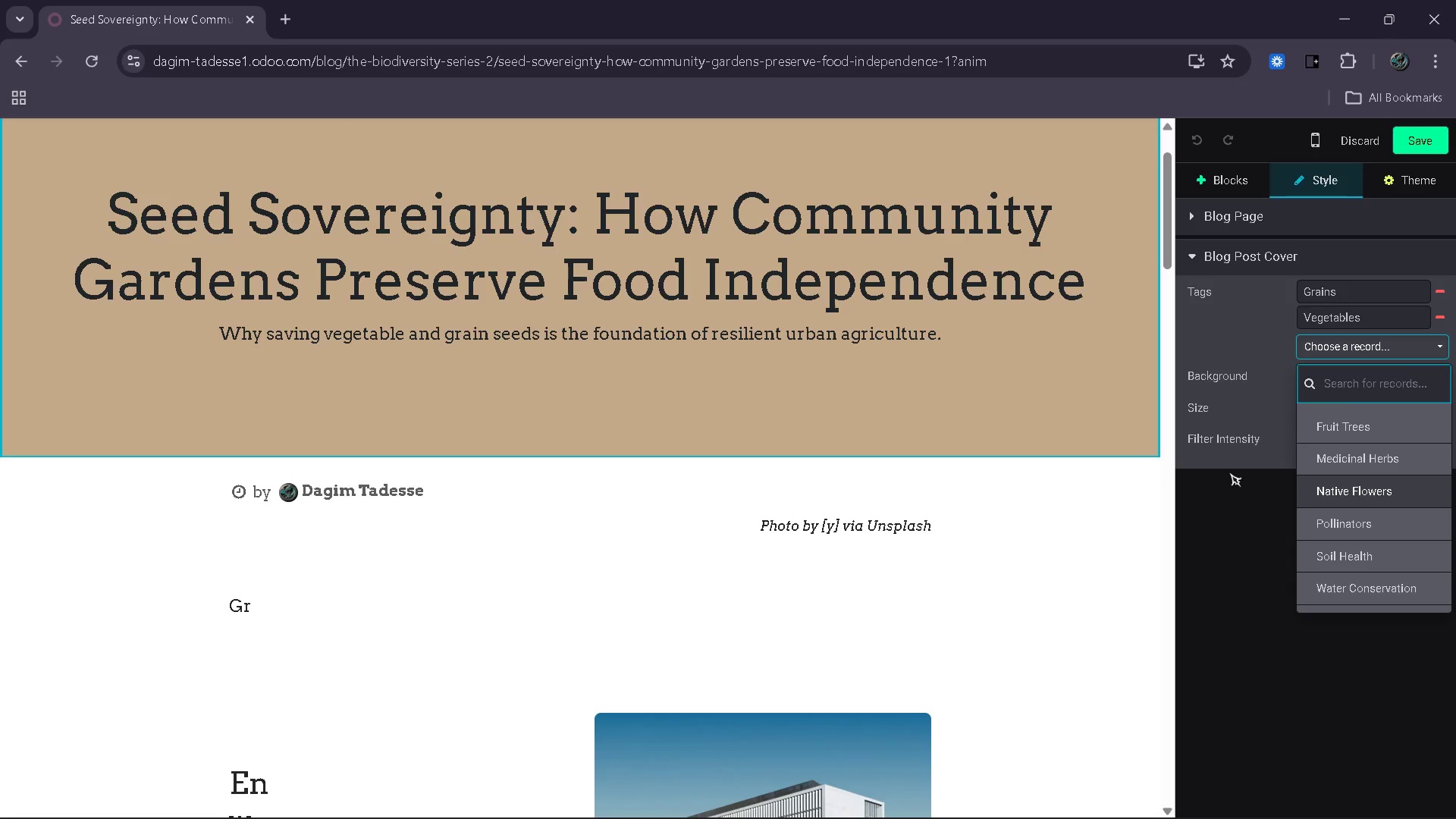 
wait(10.36)
 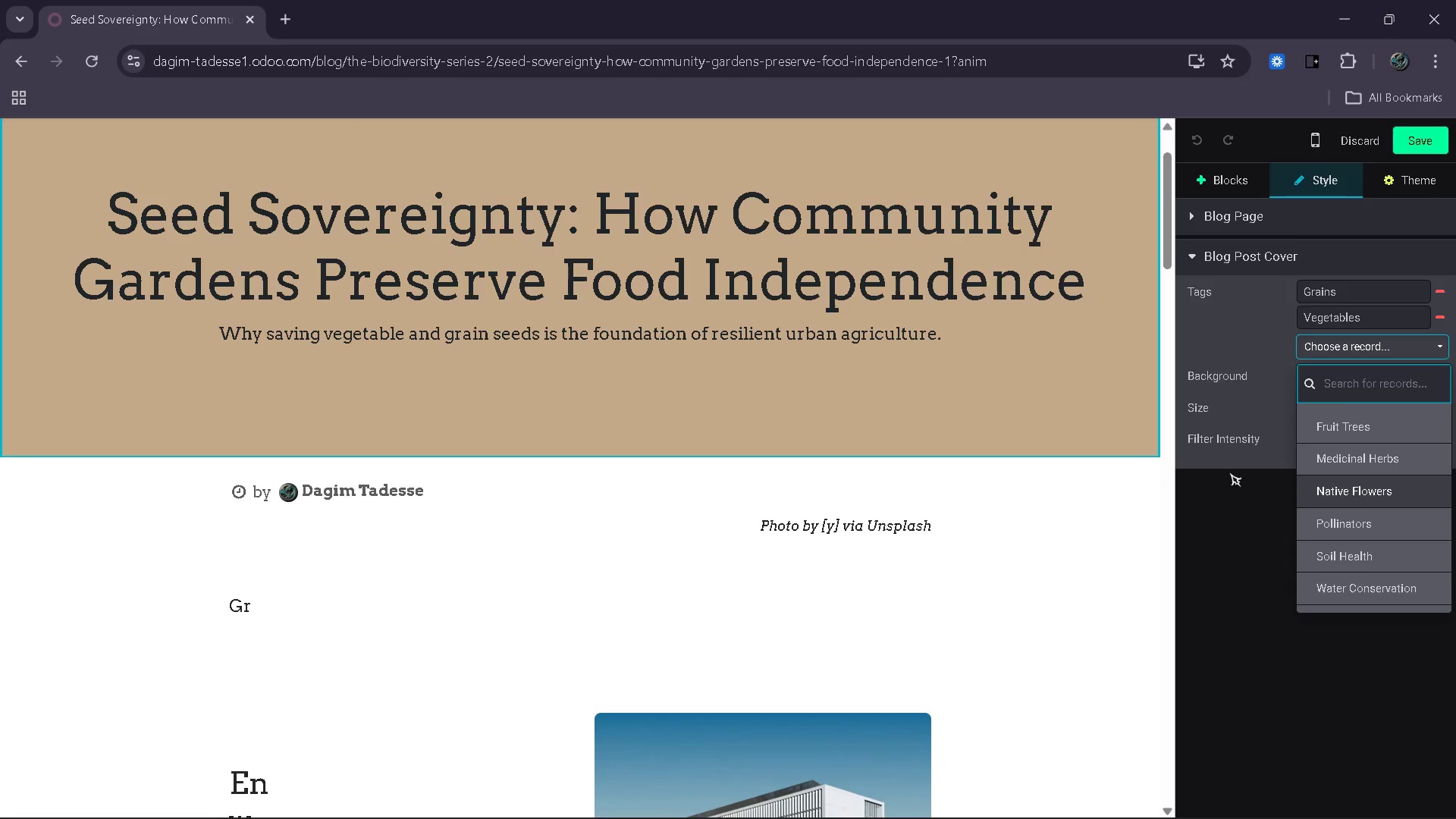 
left_click([1155, 405])
 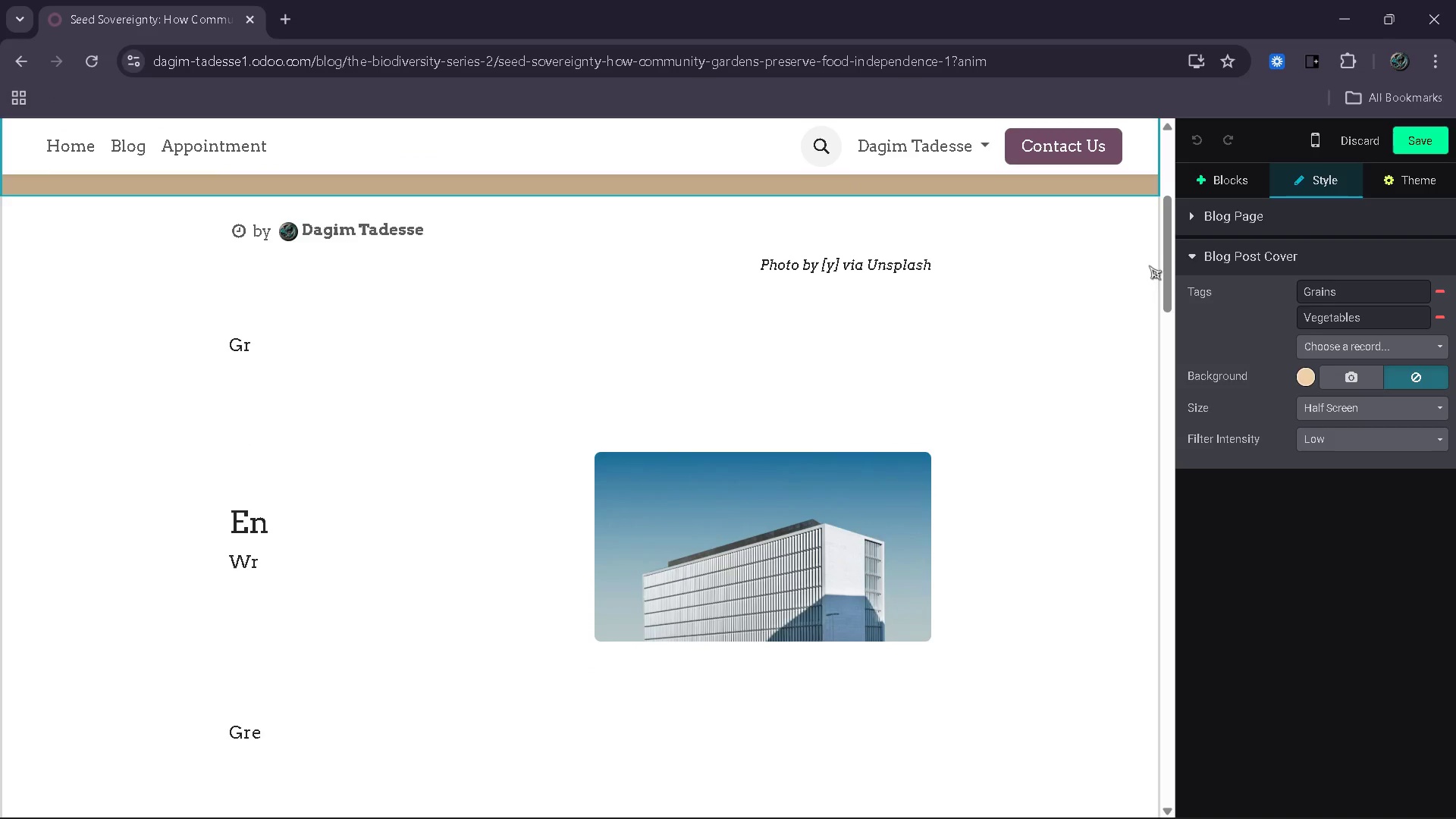 
wait(7.69)
 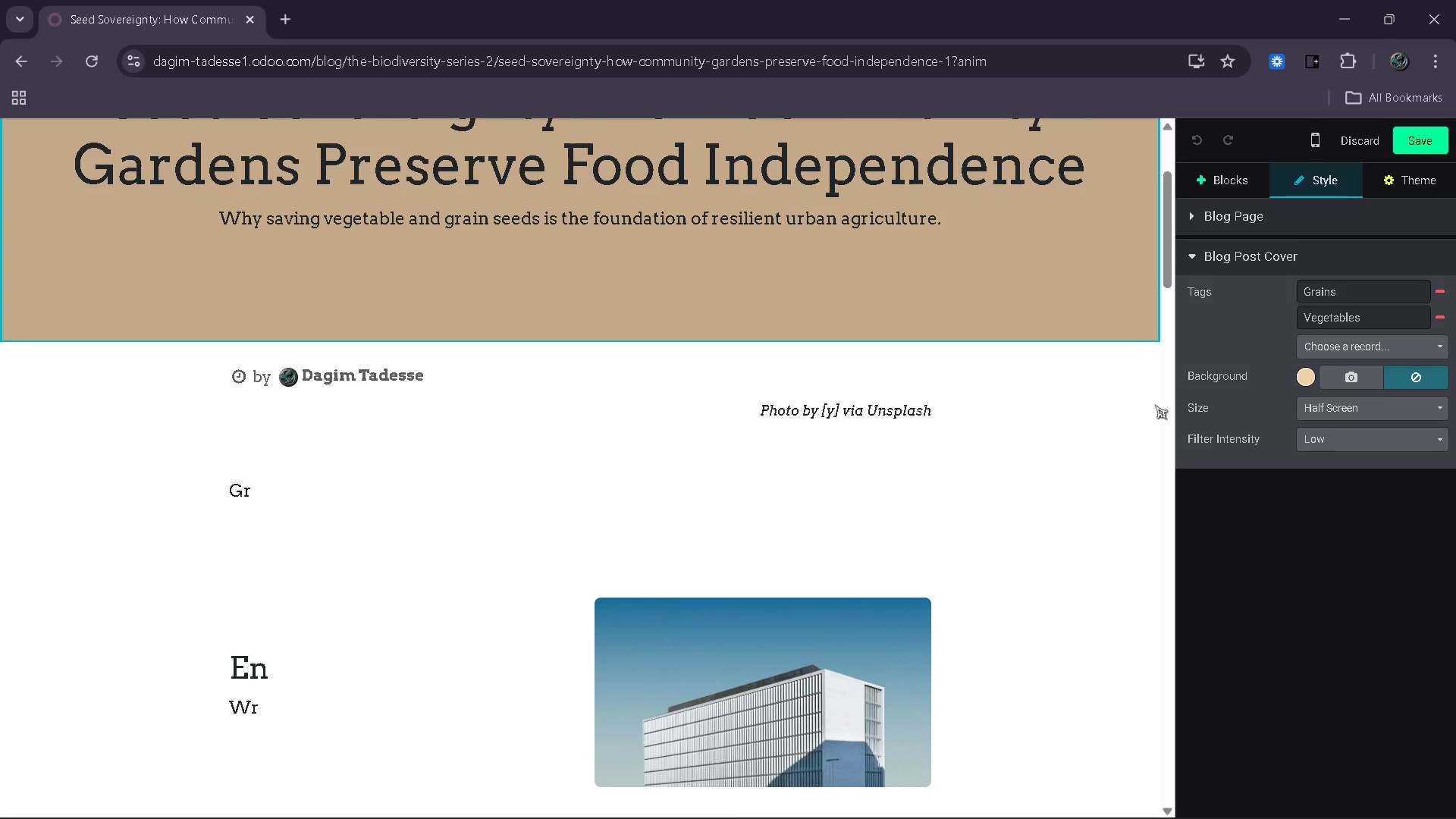 
left_click([1355, 377])
 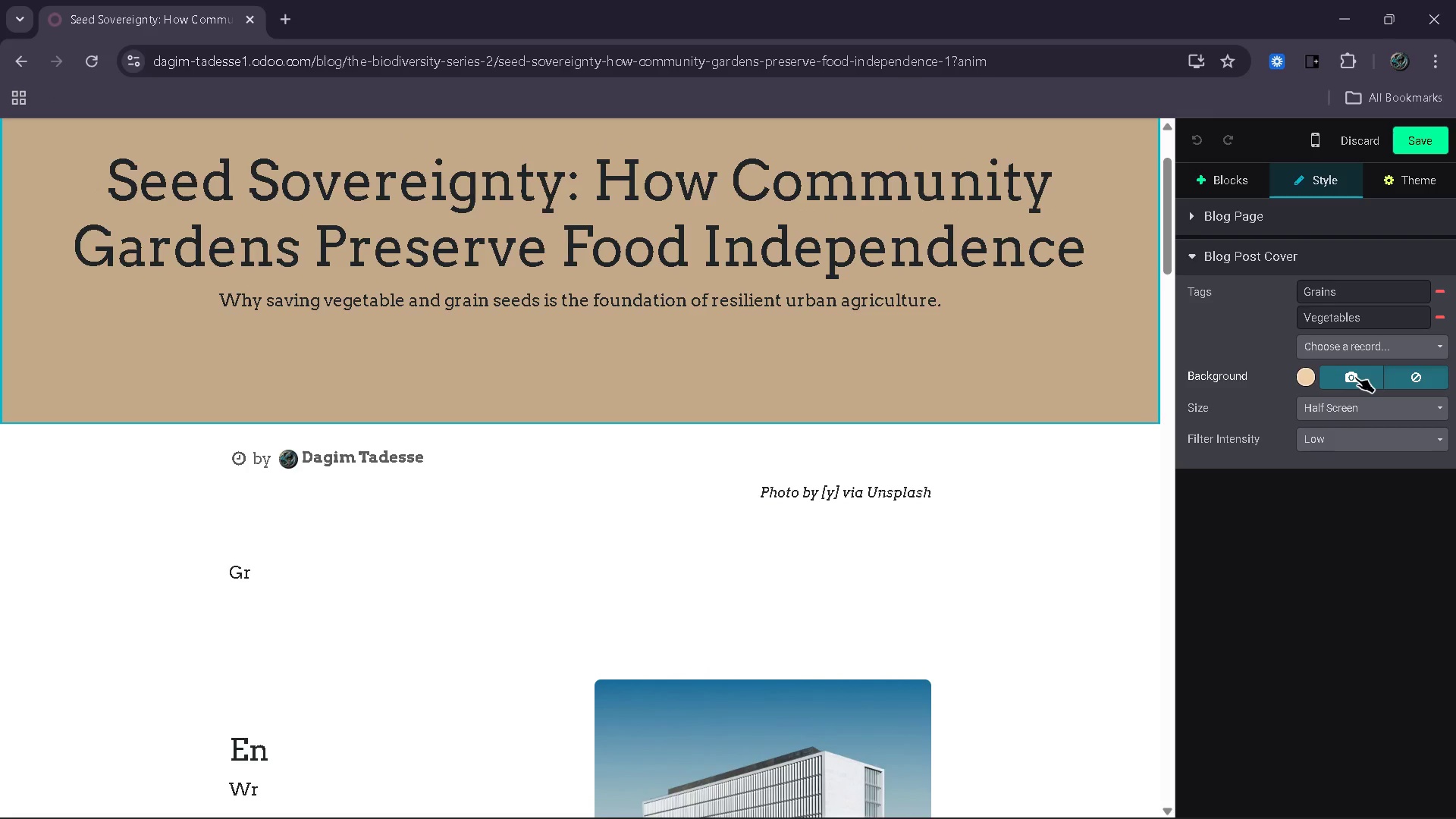 
mouse_move([1336, 377])
 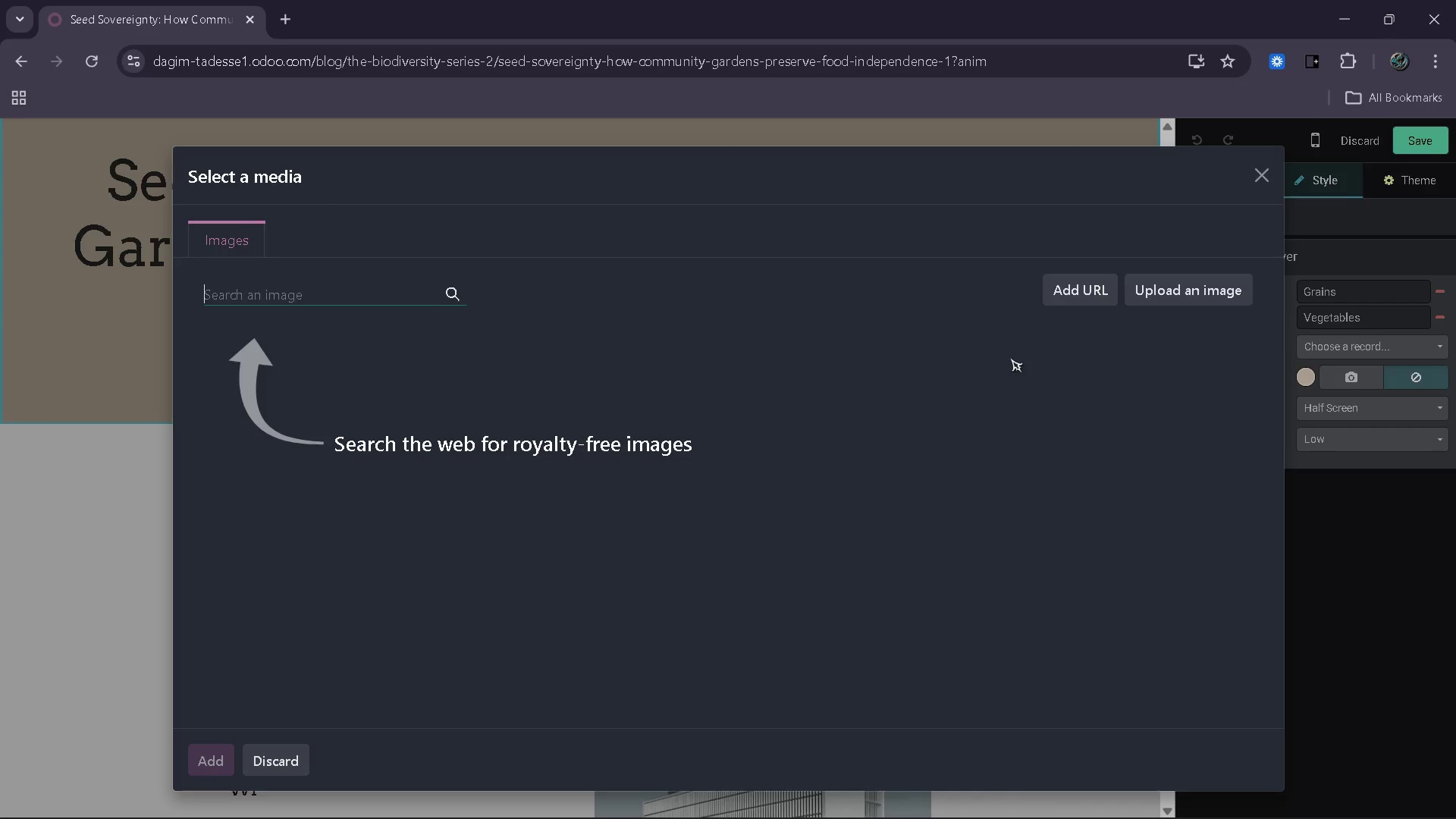 
type(community garden heirloom)
 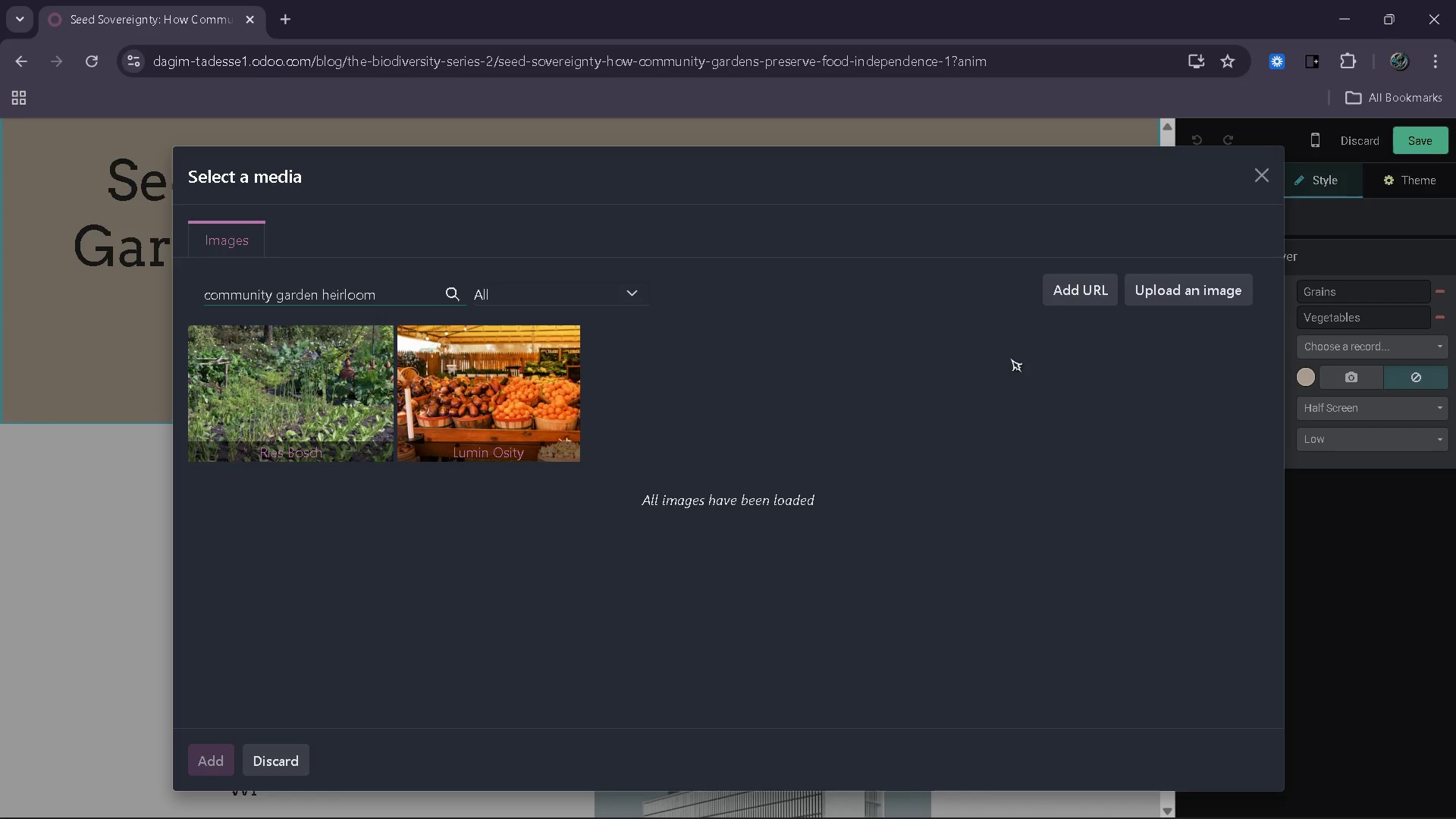 
wait(7.88)
 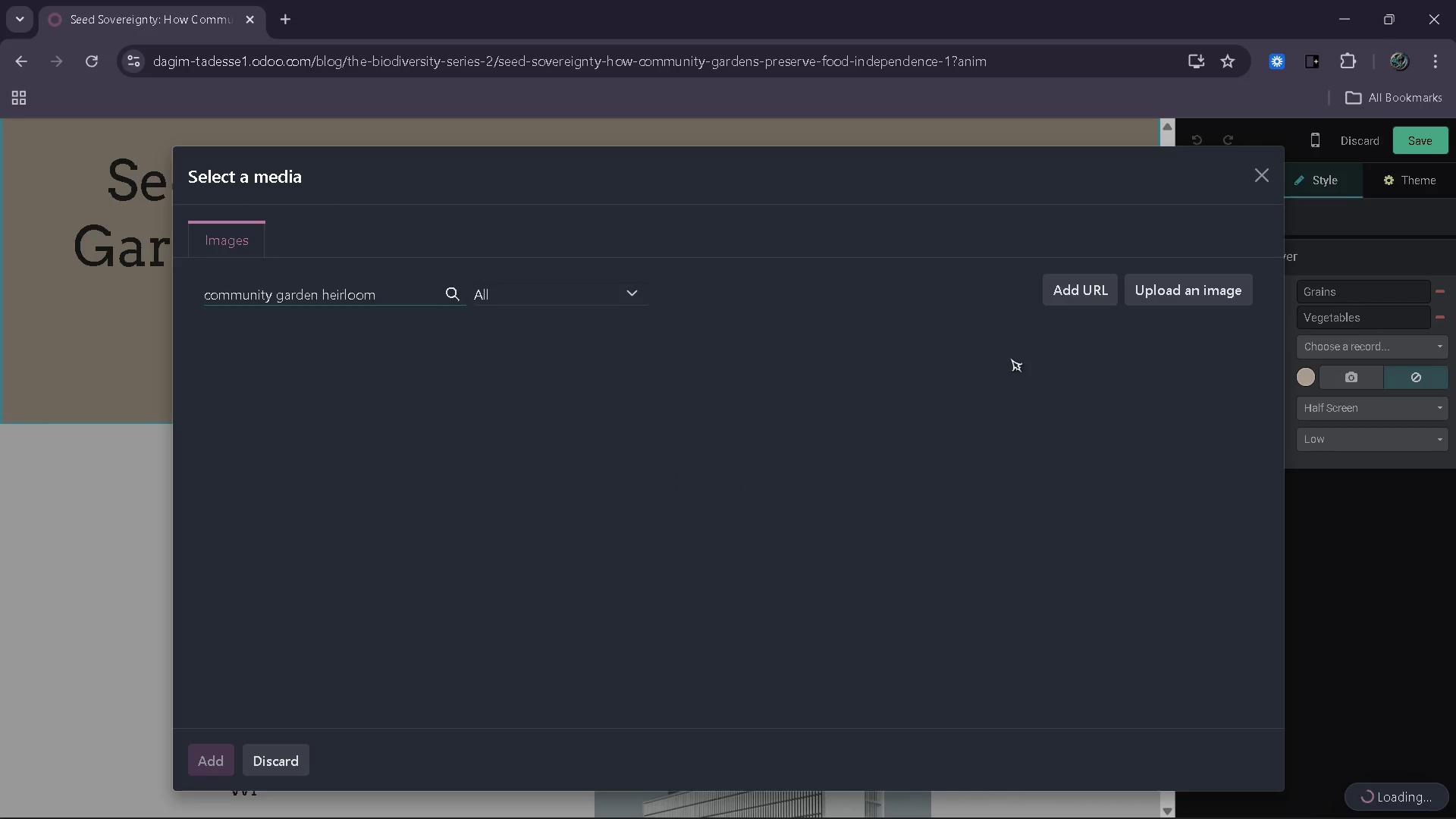 
key(Backspace)
 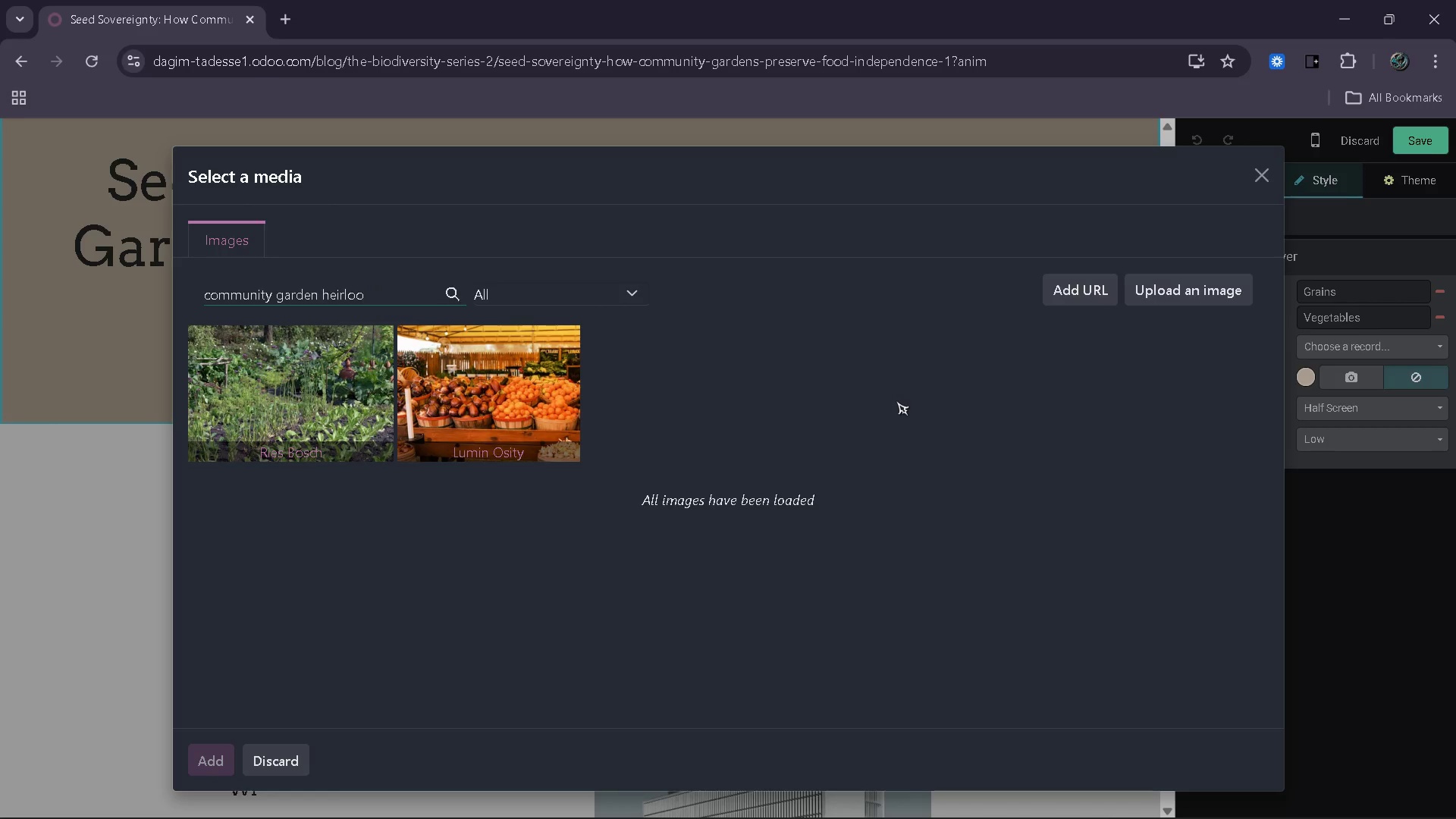 
hold_key(key=Backspace, duration=0.61)
 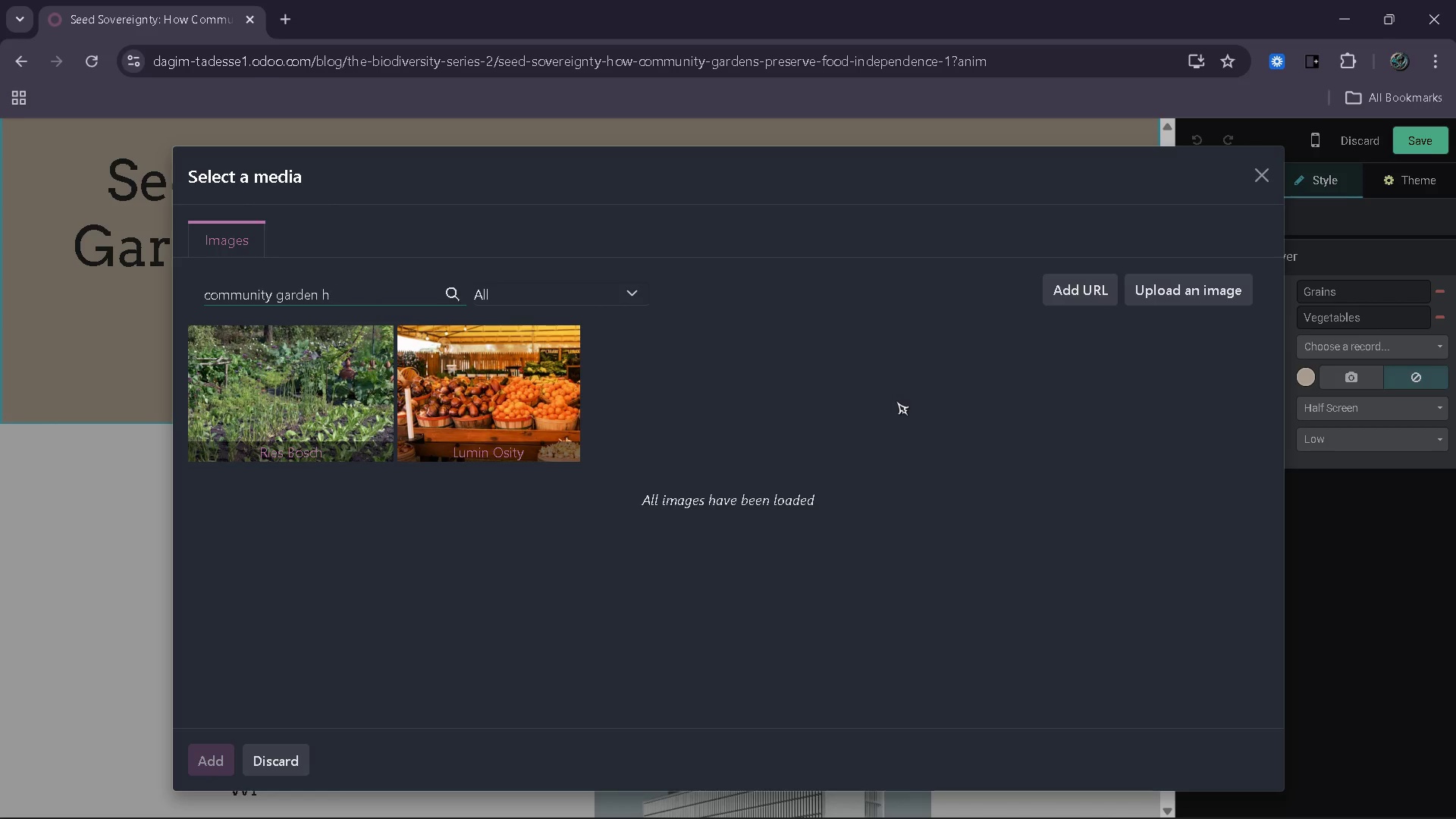 
hold_key(key=Backspace, duration=0.53)
 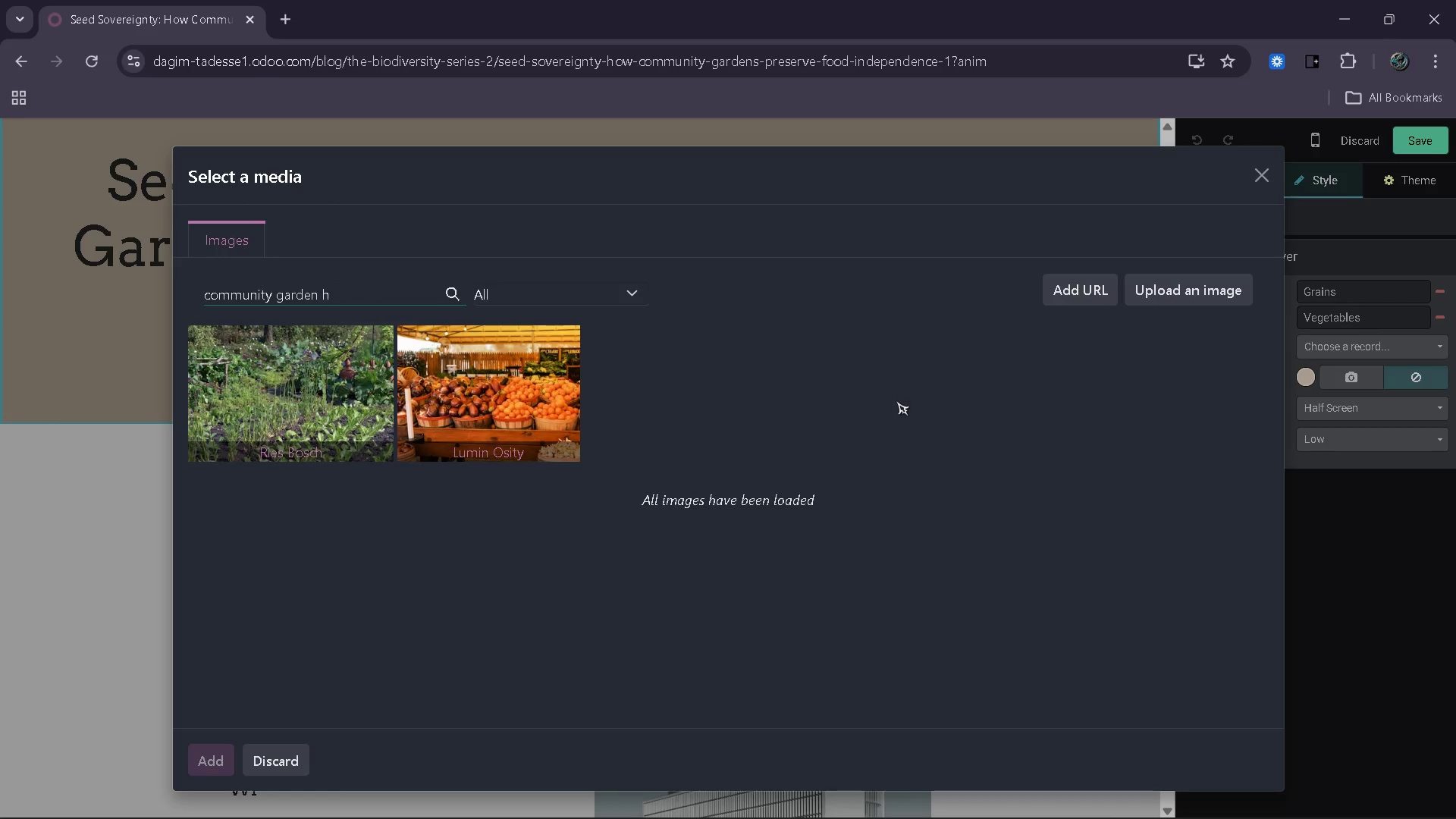 
key(Backspace)
 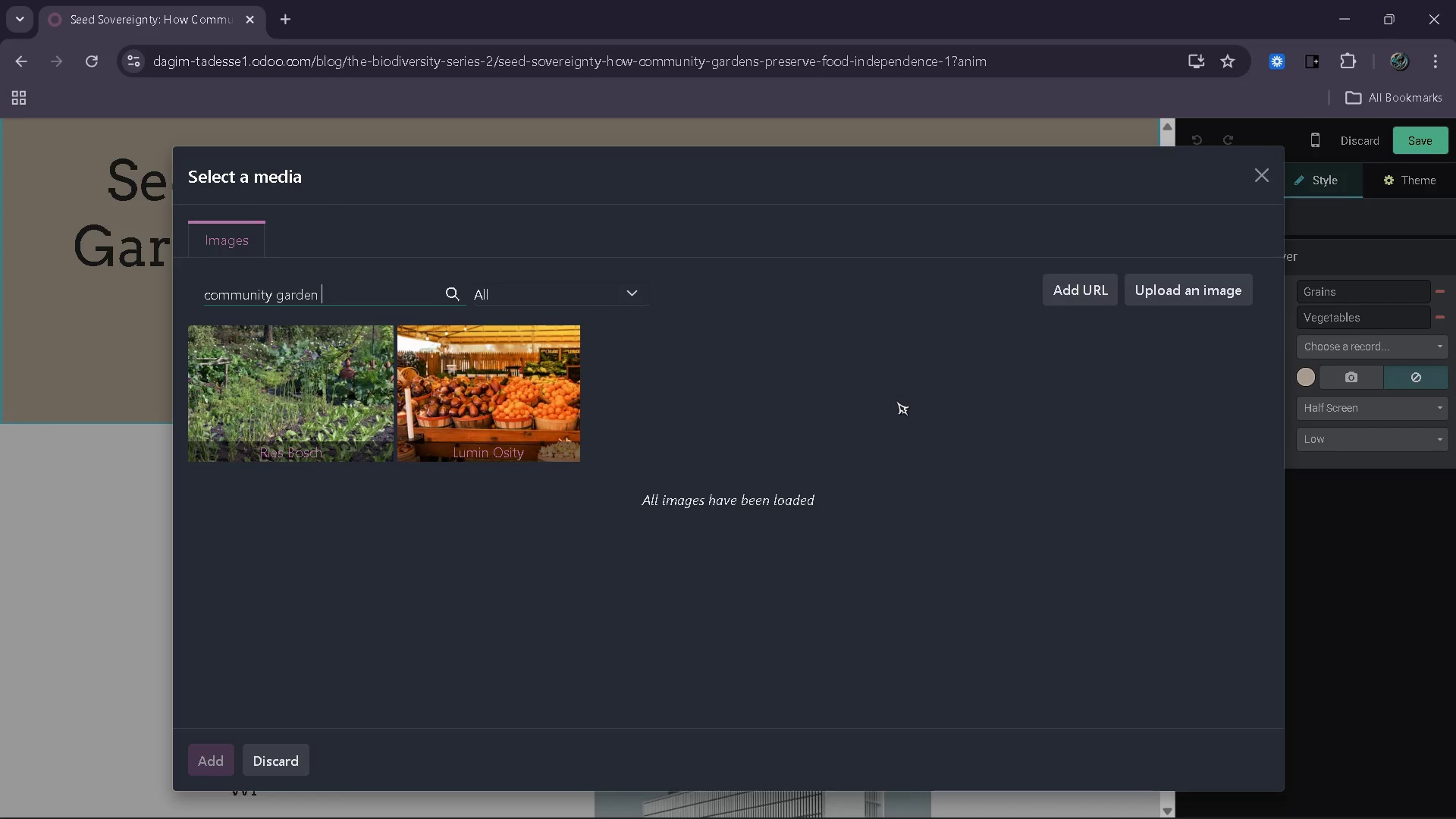 
key(Backspace)
 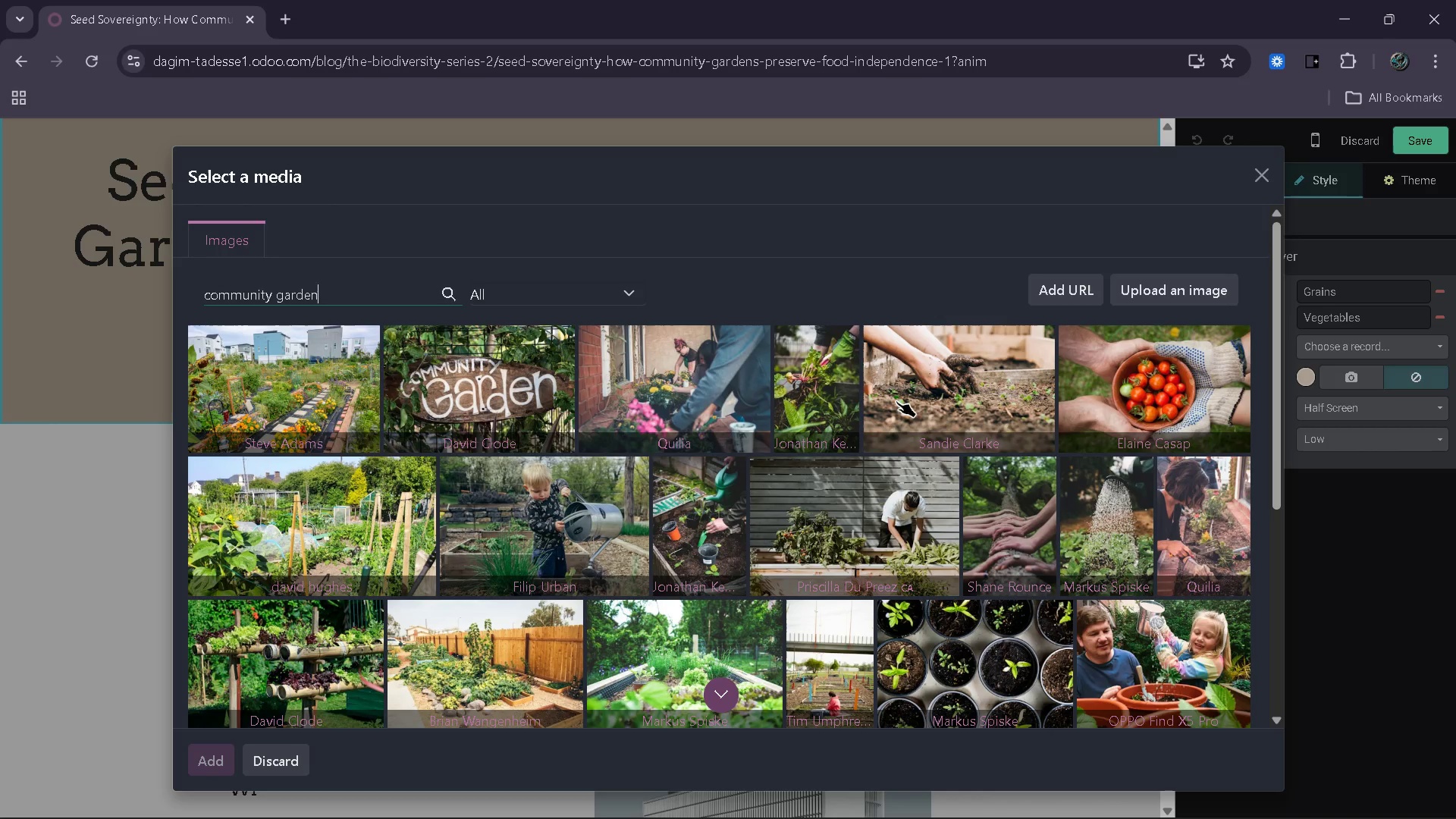 
wait(17.05)
 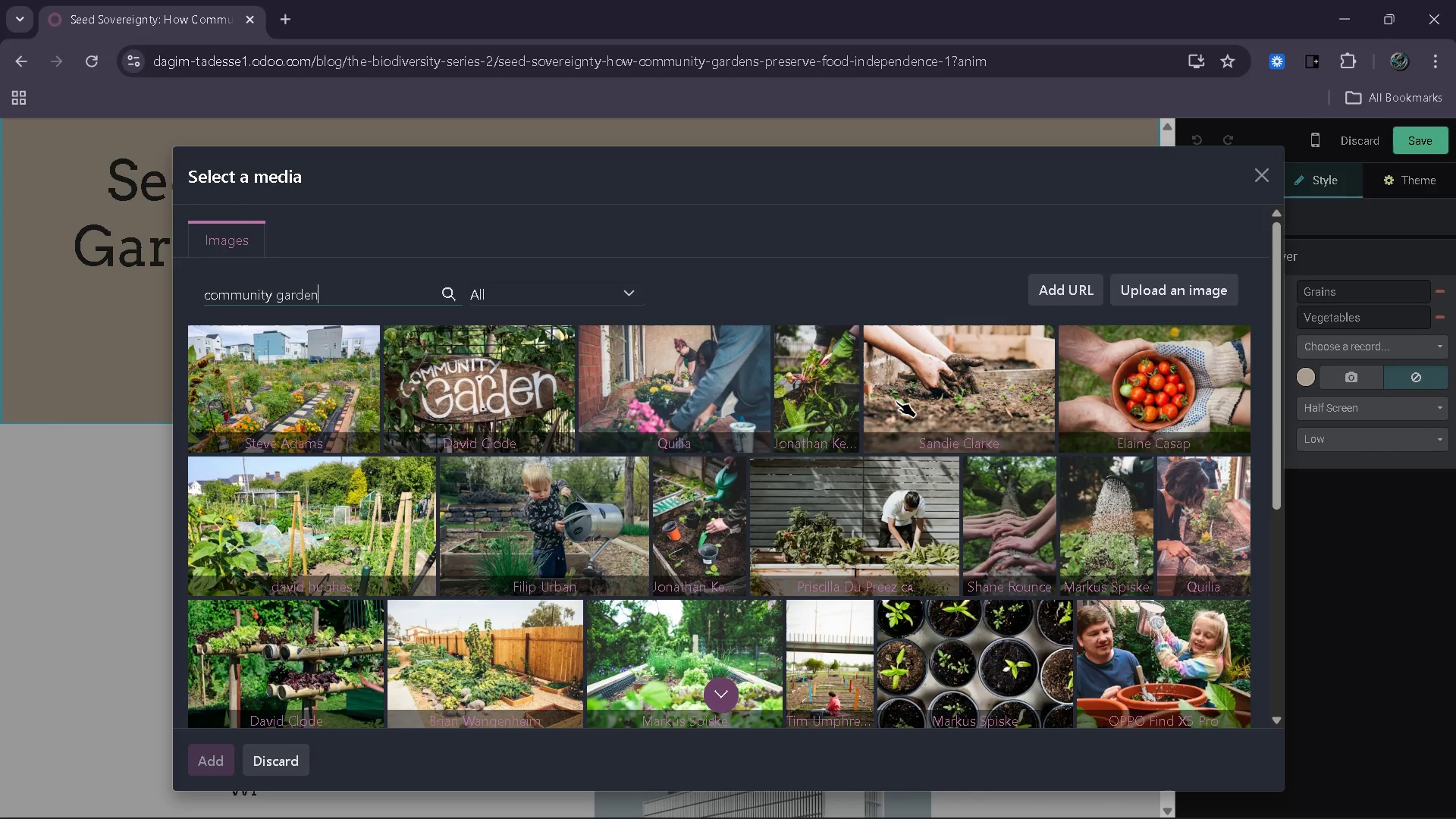 
type( heirloom)
 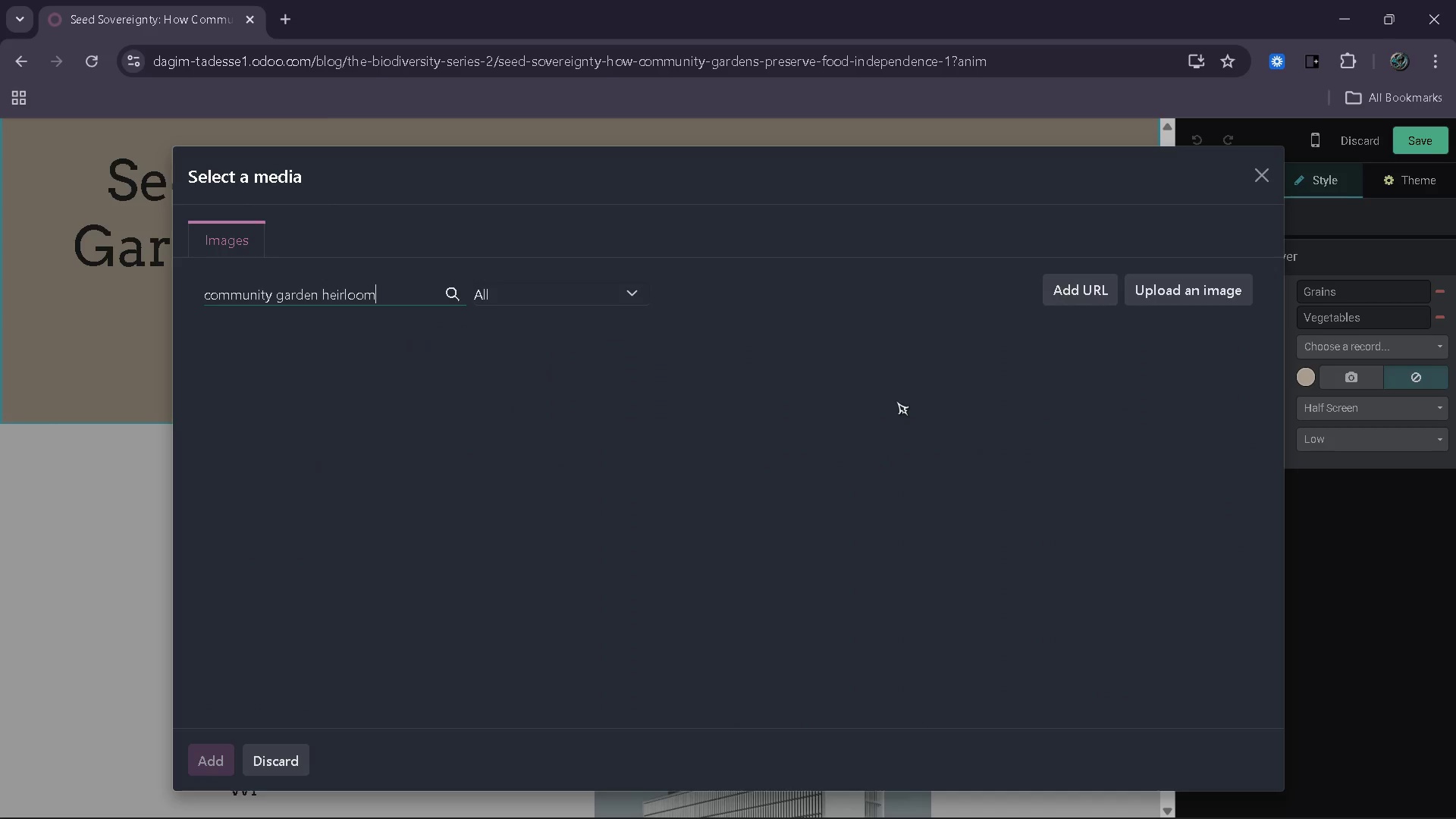 
key(Space)
 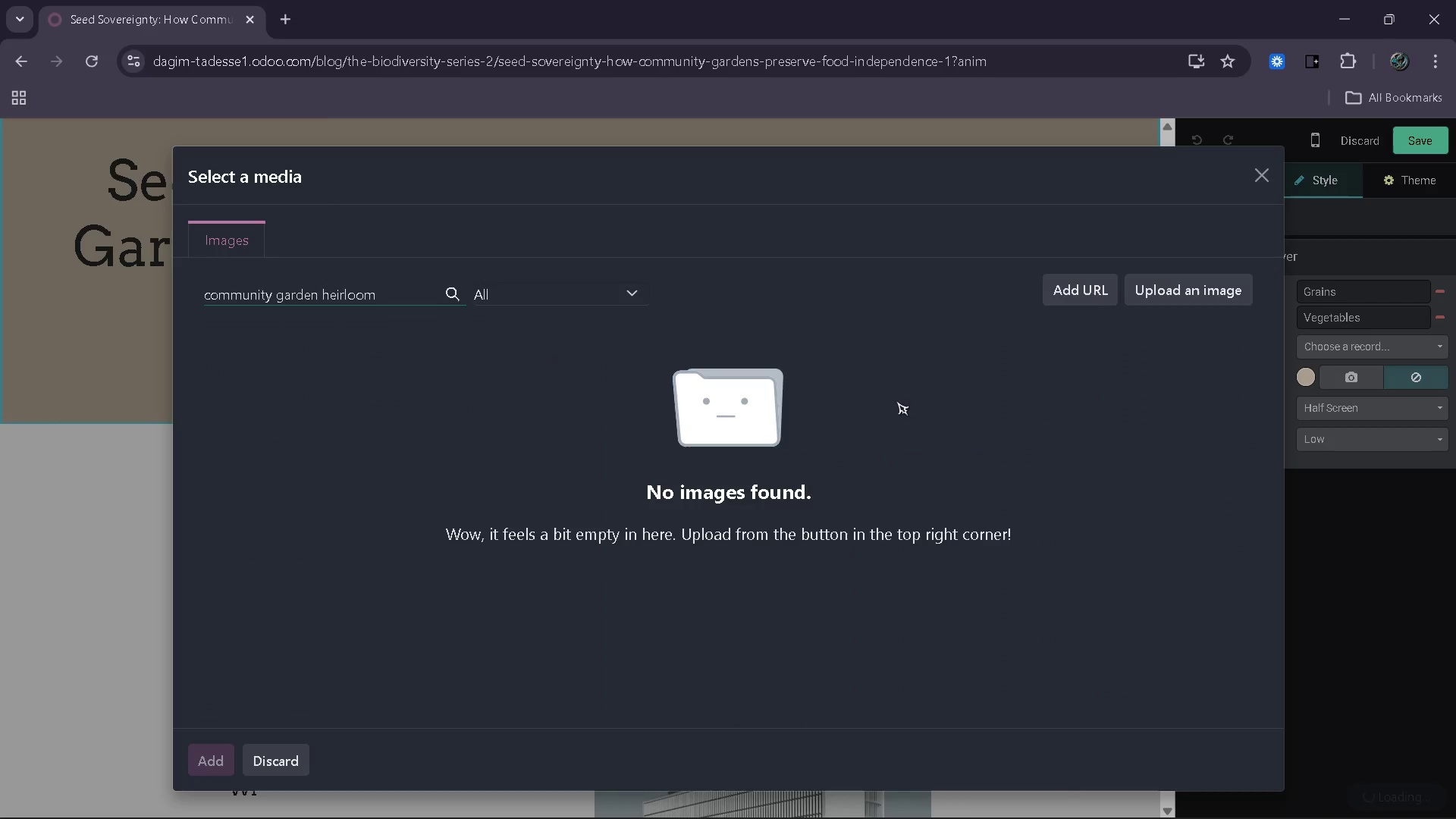 
key(Backspace)
 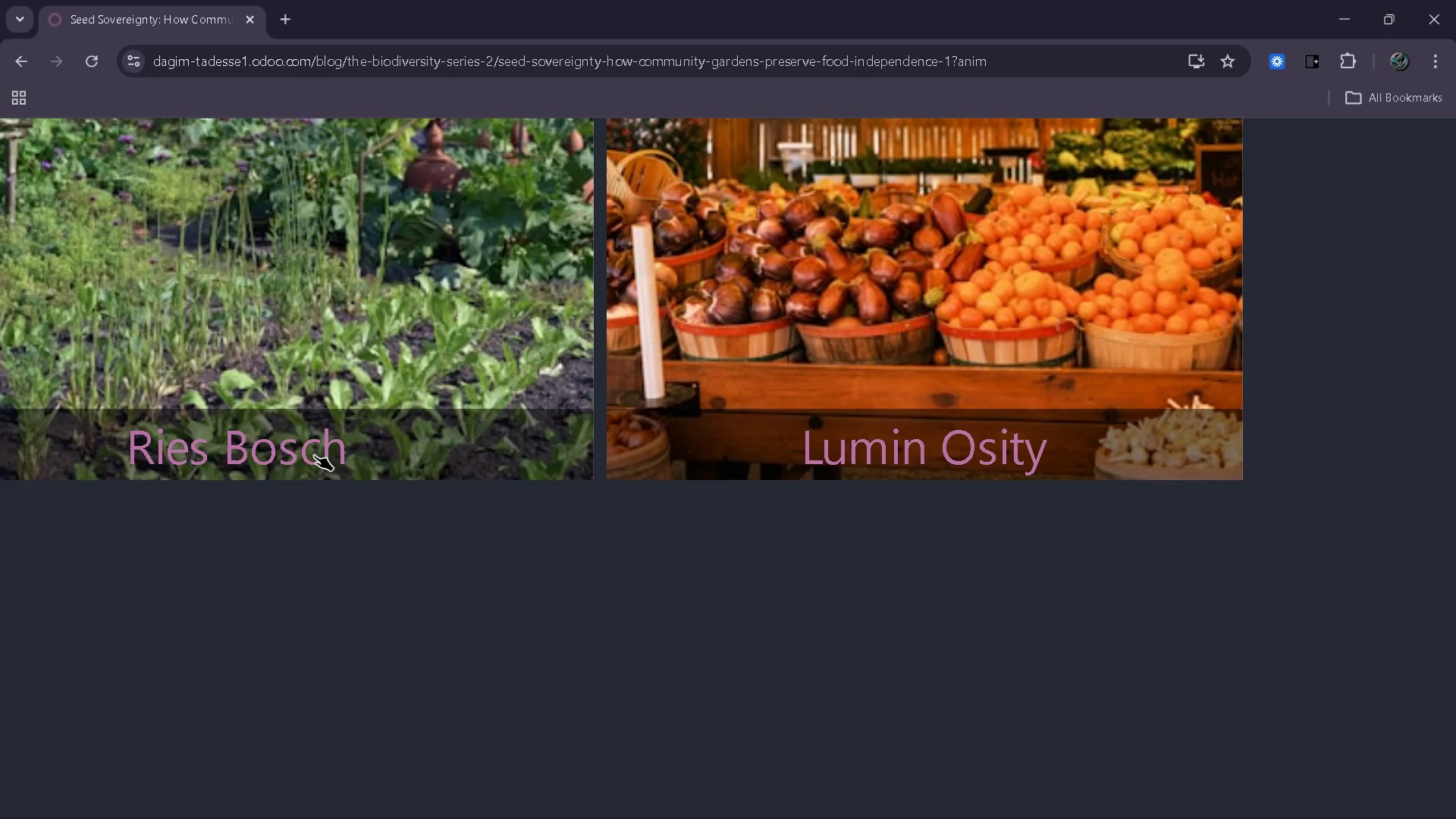 
wait(22.5)
 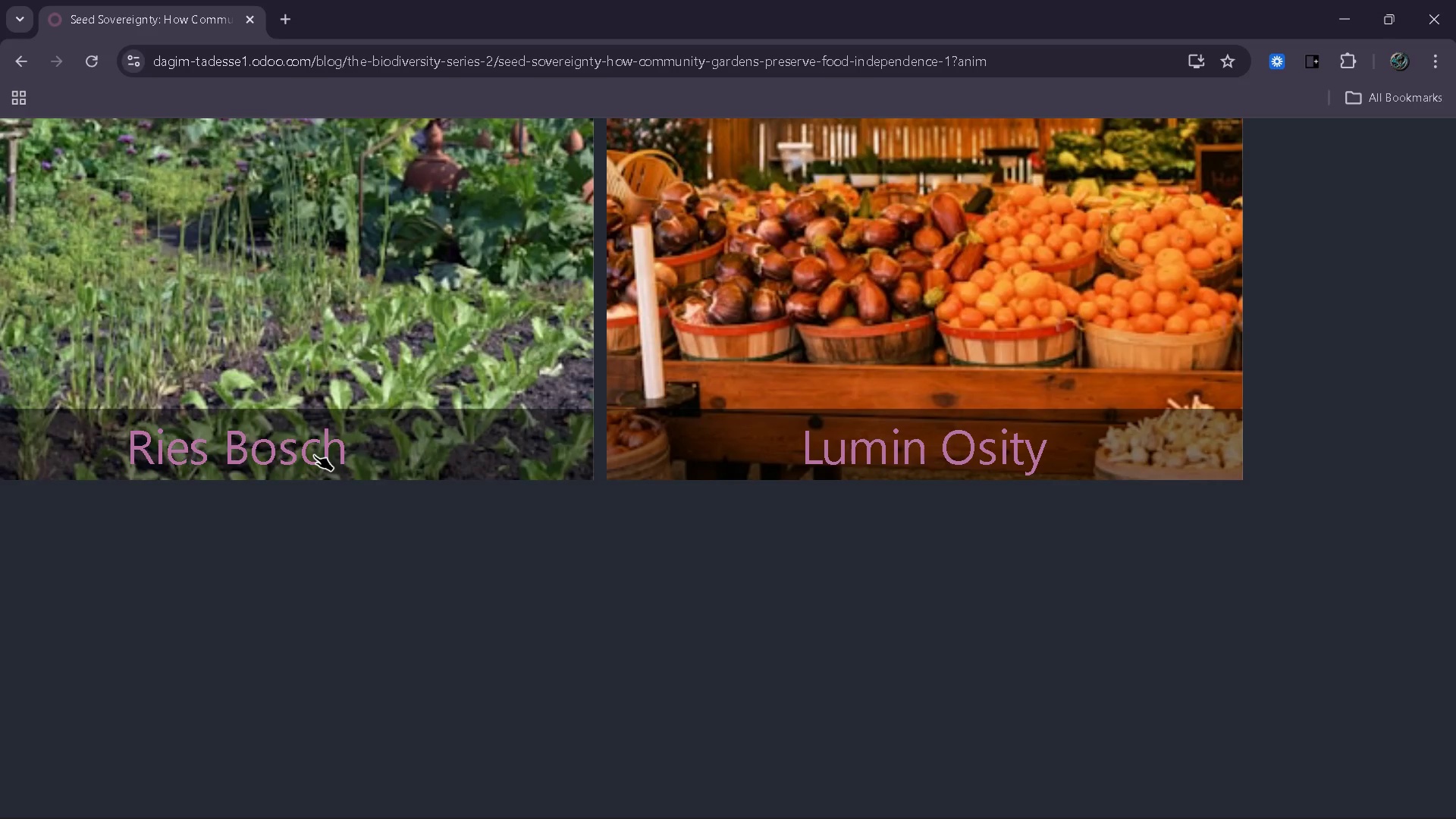 
left_click([314, 455])
 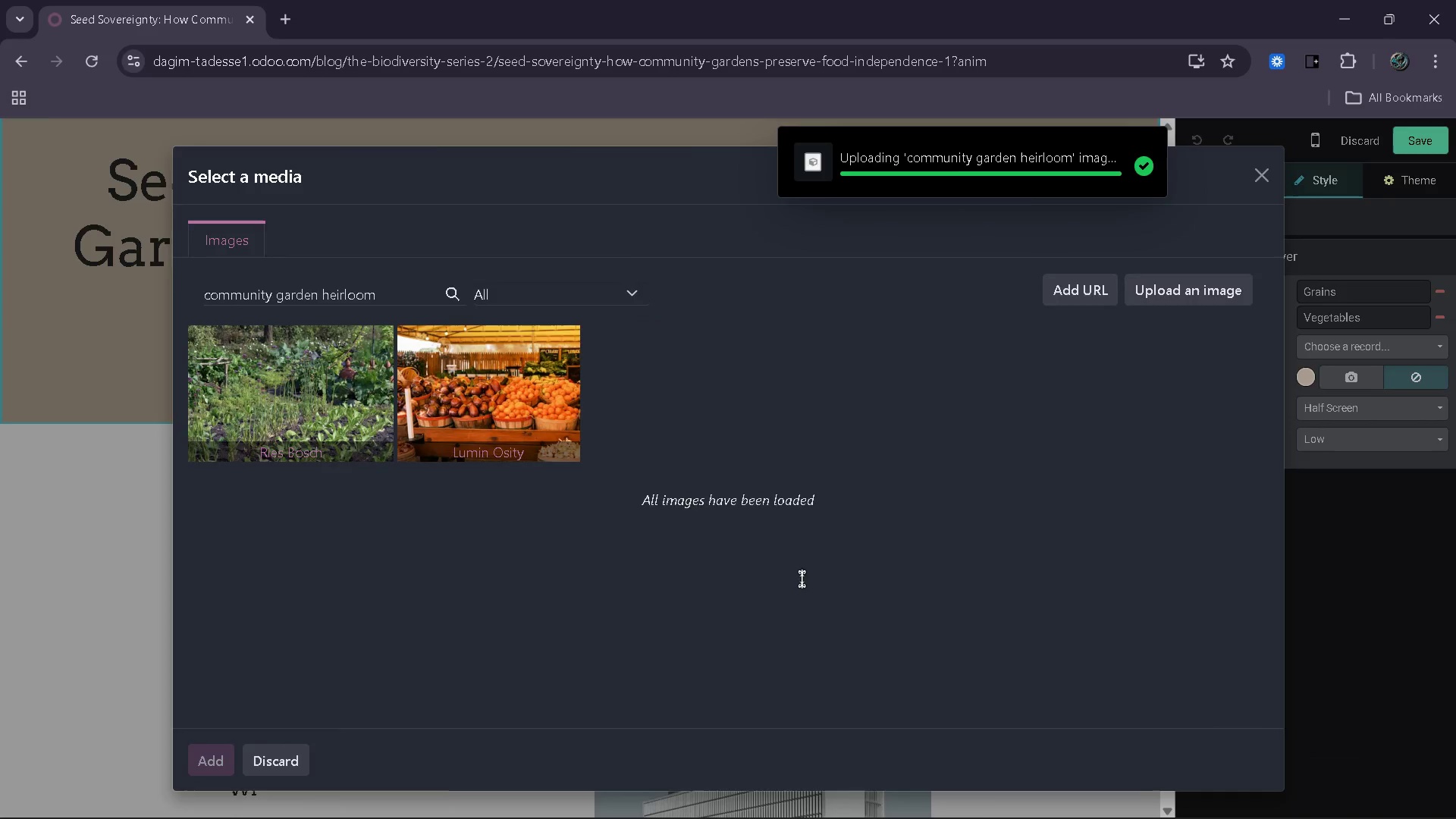 
wait(10.86)
 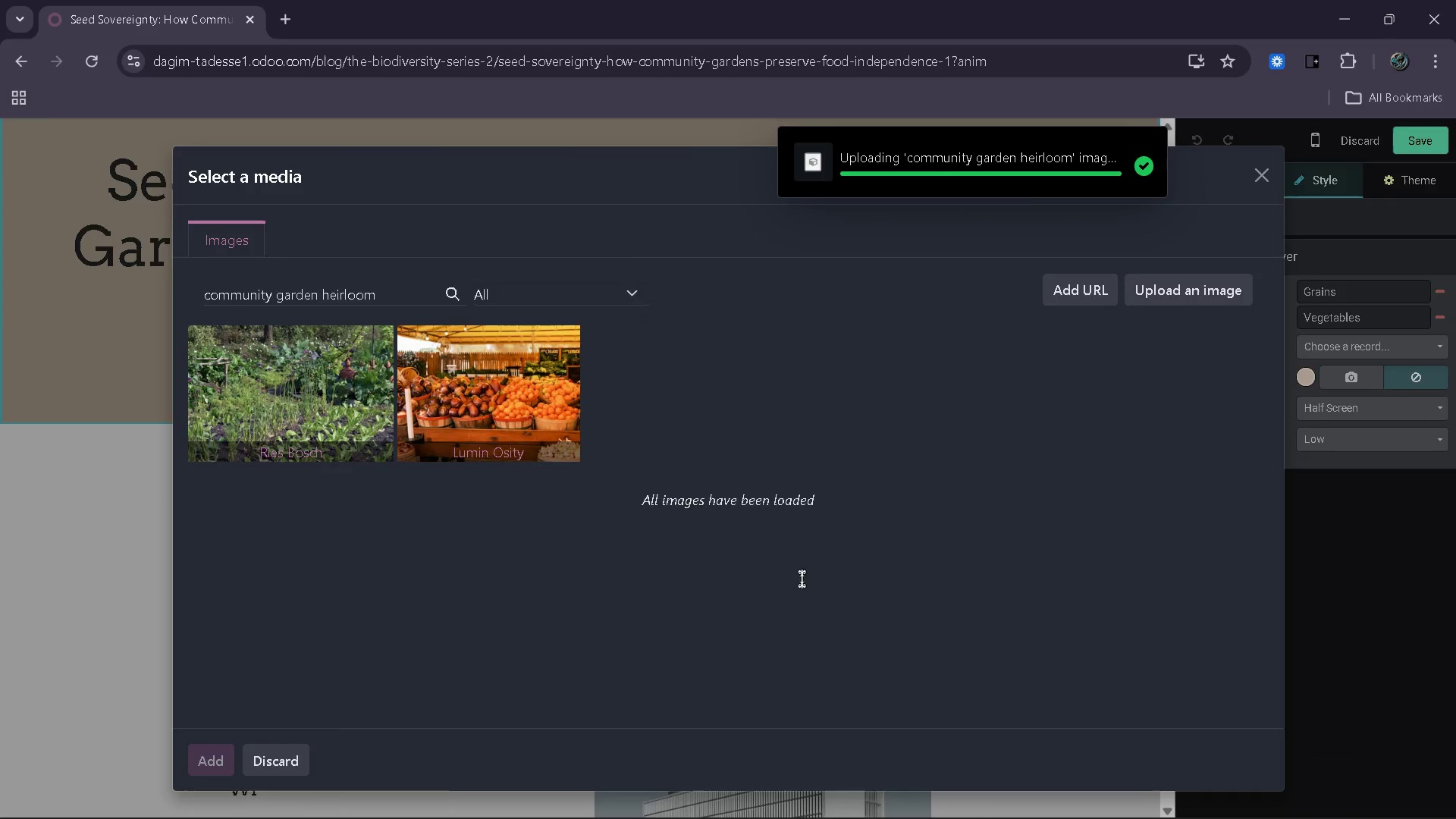 
left_click([836, 605])
 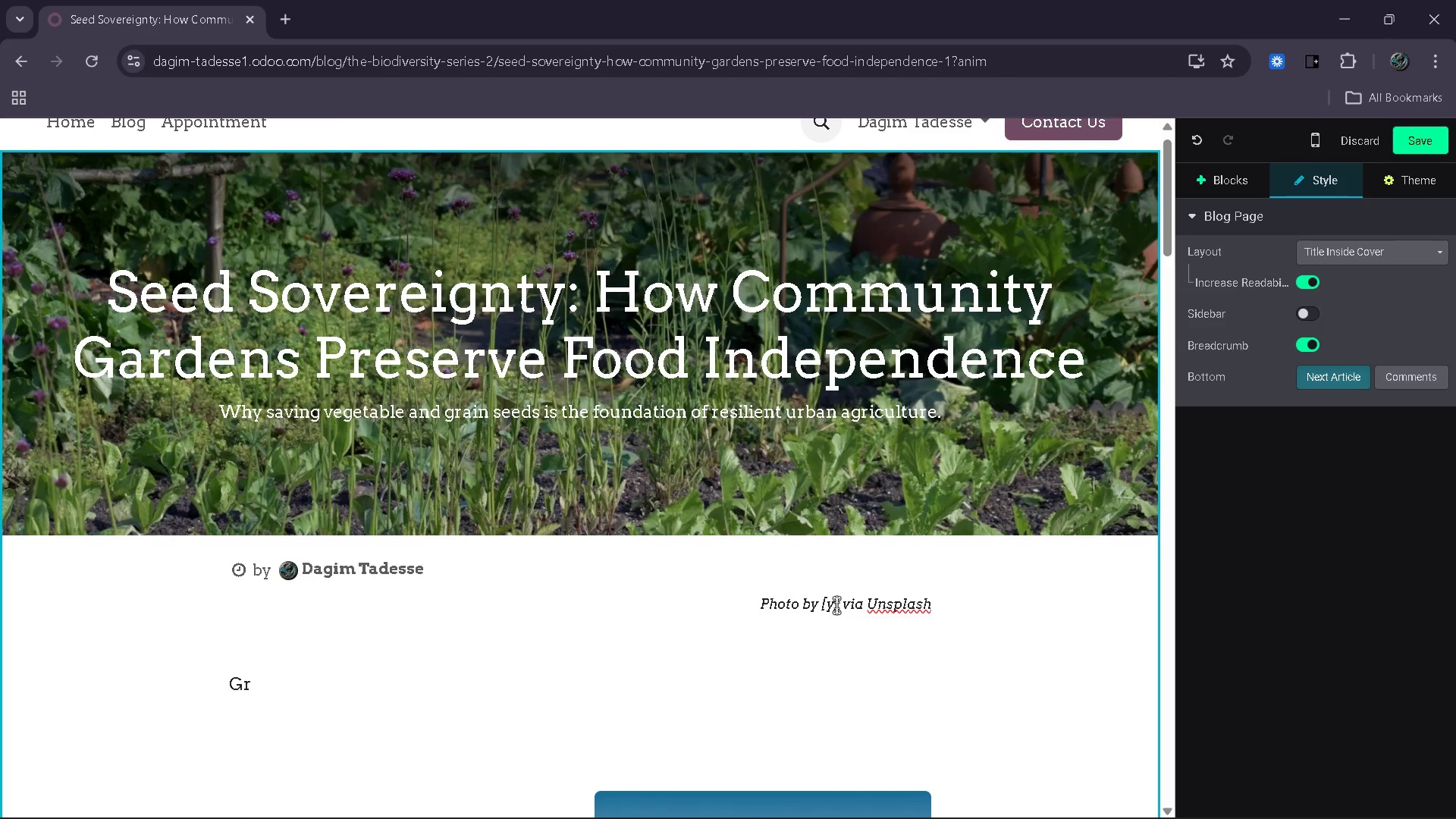 
key(Backspace)
type(Reis Bosch)
 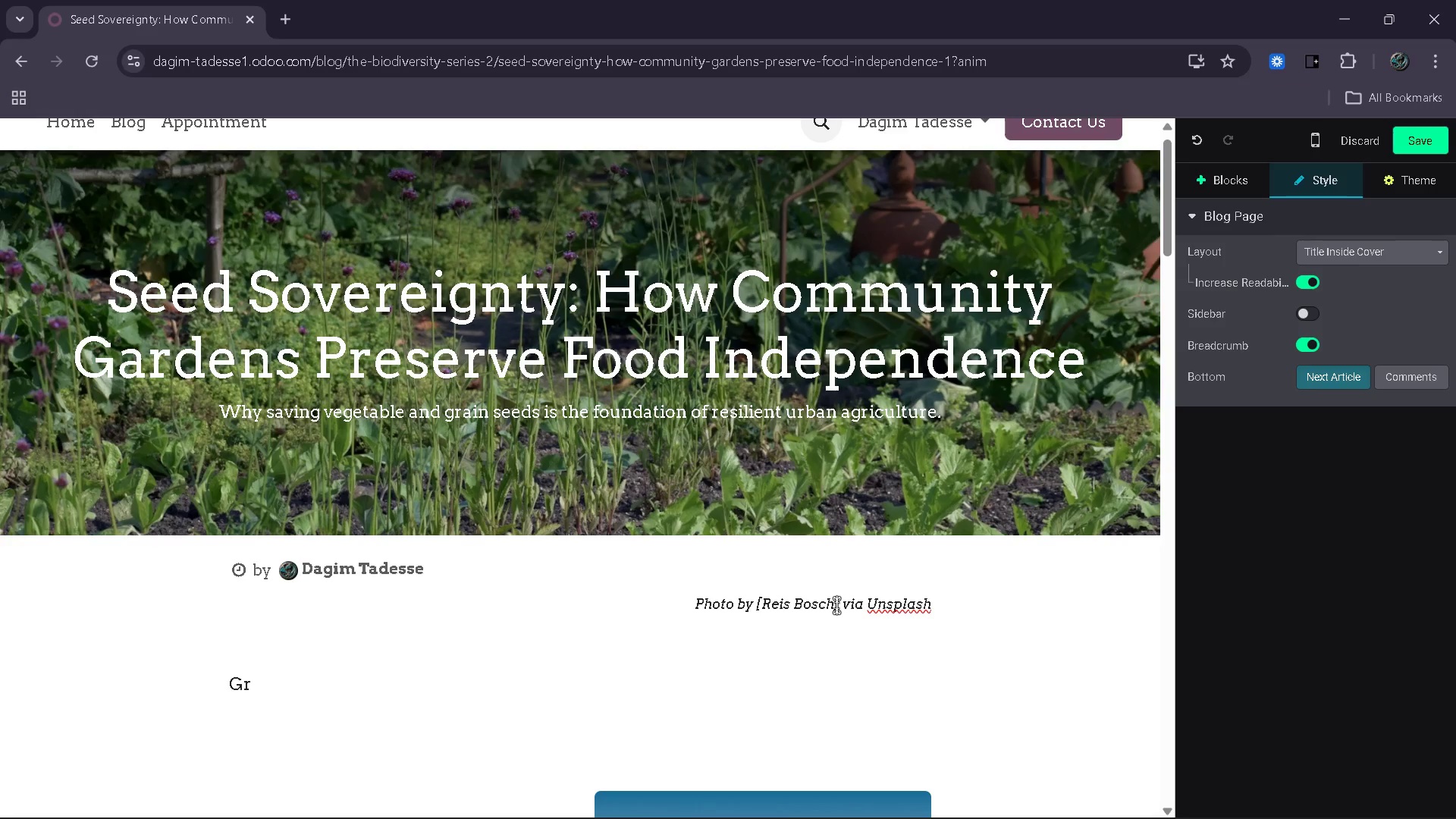 
wait(7.12)
 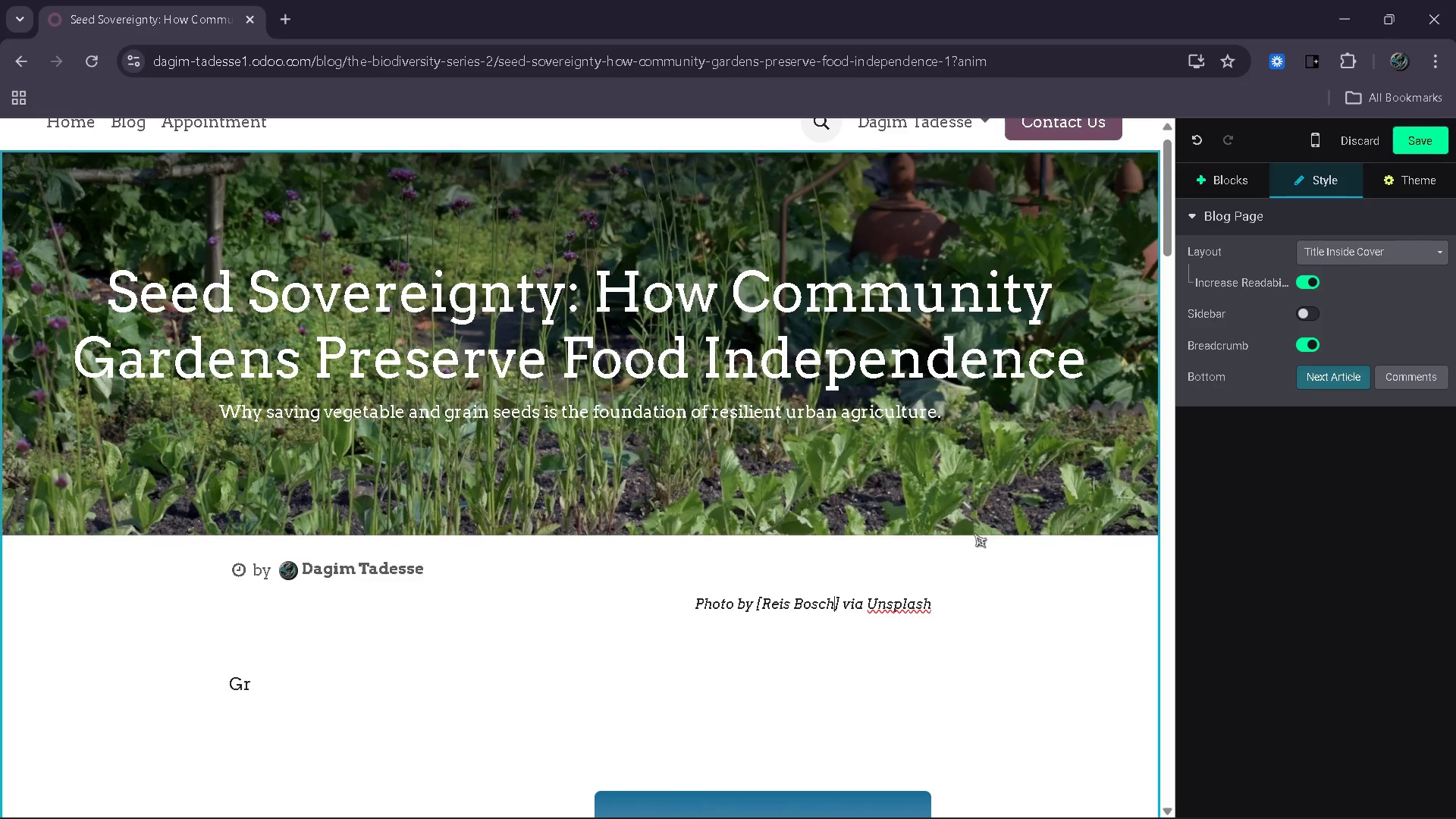 
double_click([861, 479])
 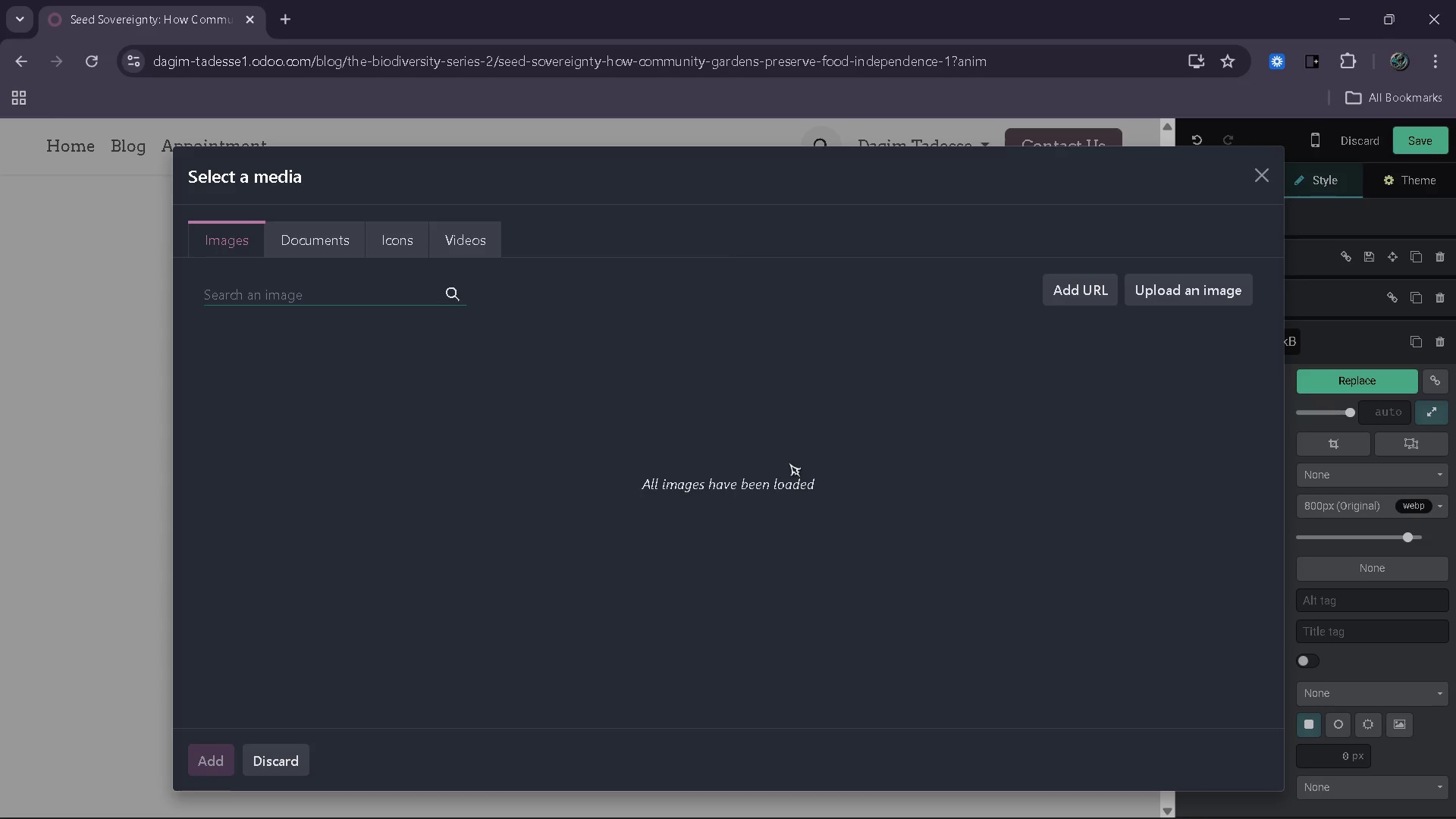 
type(hands g)
key(Backspace)
type(holding hea)
key(Backspace)
type(irloom )
key(Backspace)
 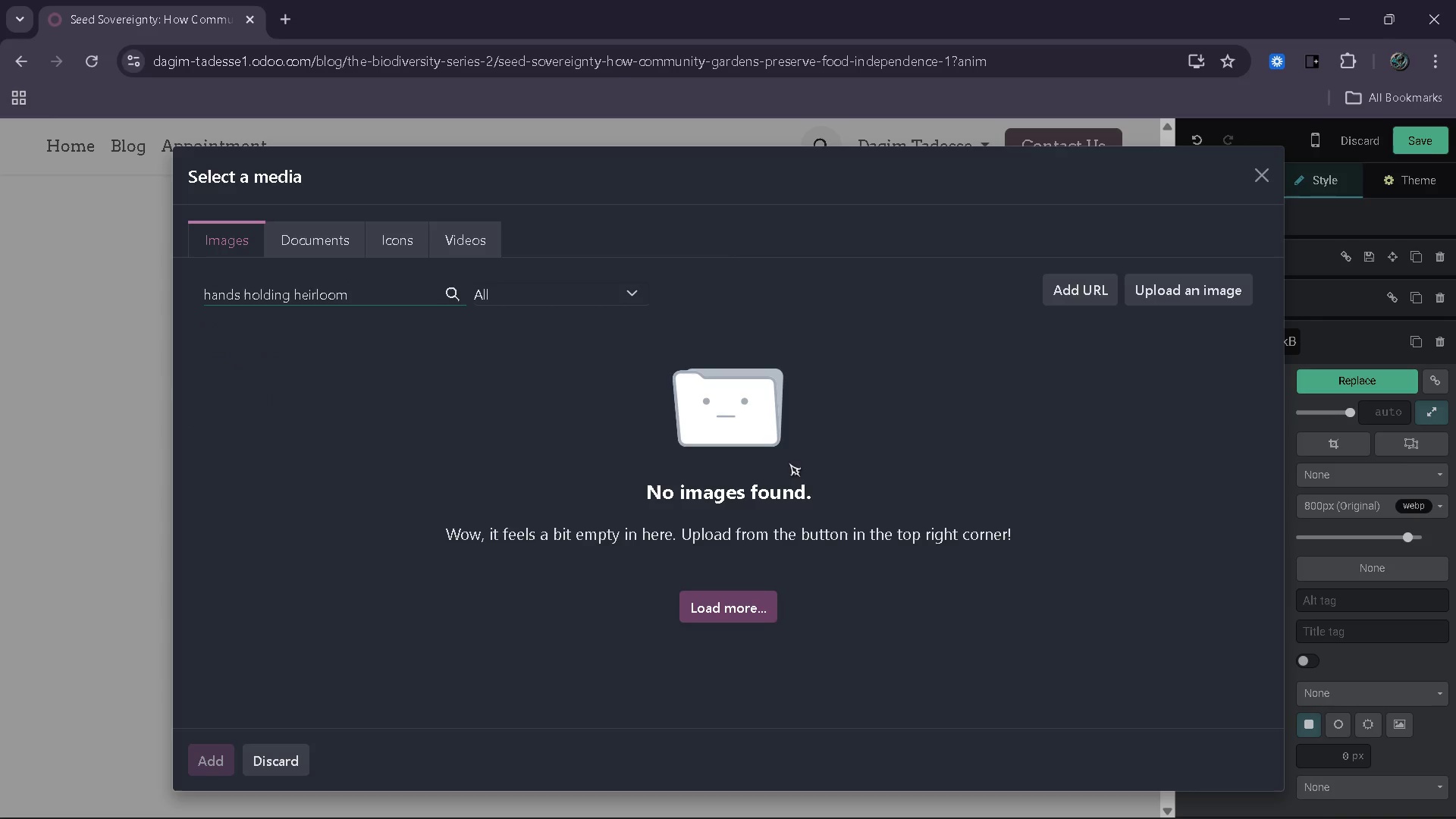 
wait(6.77)
 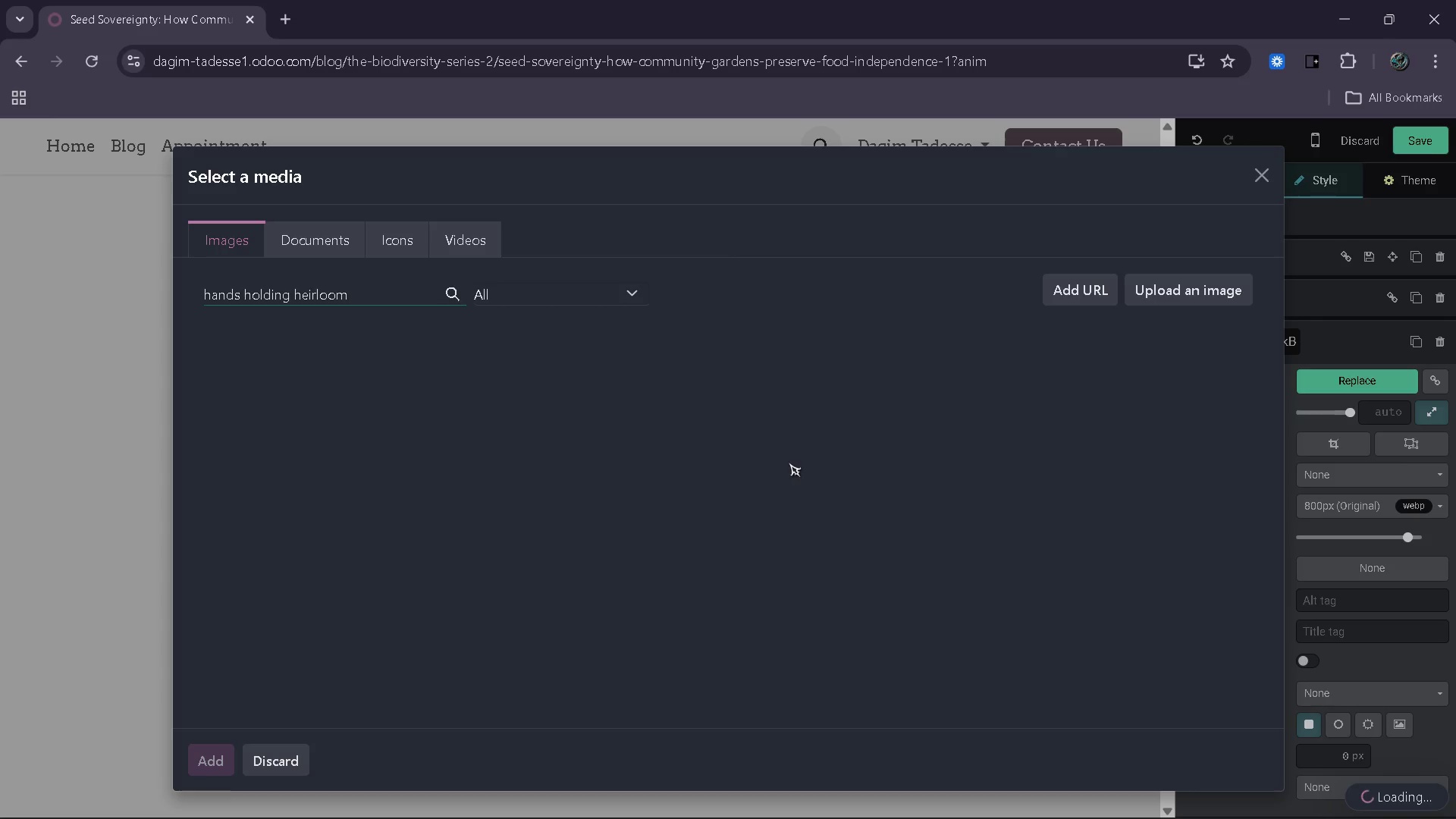 
left_click([732, 601])
 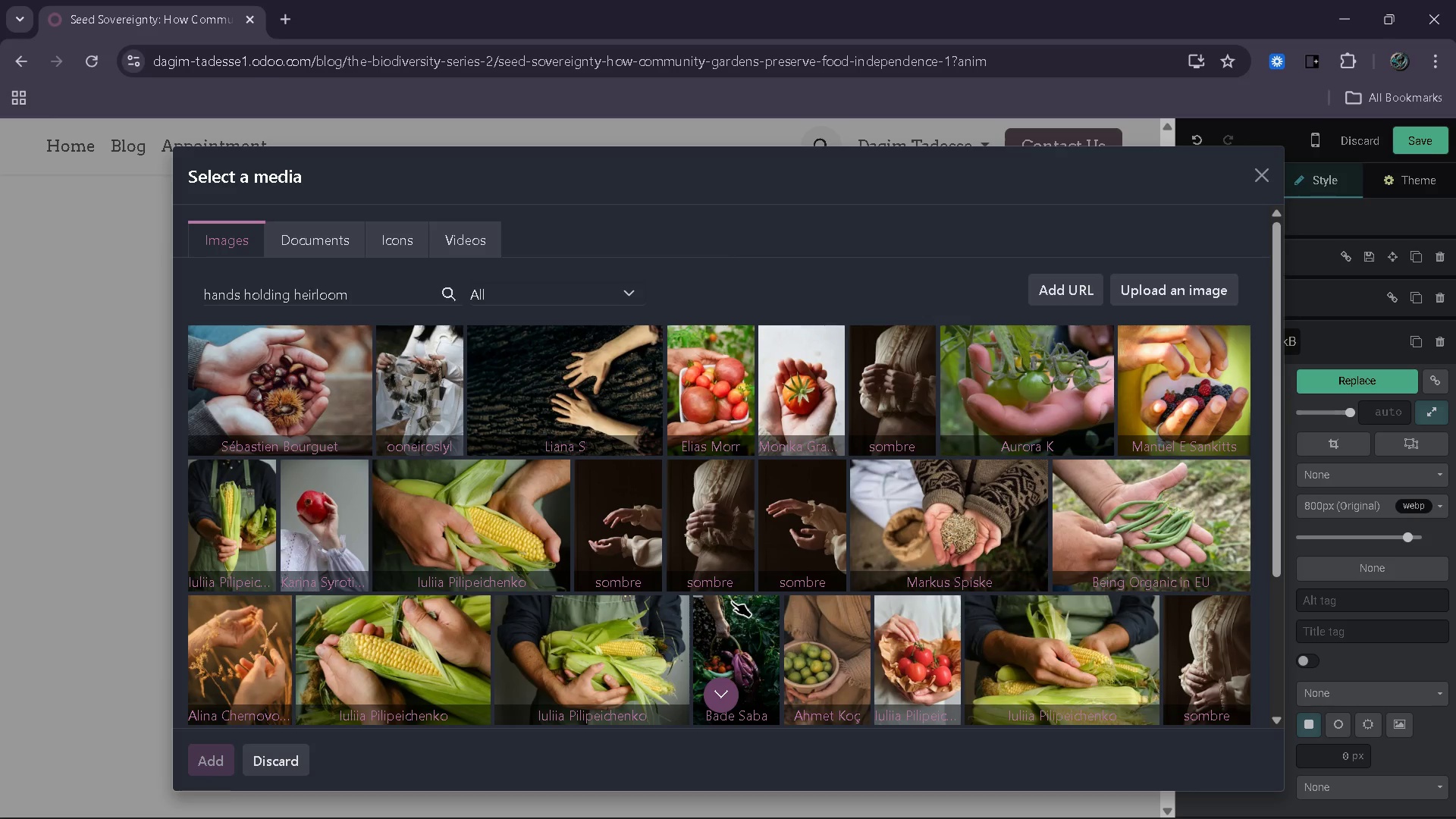 
wait(17.67)
 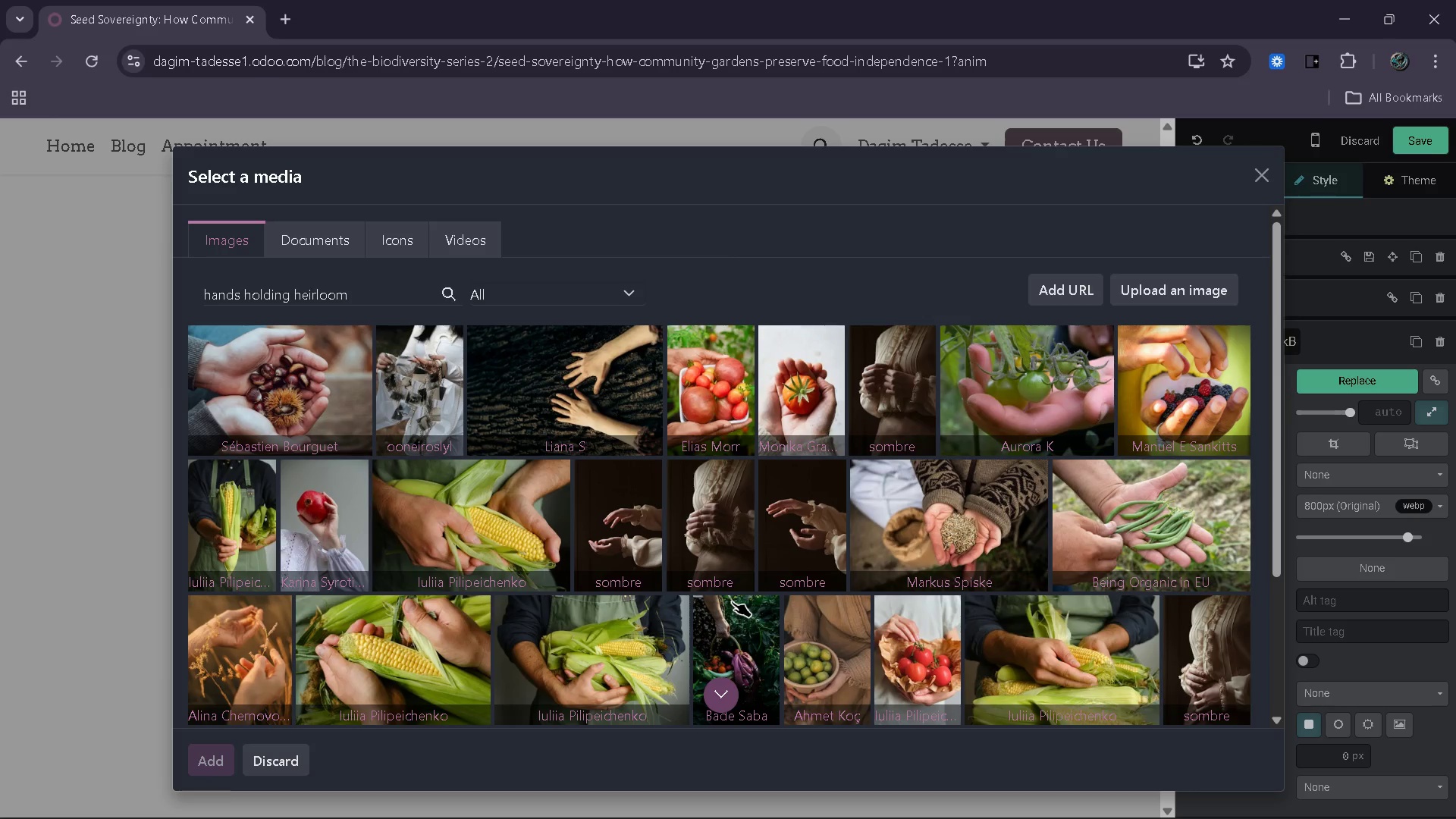 
left_click([387, 293])
 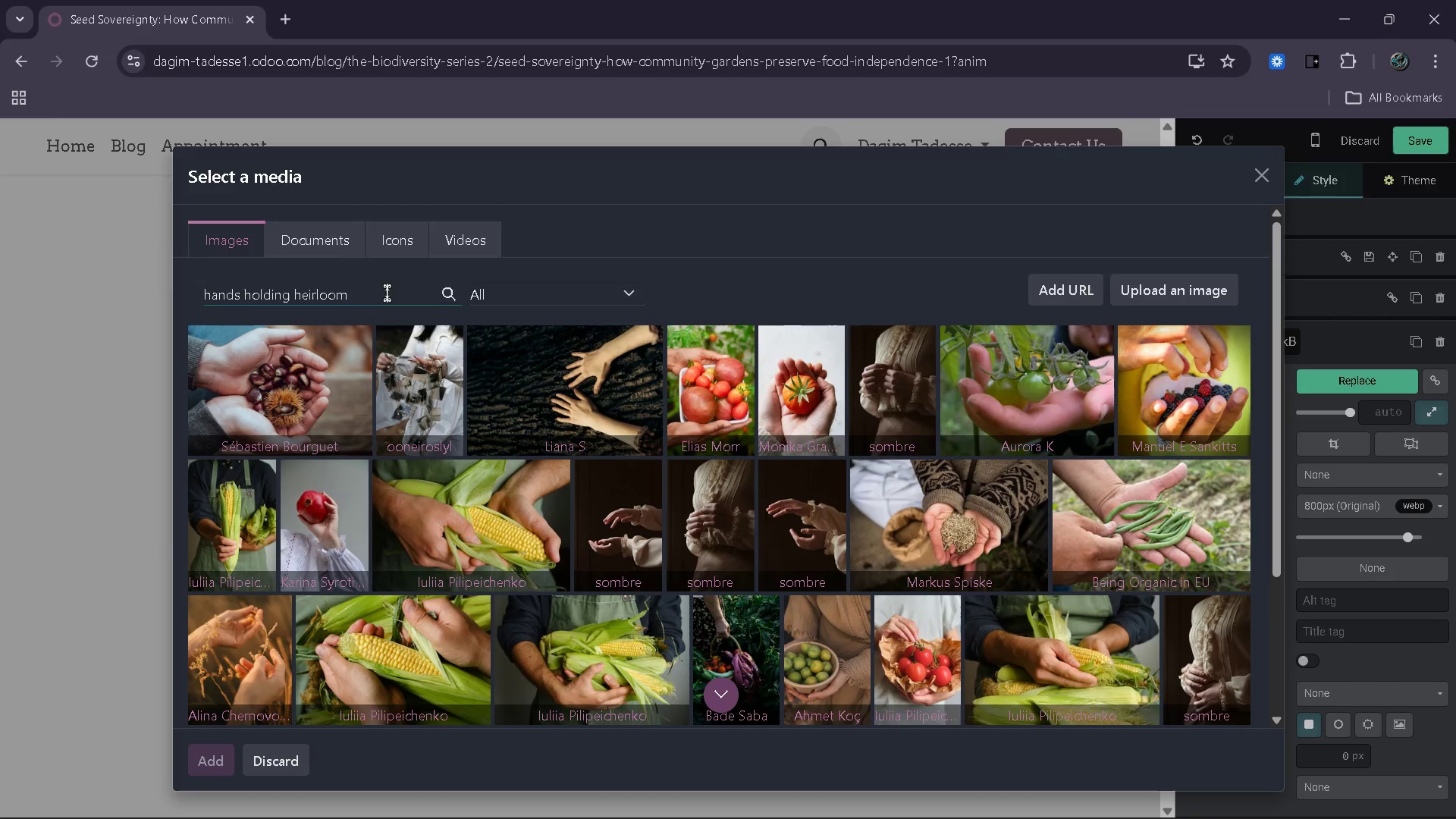 
type( ssed)
key(Backspace)
key(Backspace)
key(Backspace)
type(eeds)
 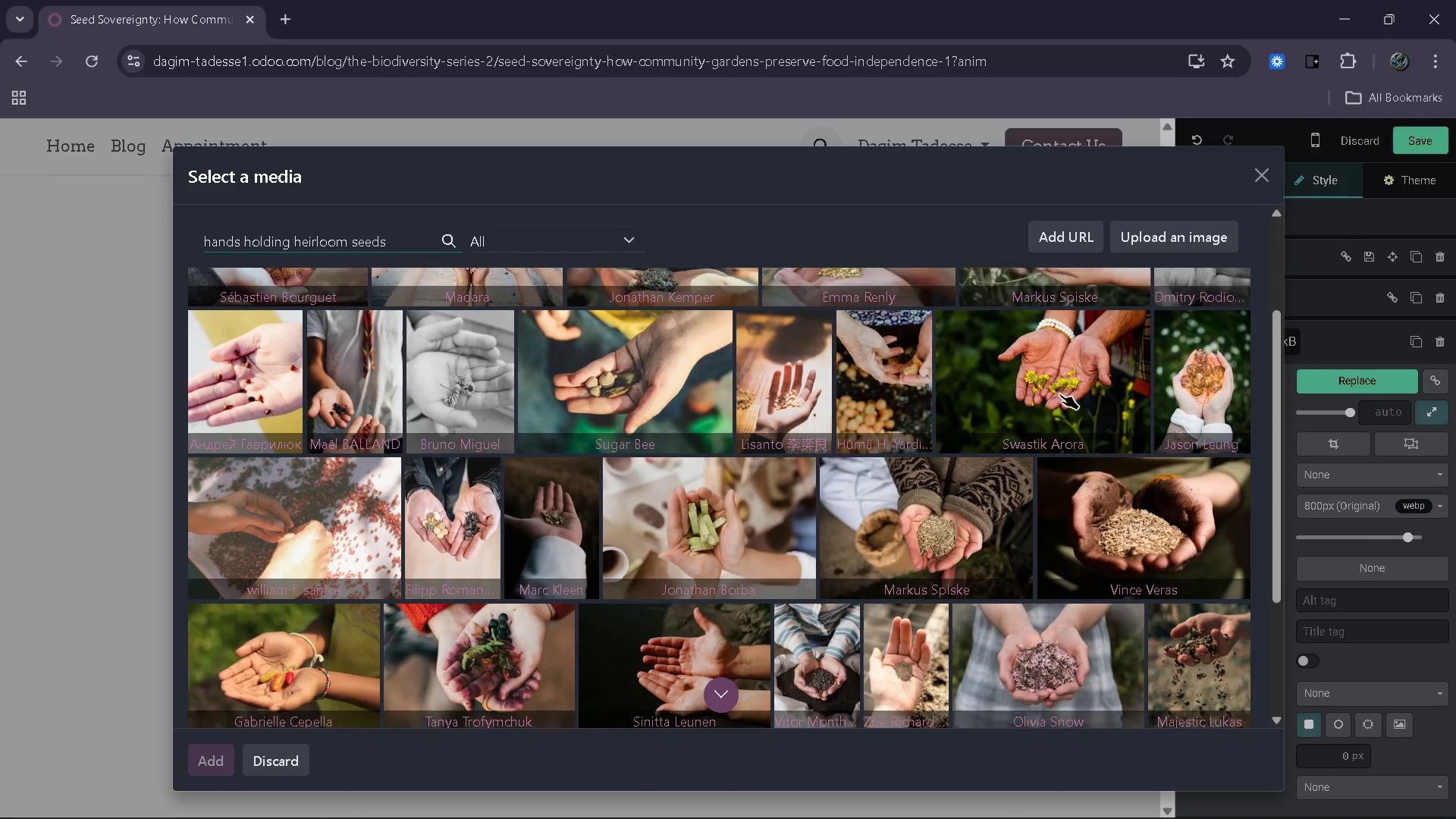 
wait(23.73)
 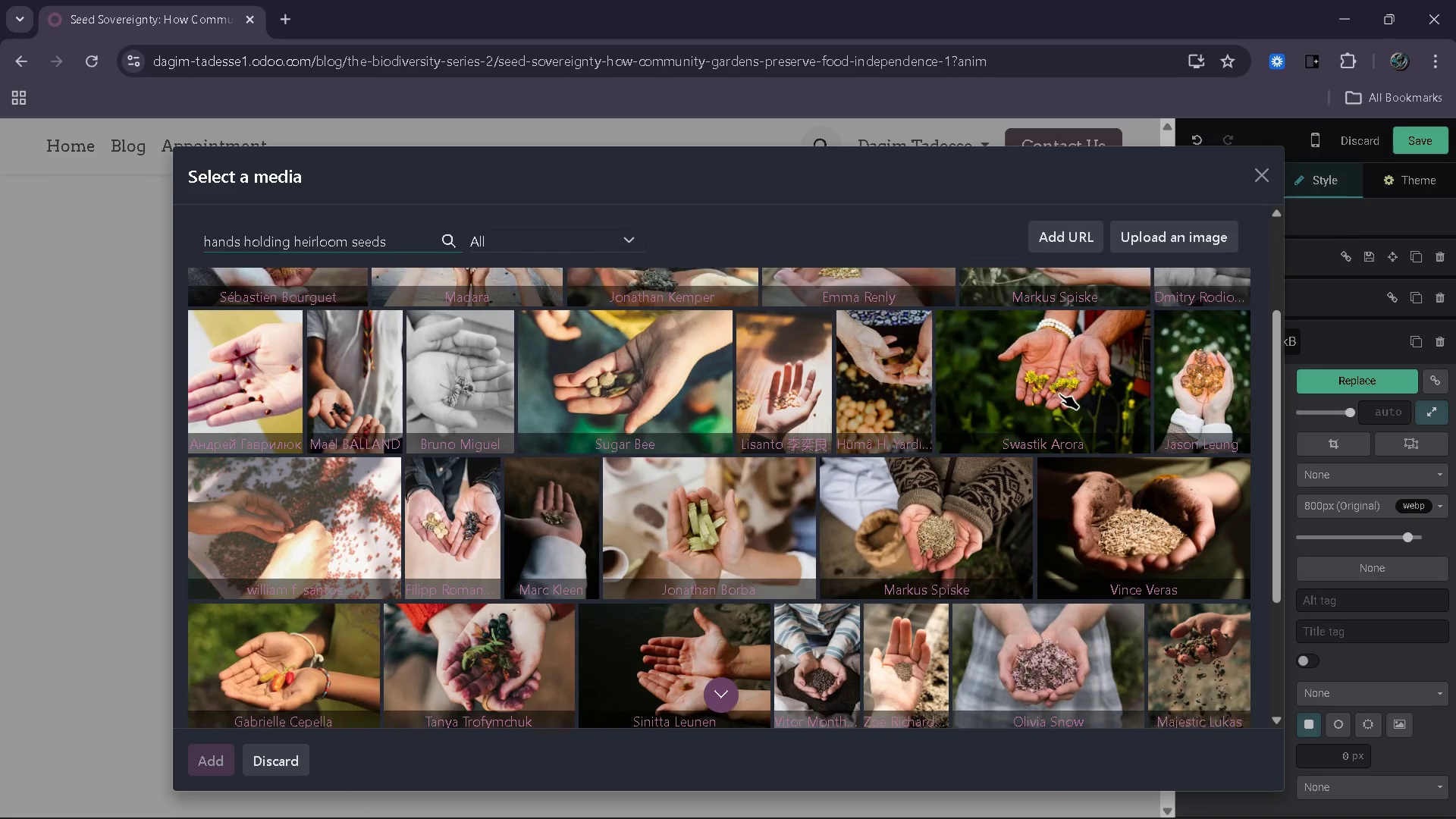 
mouse_move([488, 540])
 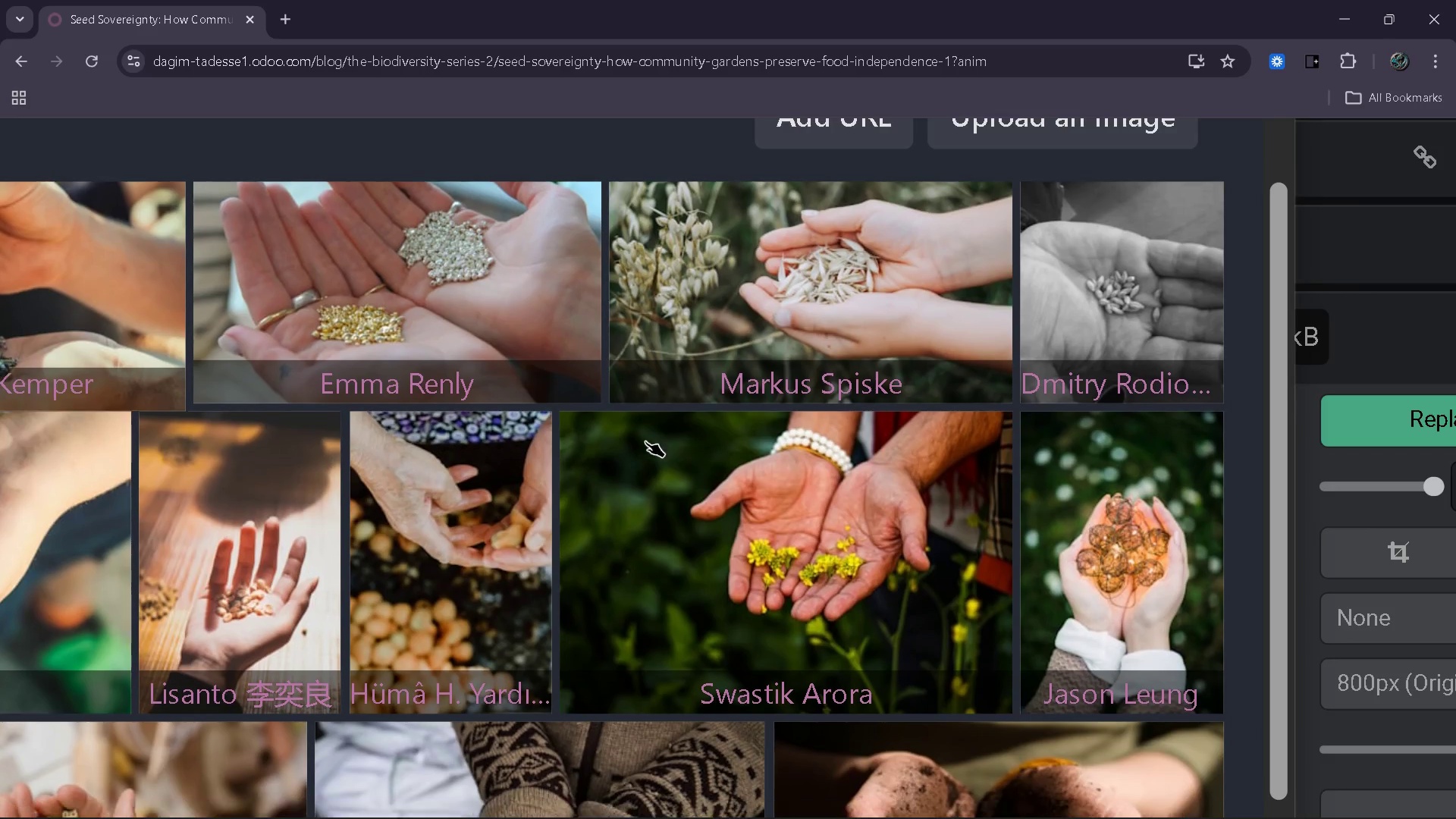 
wait(24.48)
 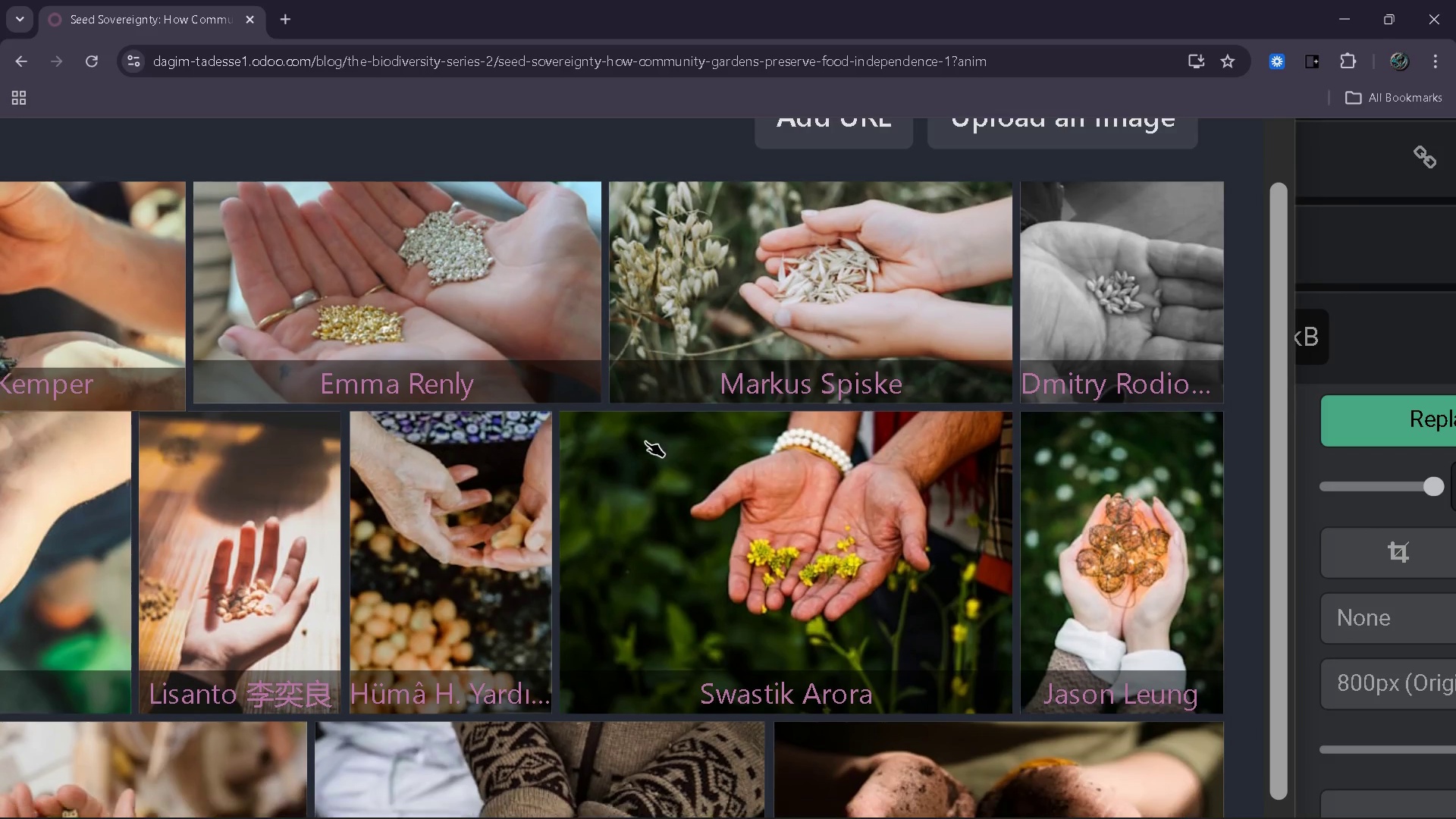 
left_click([645, 441])
 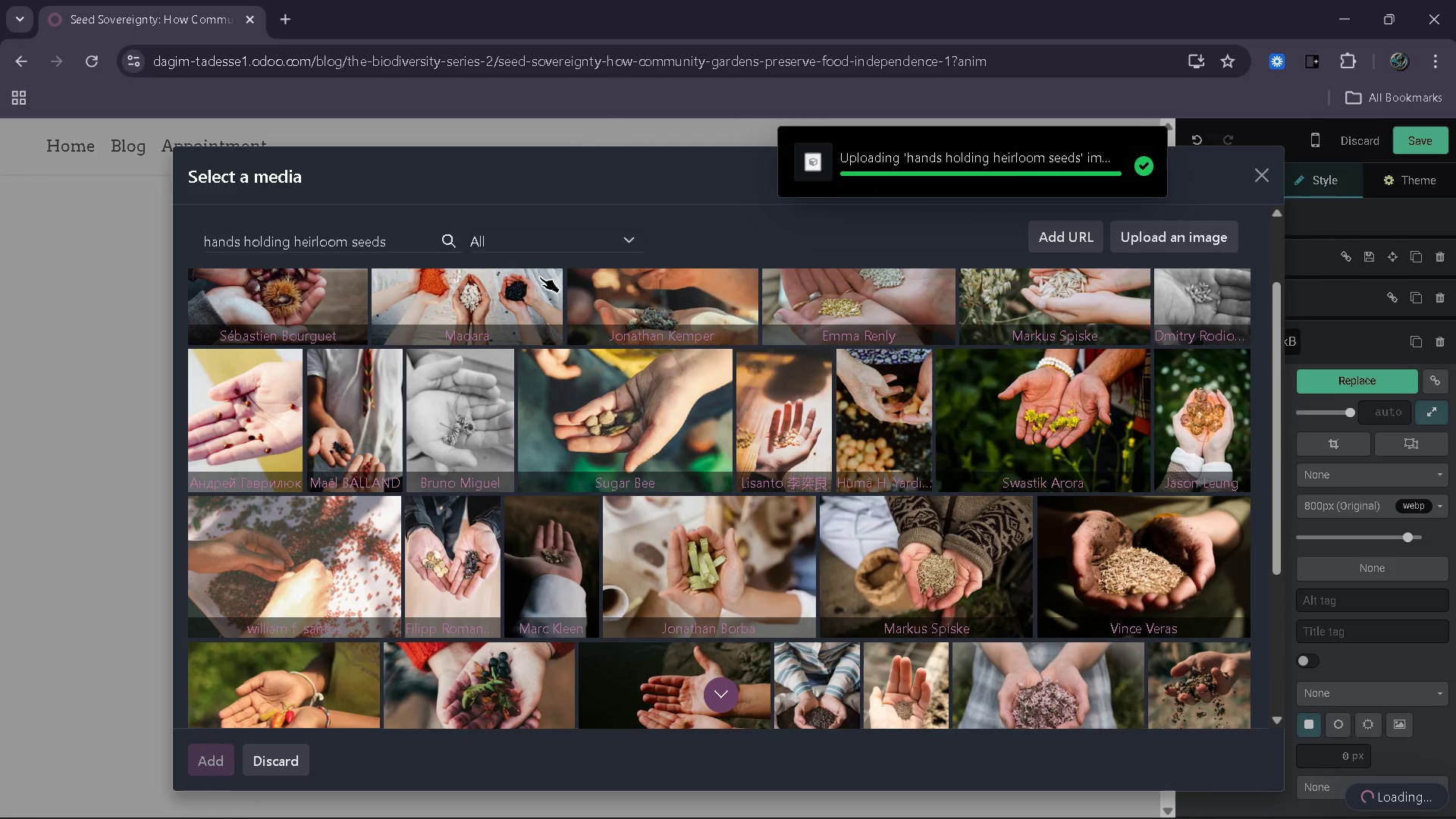 
wait(8.3)
 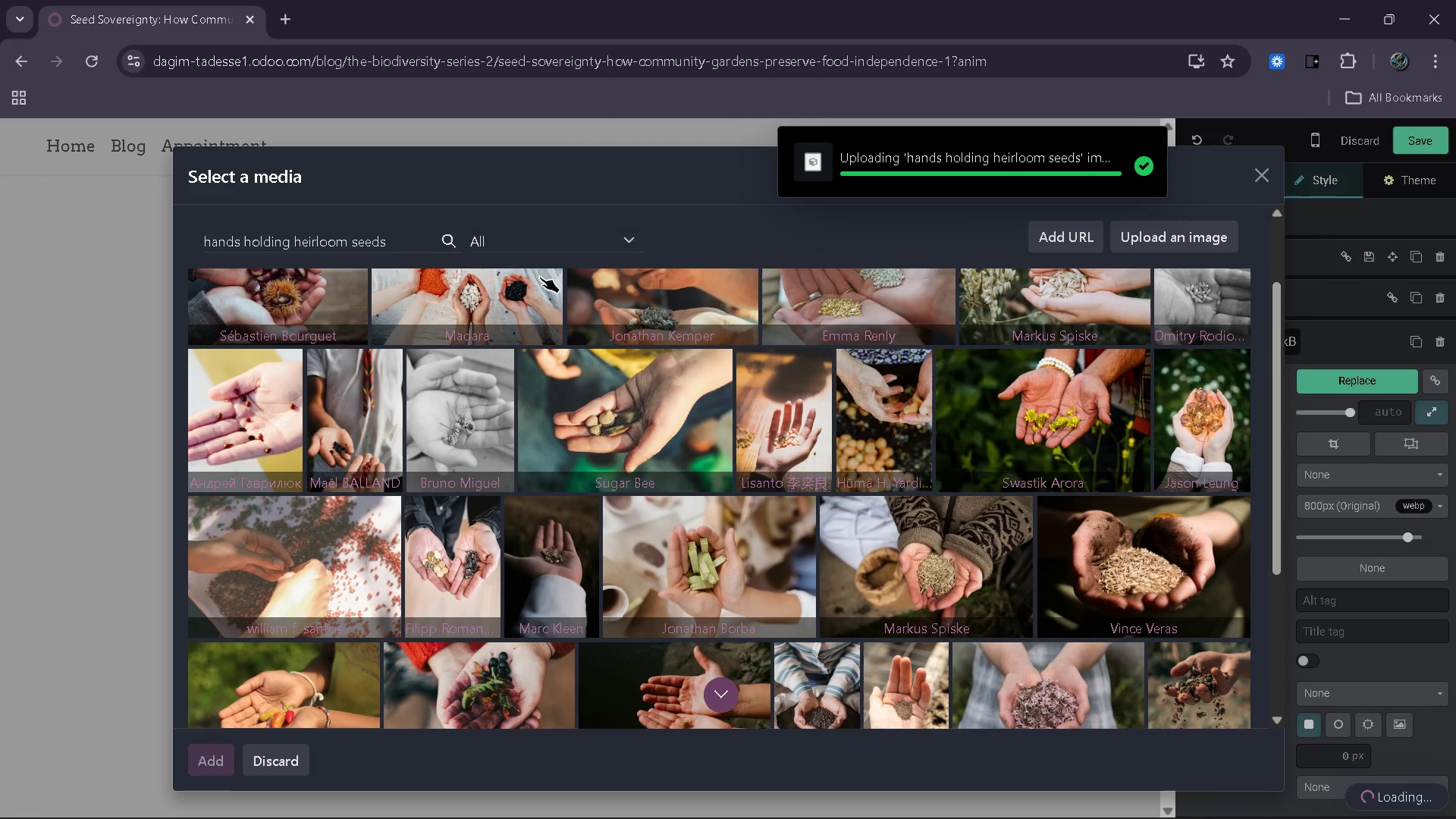 
double_click([839, 484])
 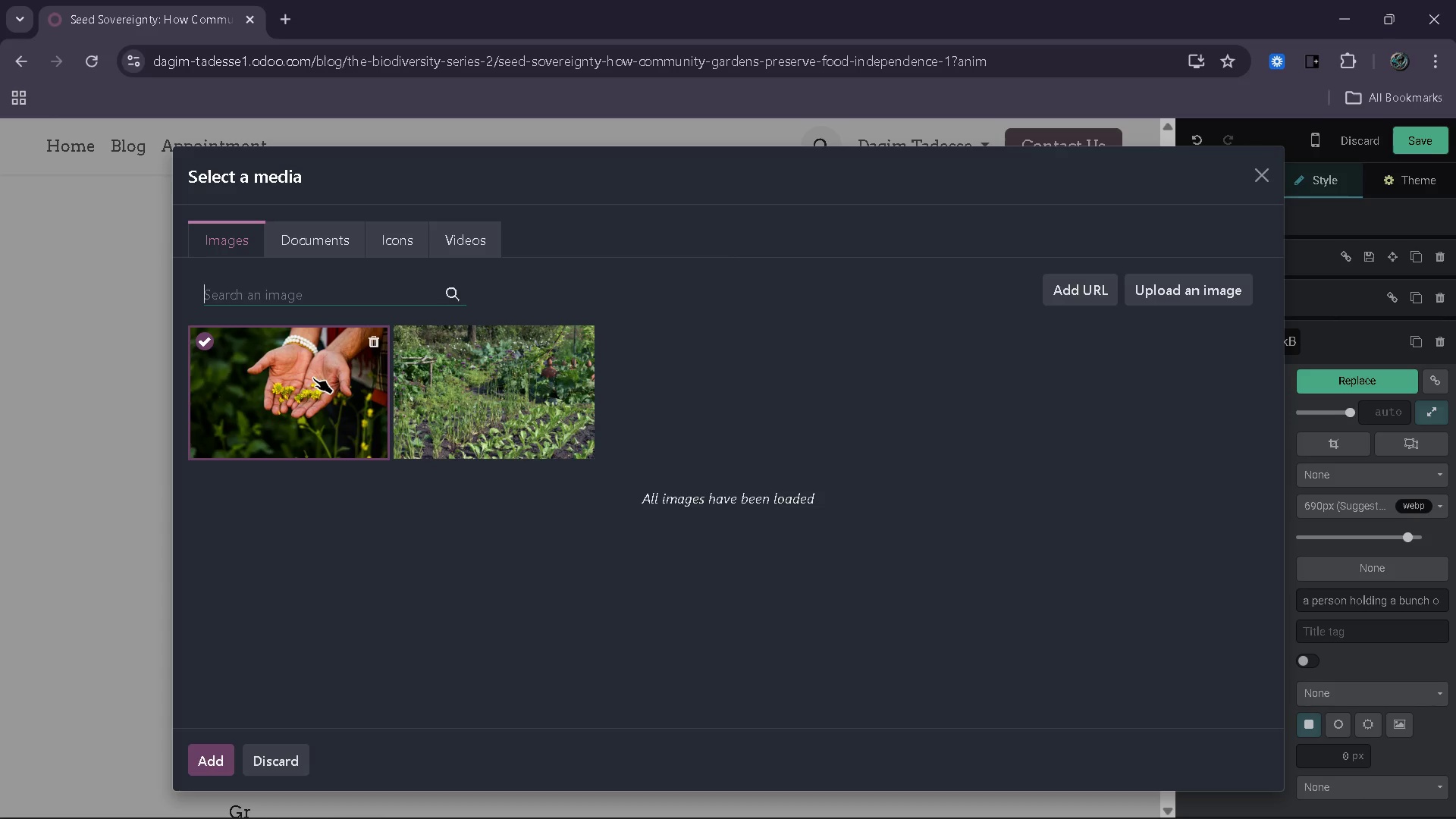 
wait(6.34)
 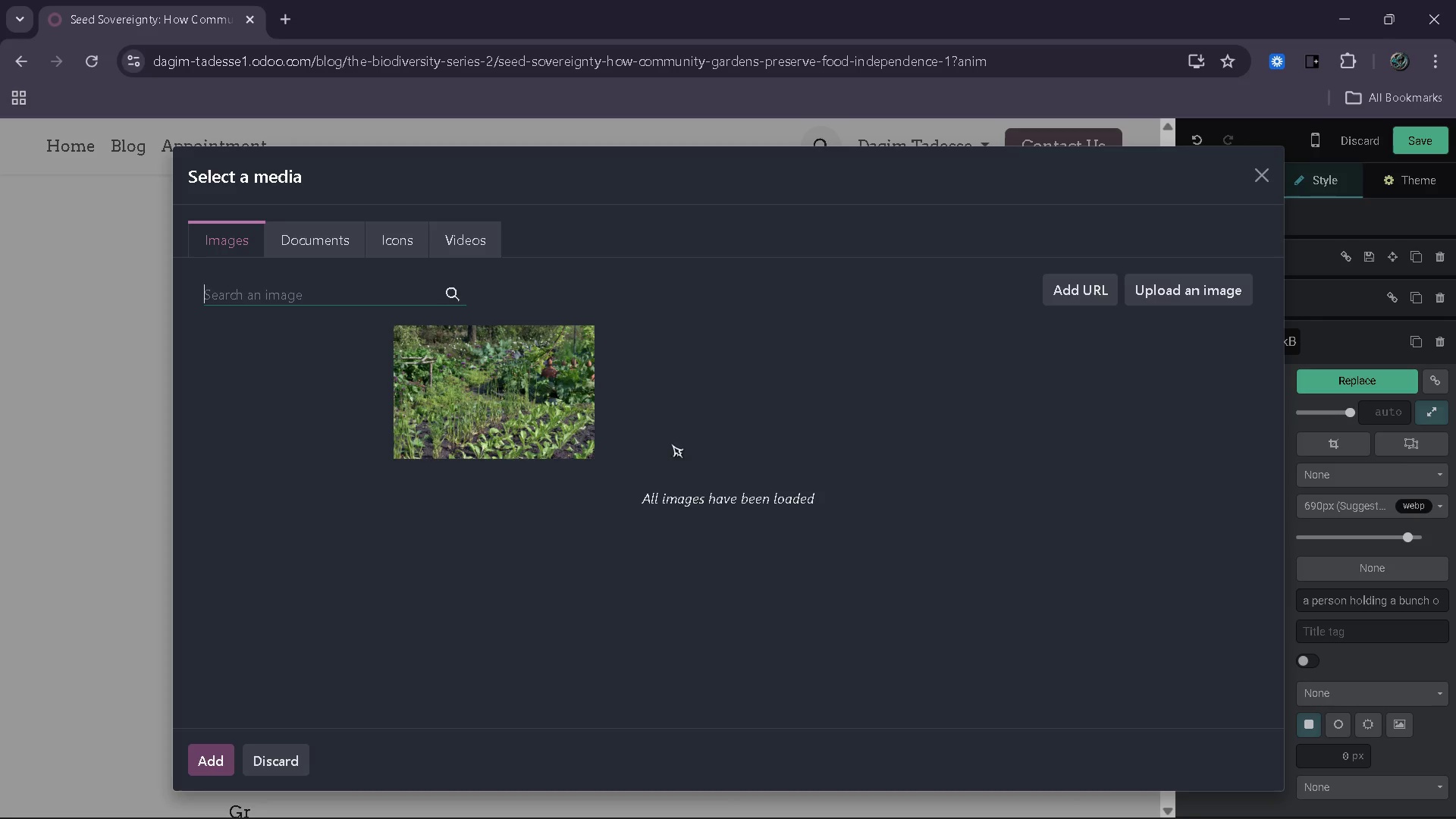 
type(hands heirloom seed)
 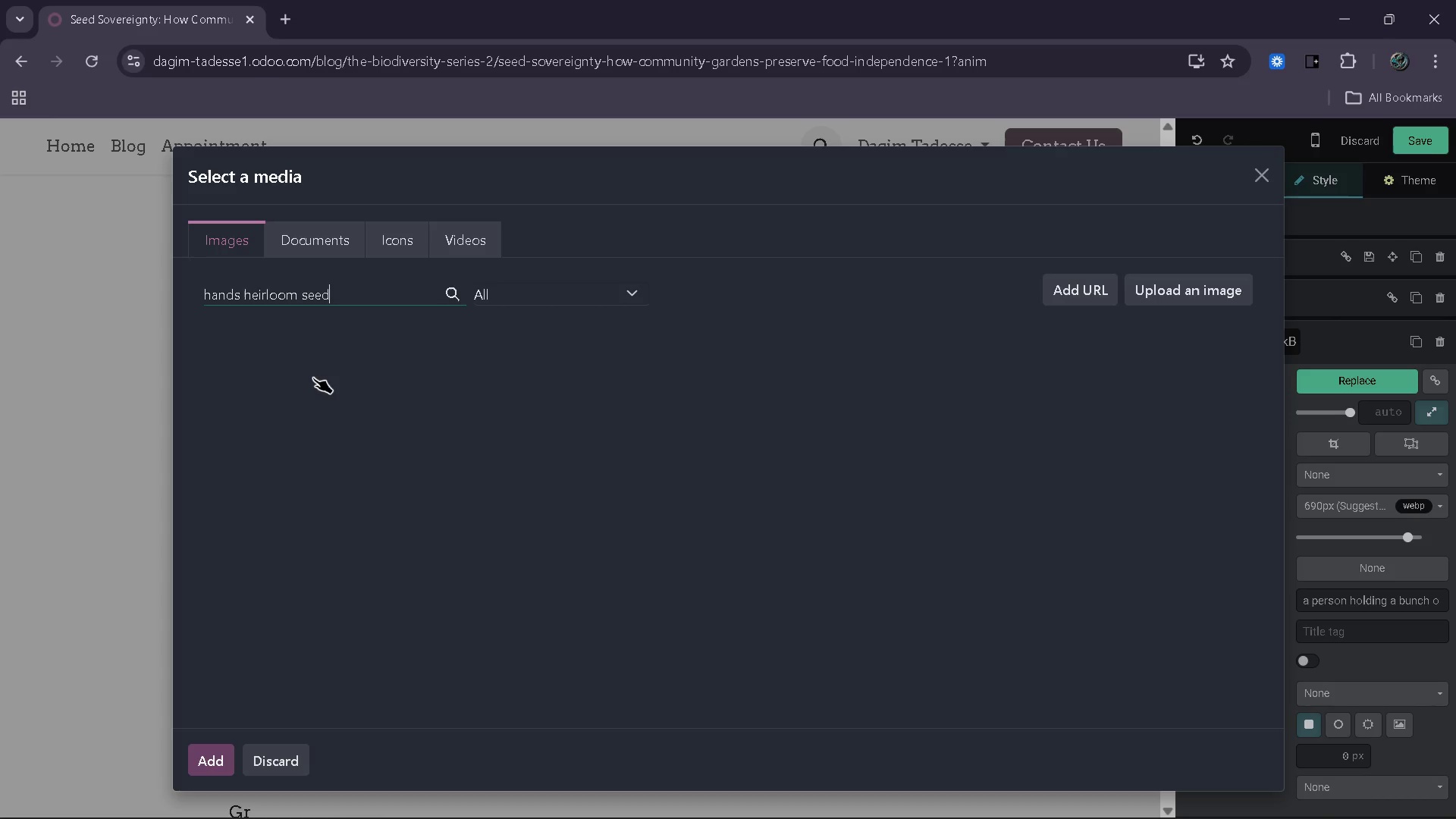 
wait(9.53)
 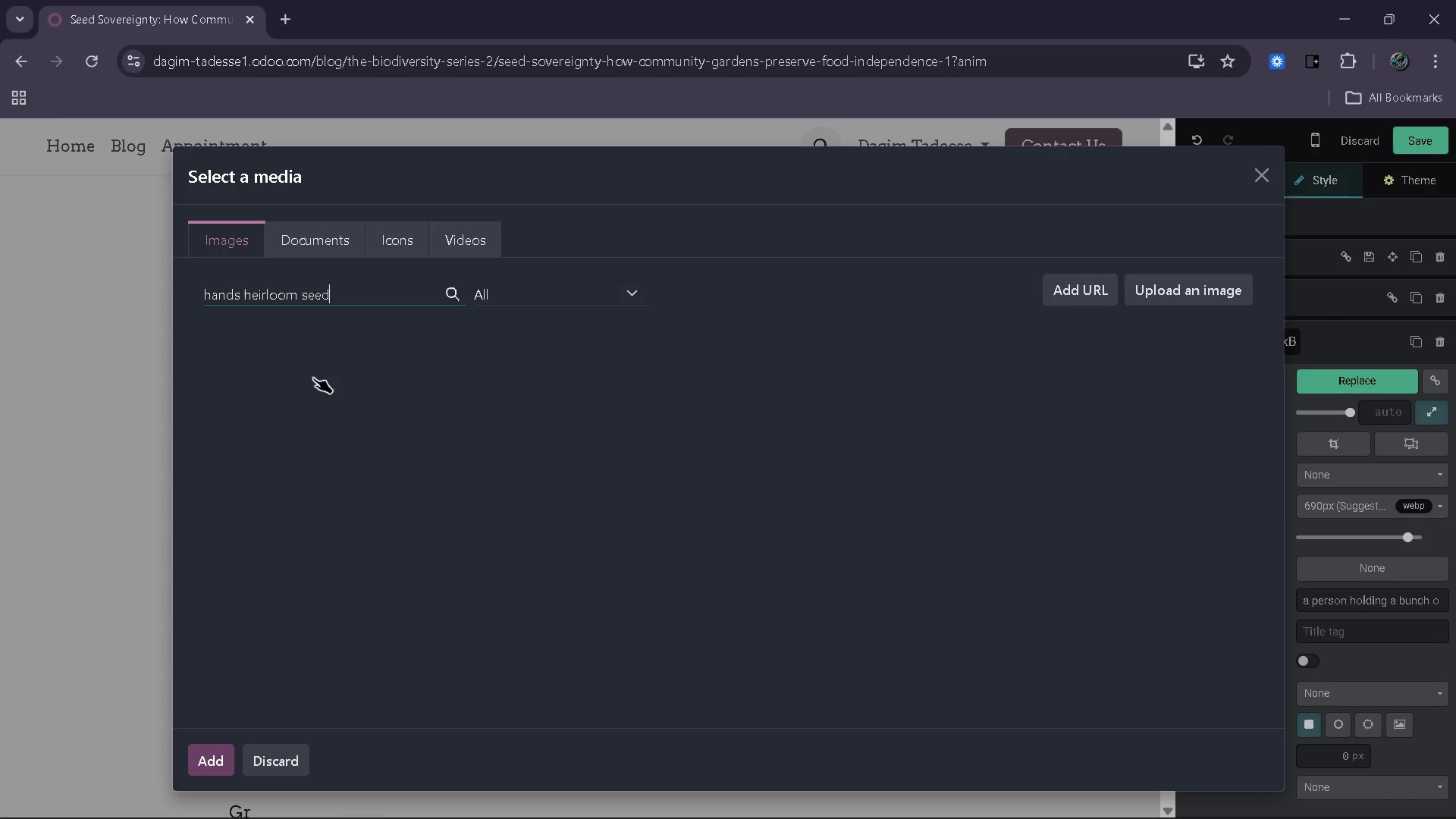 
hold_key(key=ArrowLeft, duration=0.75)
 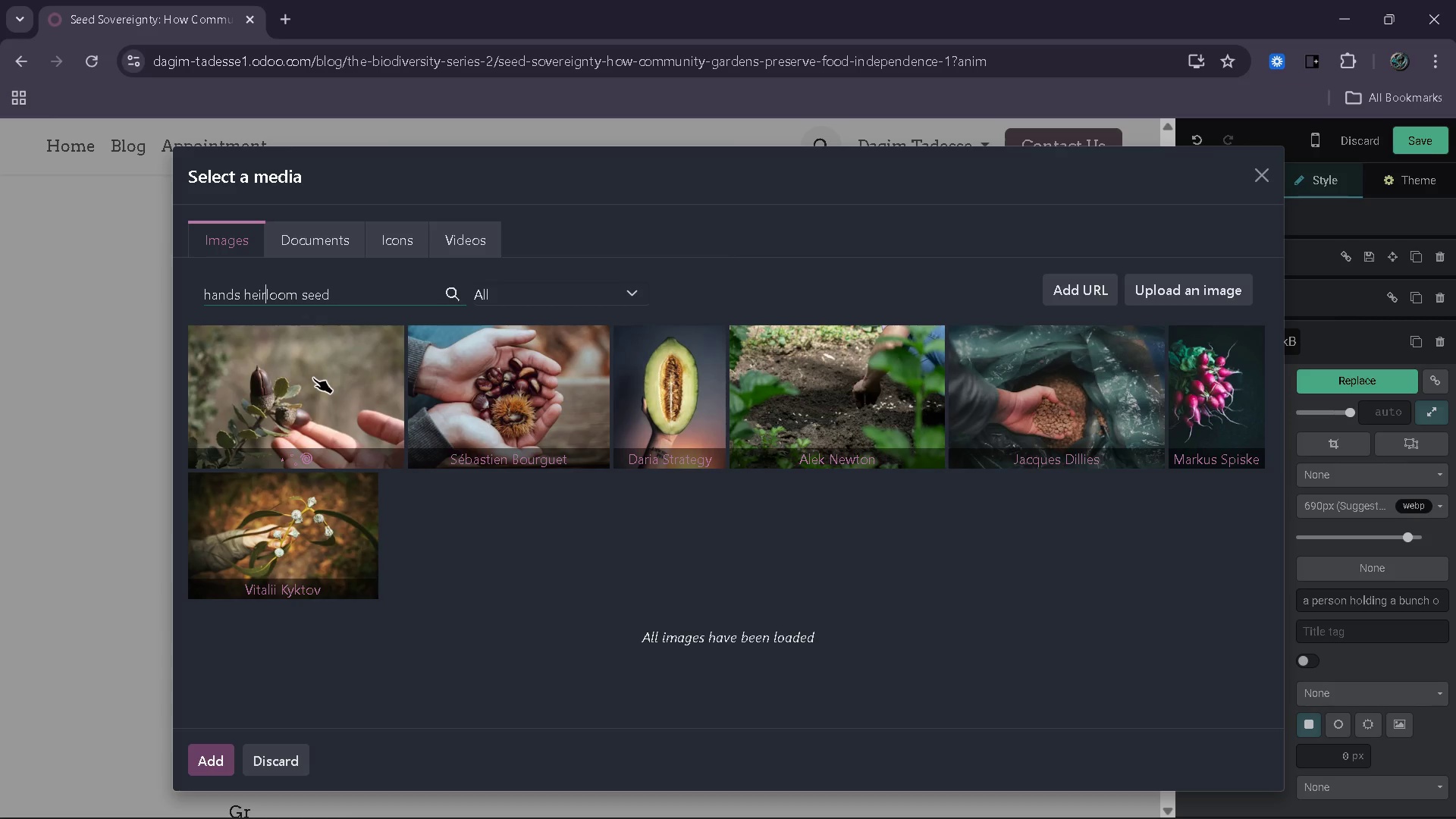 
key(ArrowLeft)
 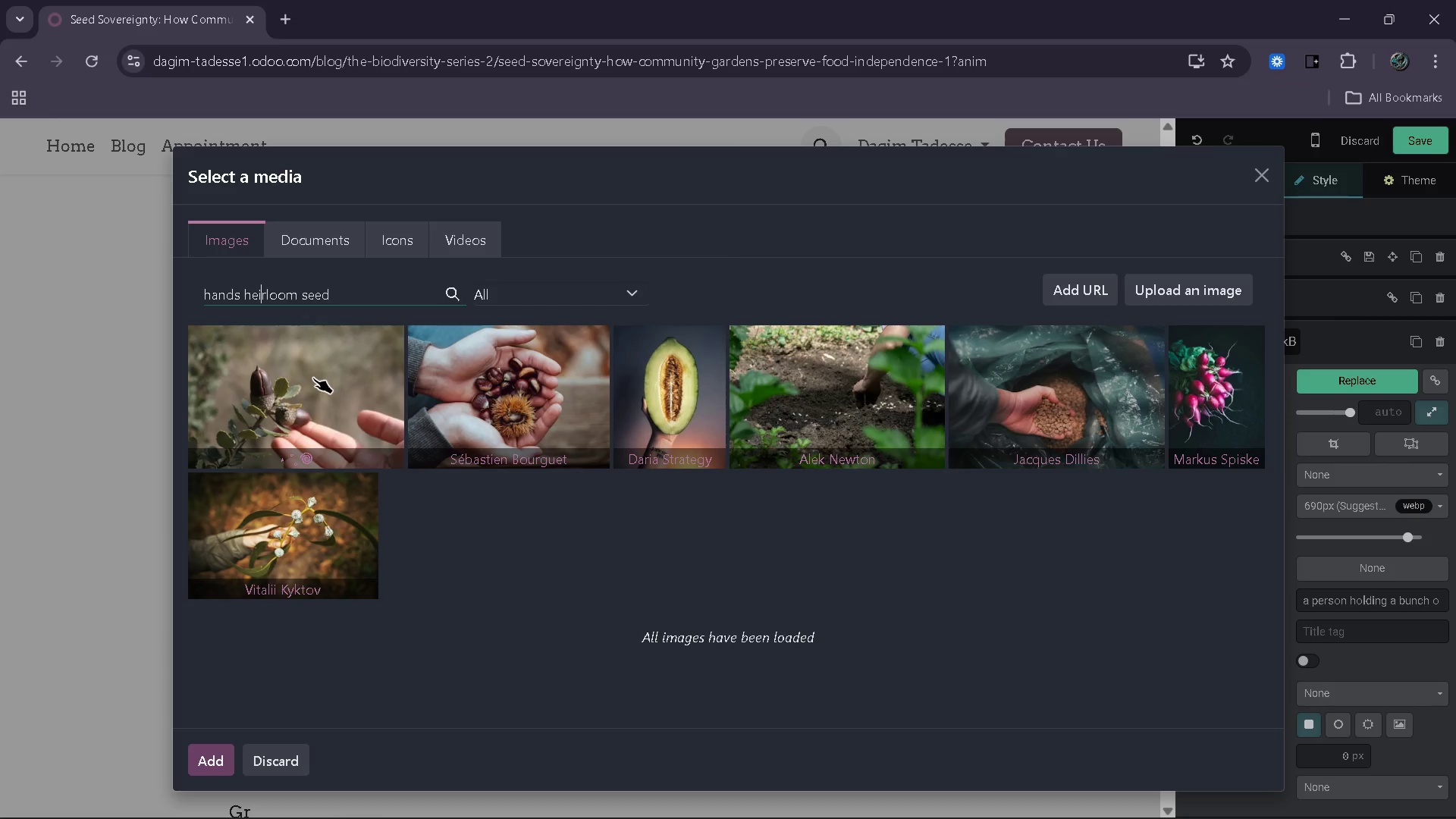 
key(ArrowLeft)
 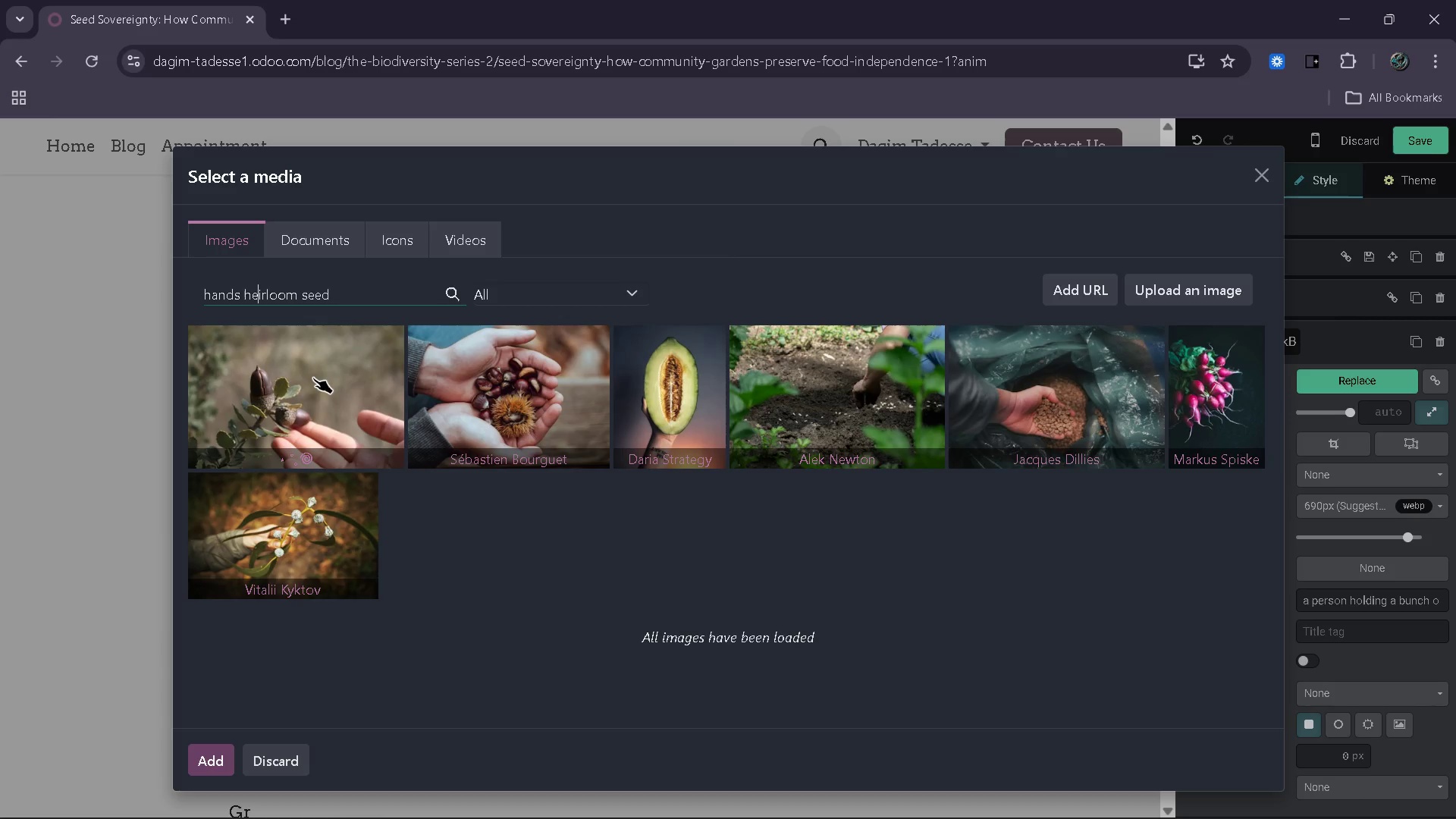 
key(ArrowLeft)
 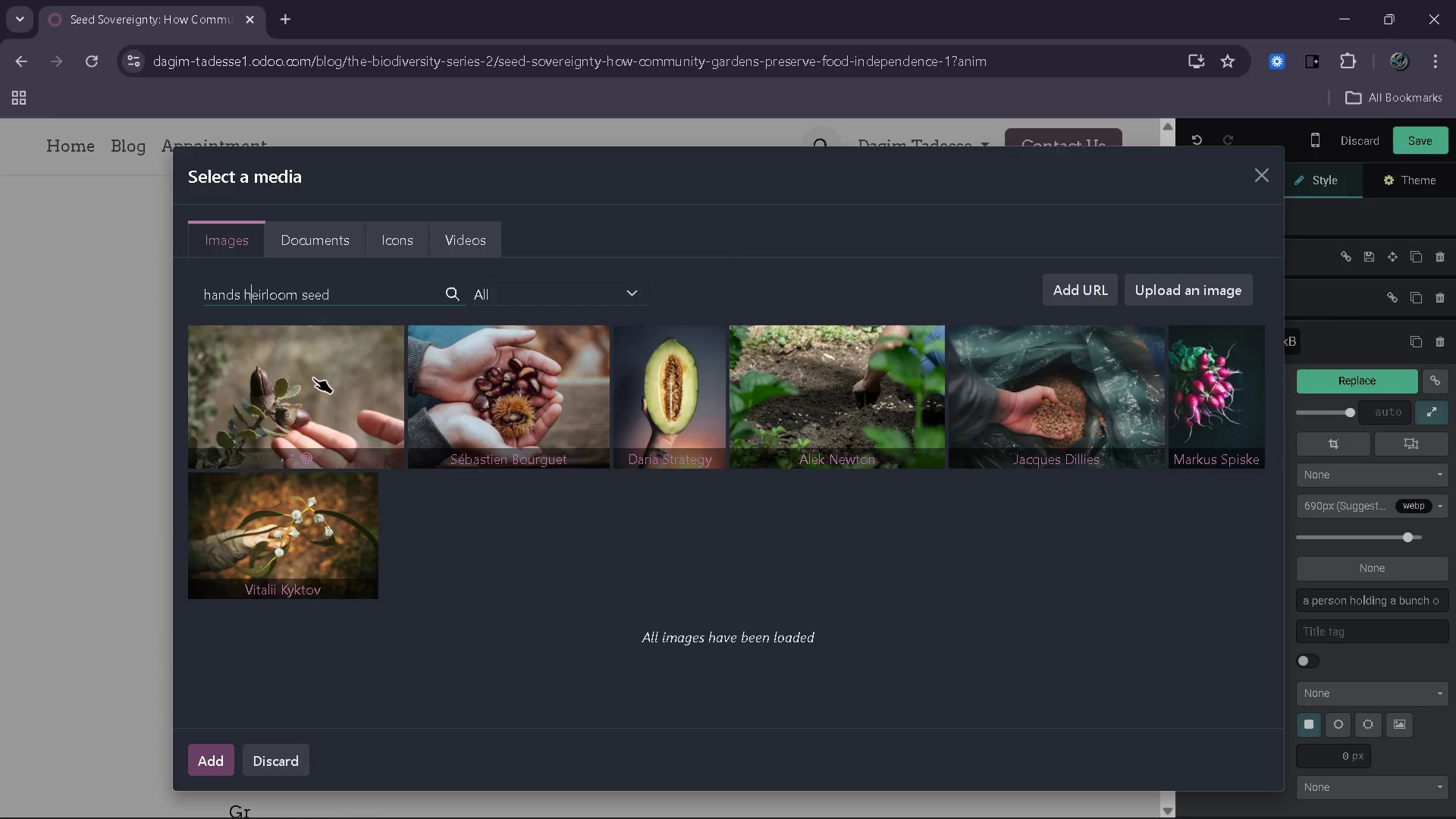 
key(ArrowLeft)
 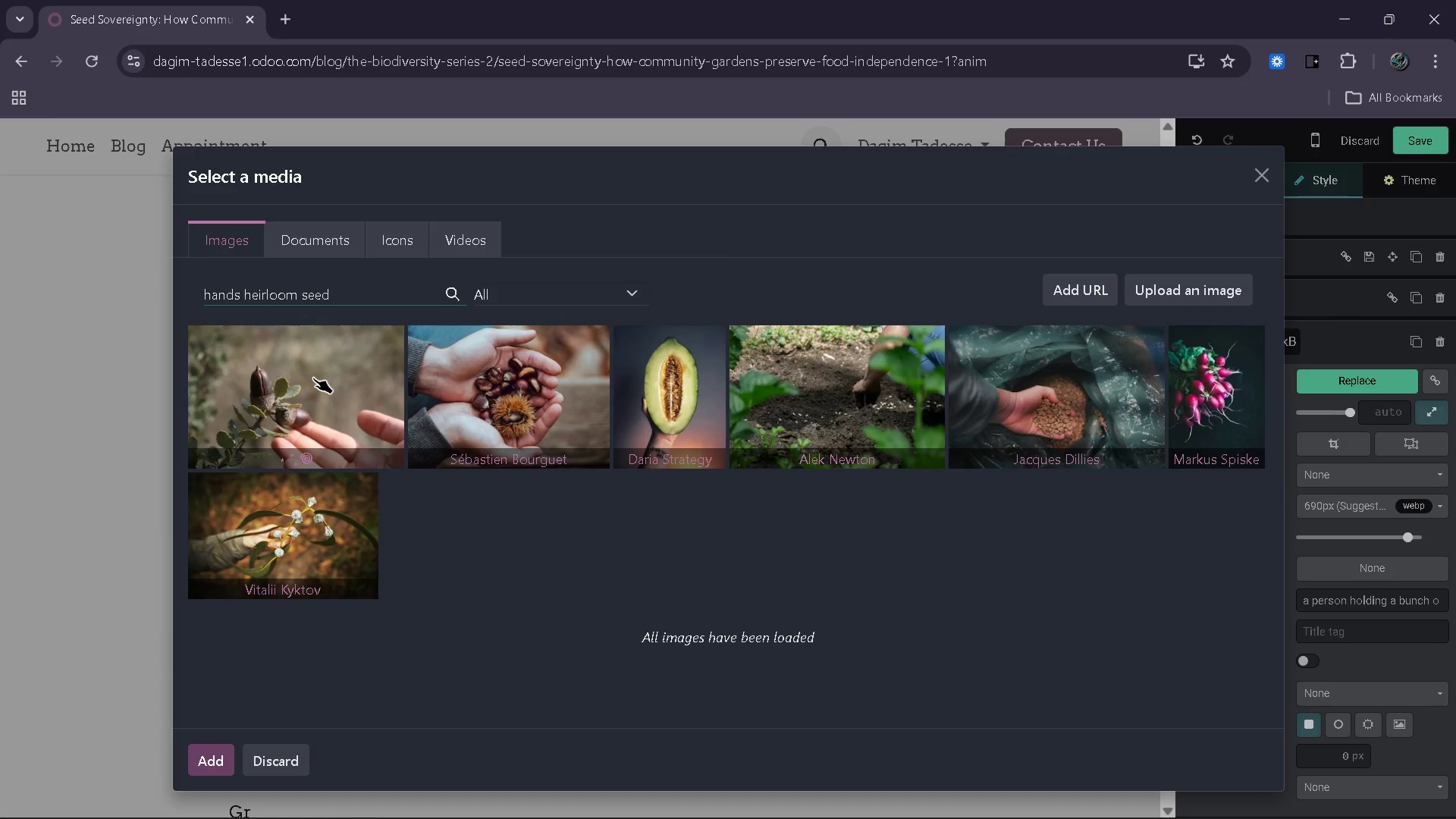 
type(holding )
 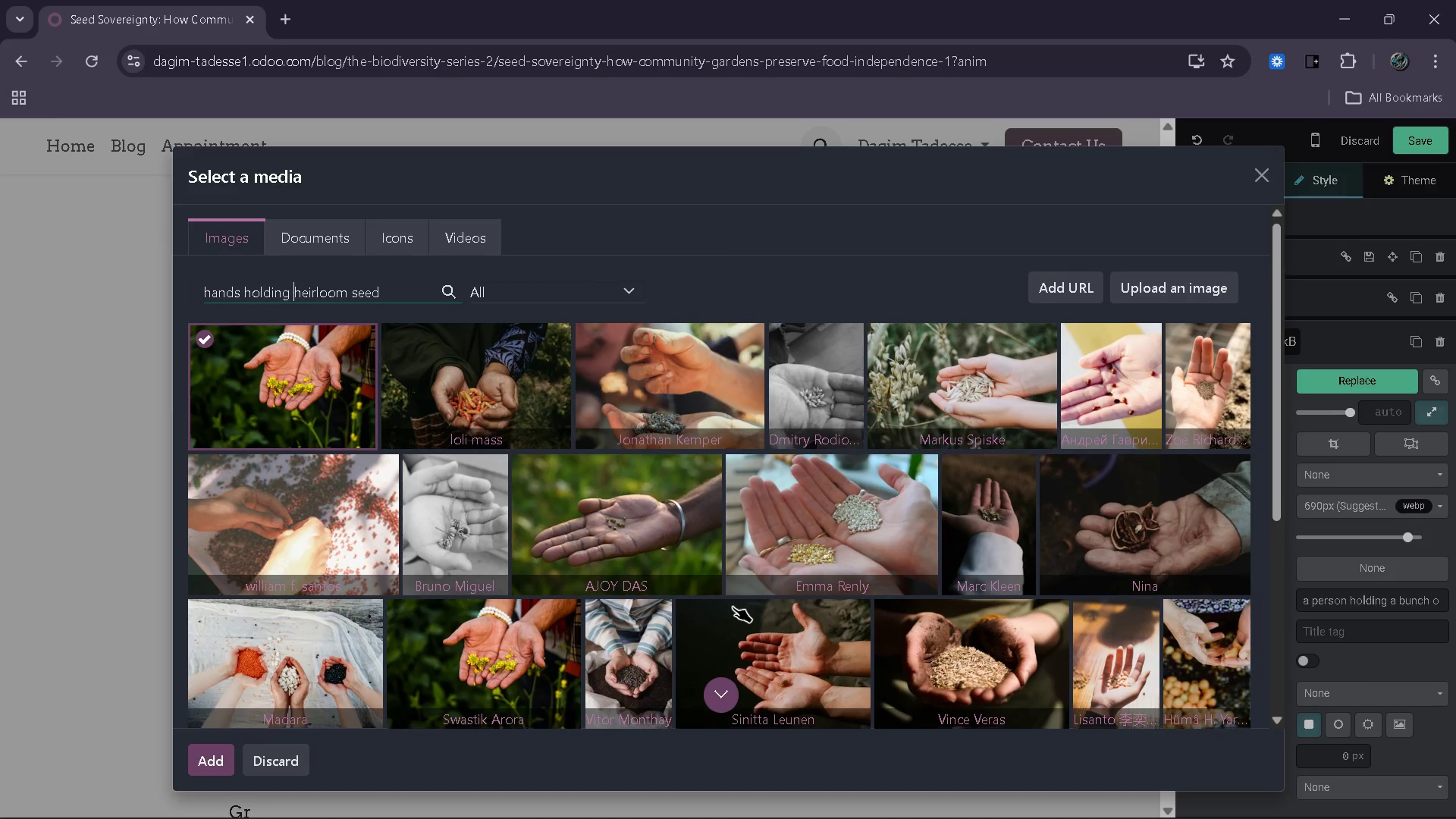 
wait(21.66)
 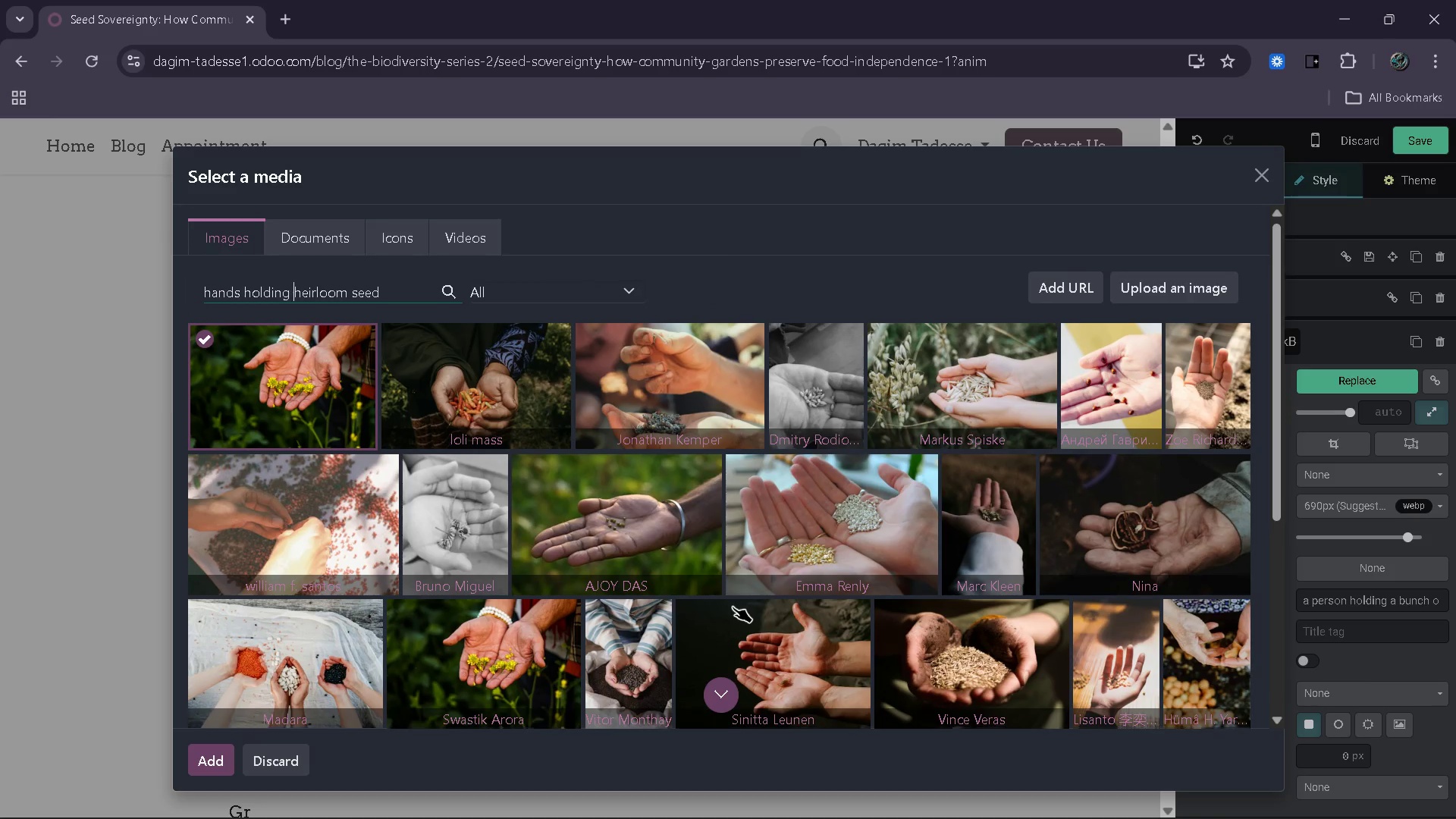 
double_click([726, 693])
 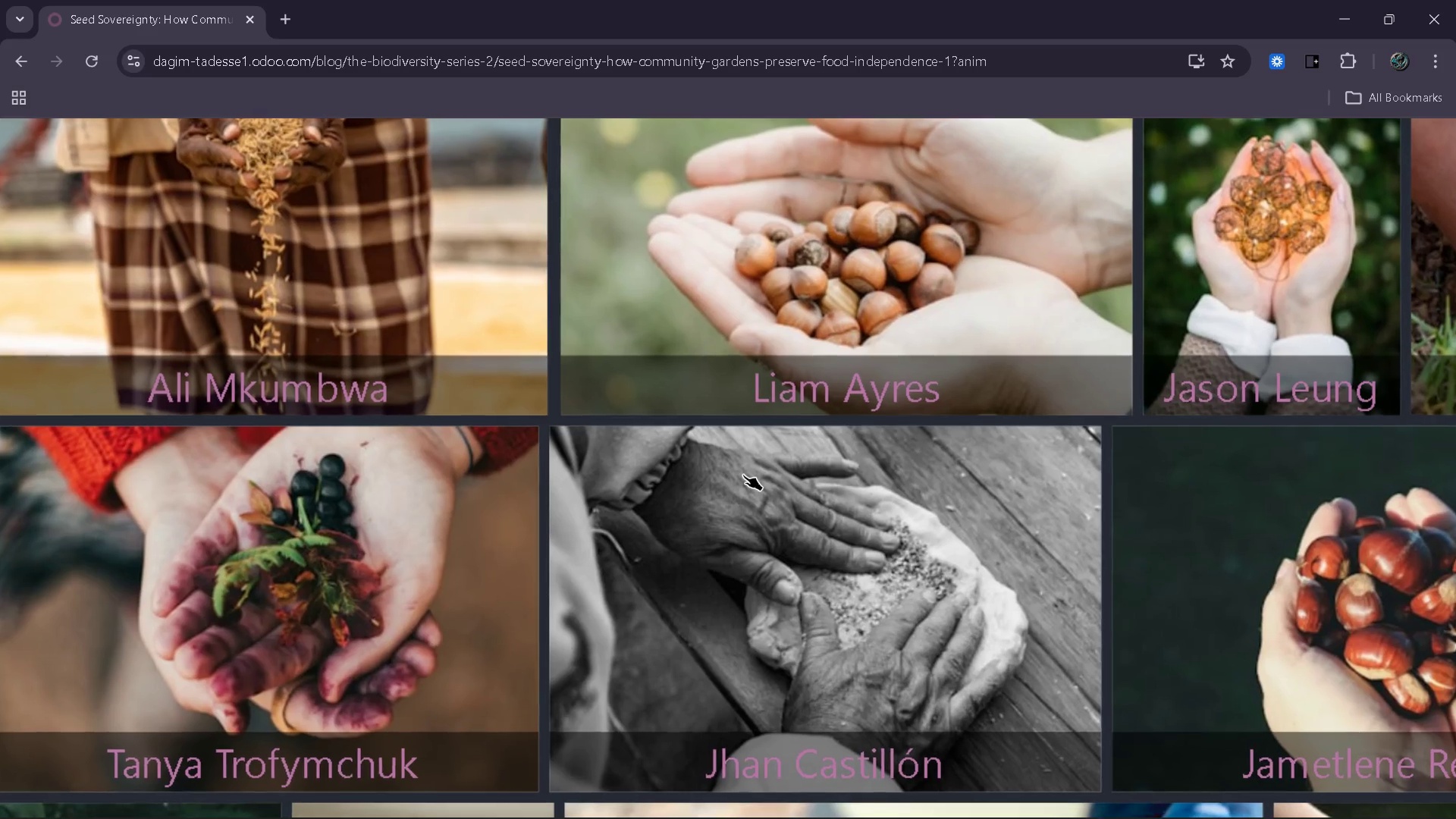 
wait(36.62)
 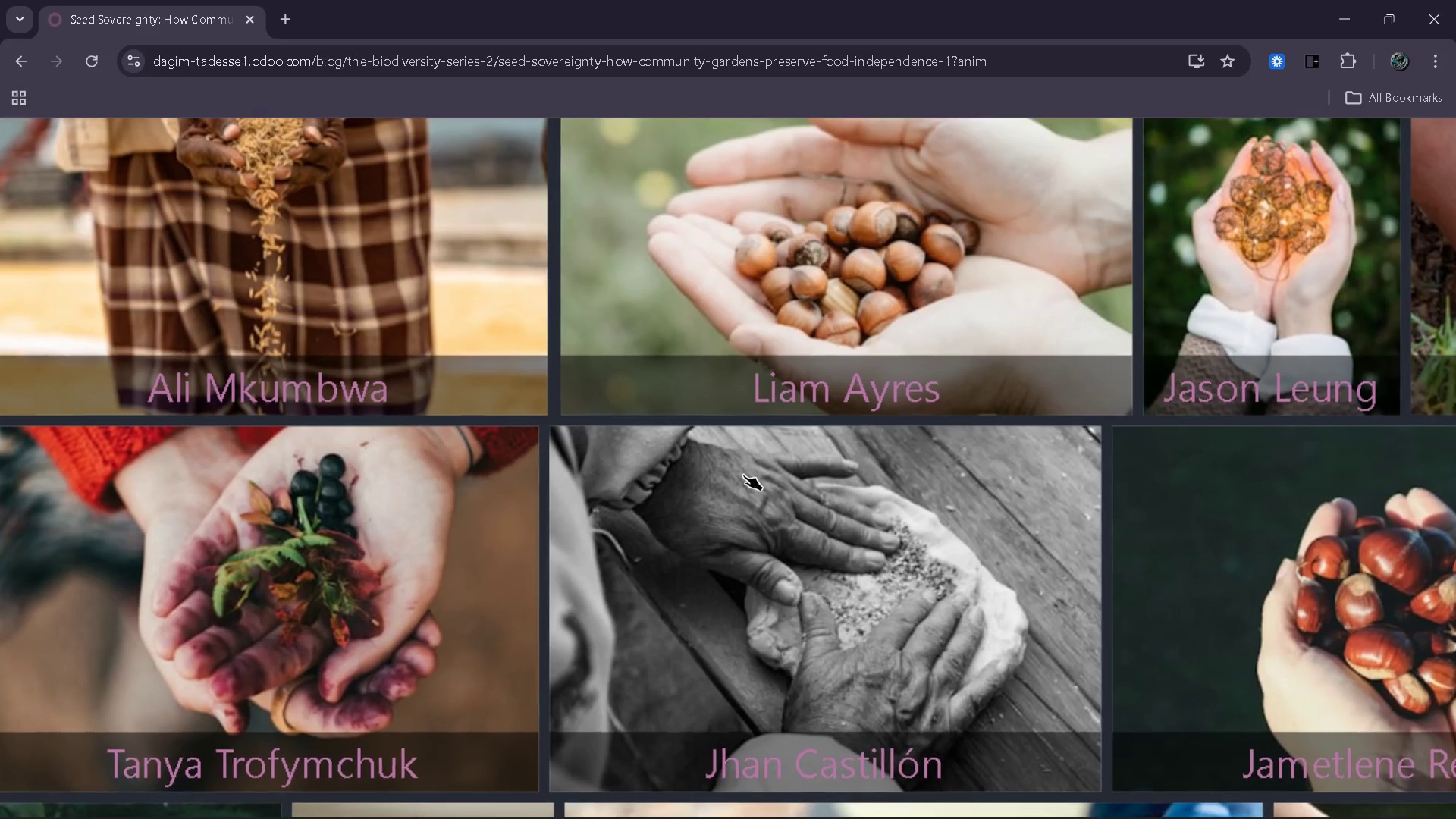 
left_click([396, 246])
 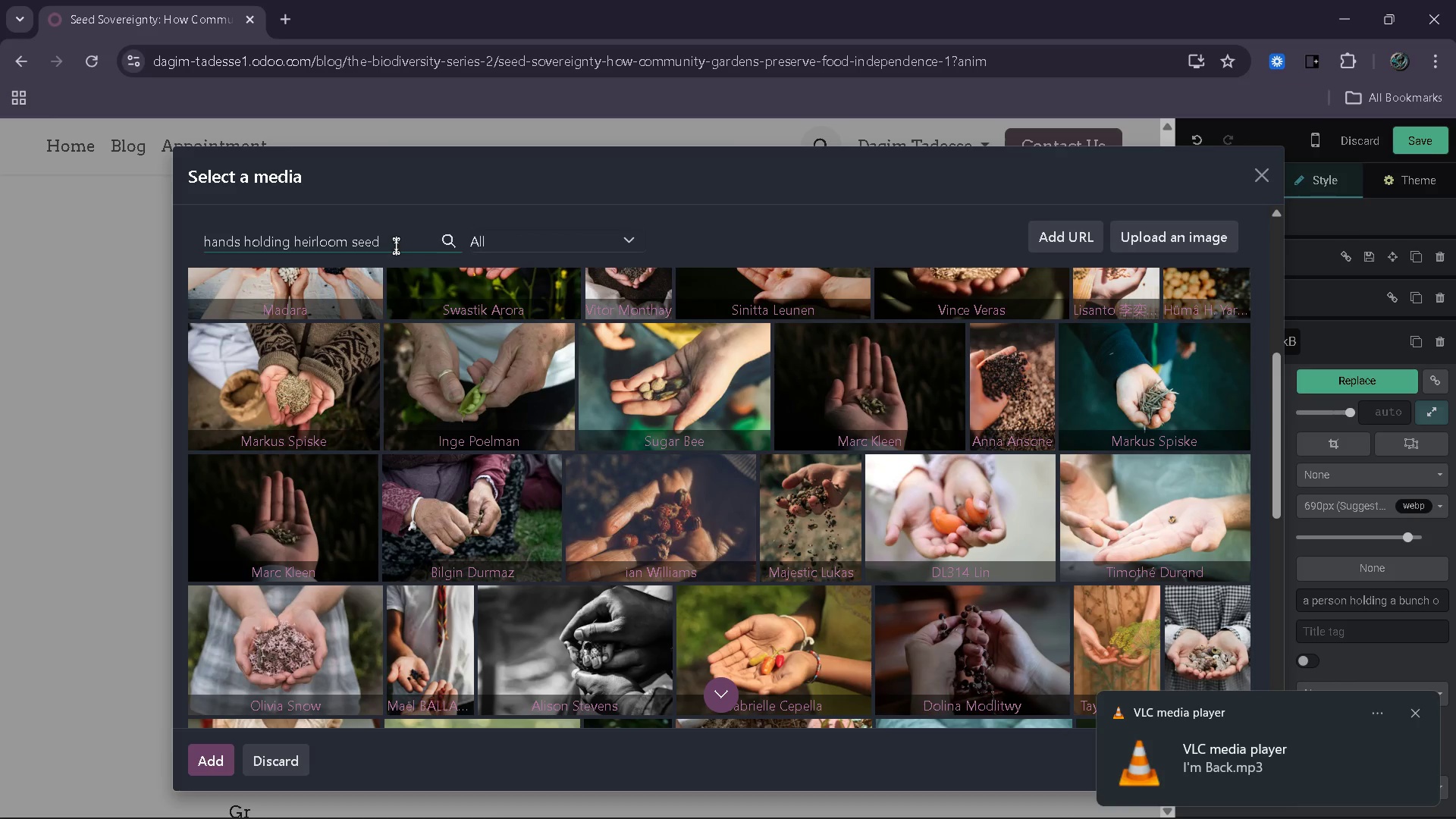 
type( farming)
 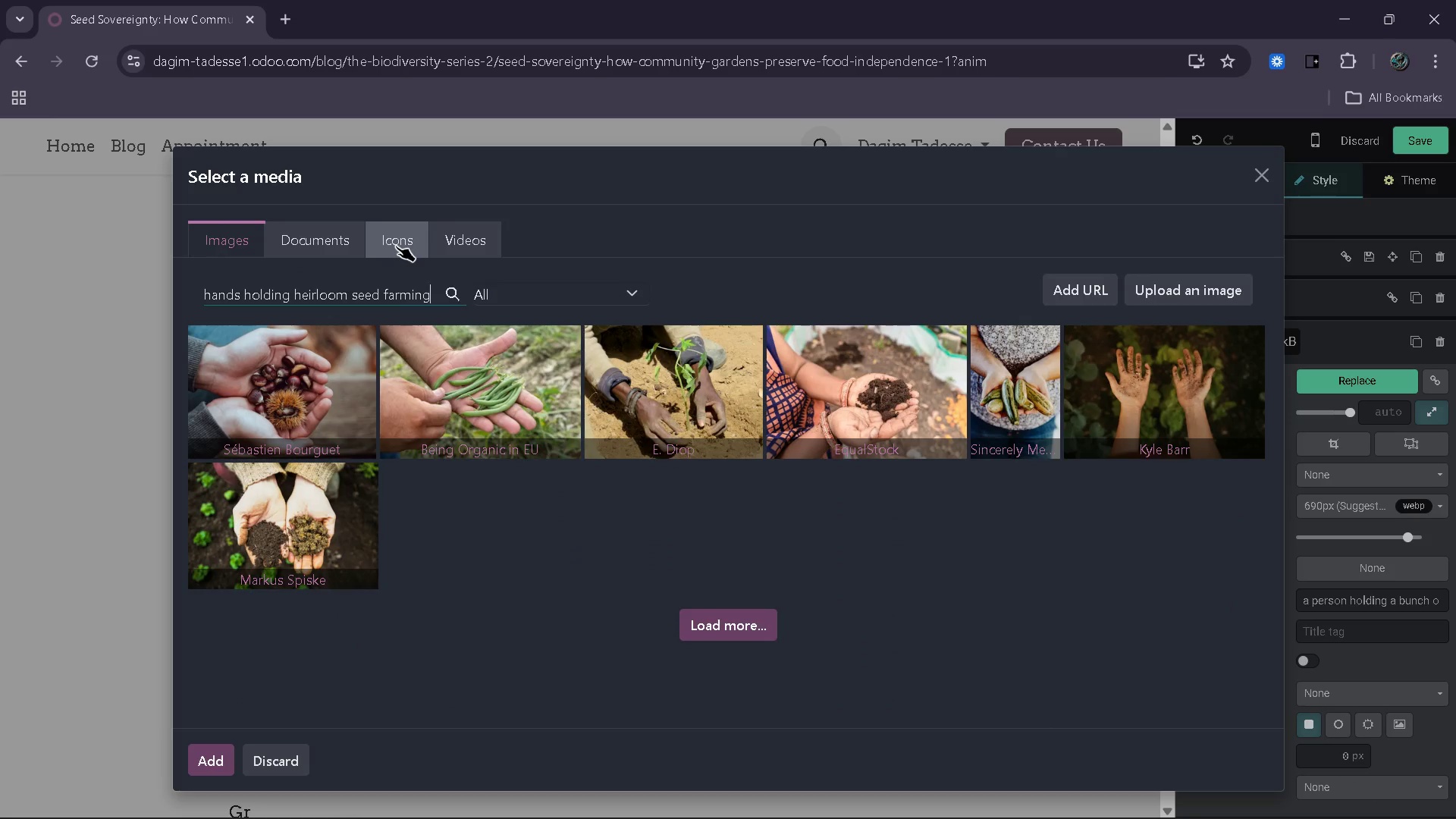 
wait(11.47)
 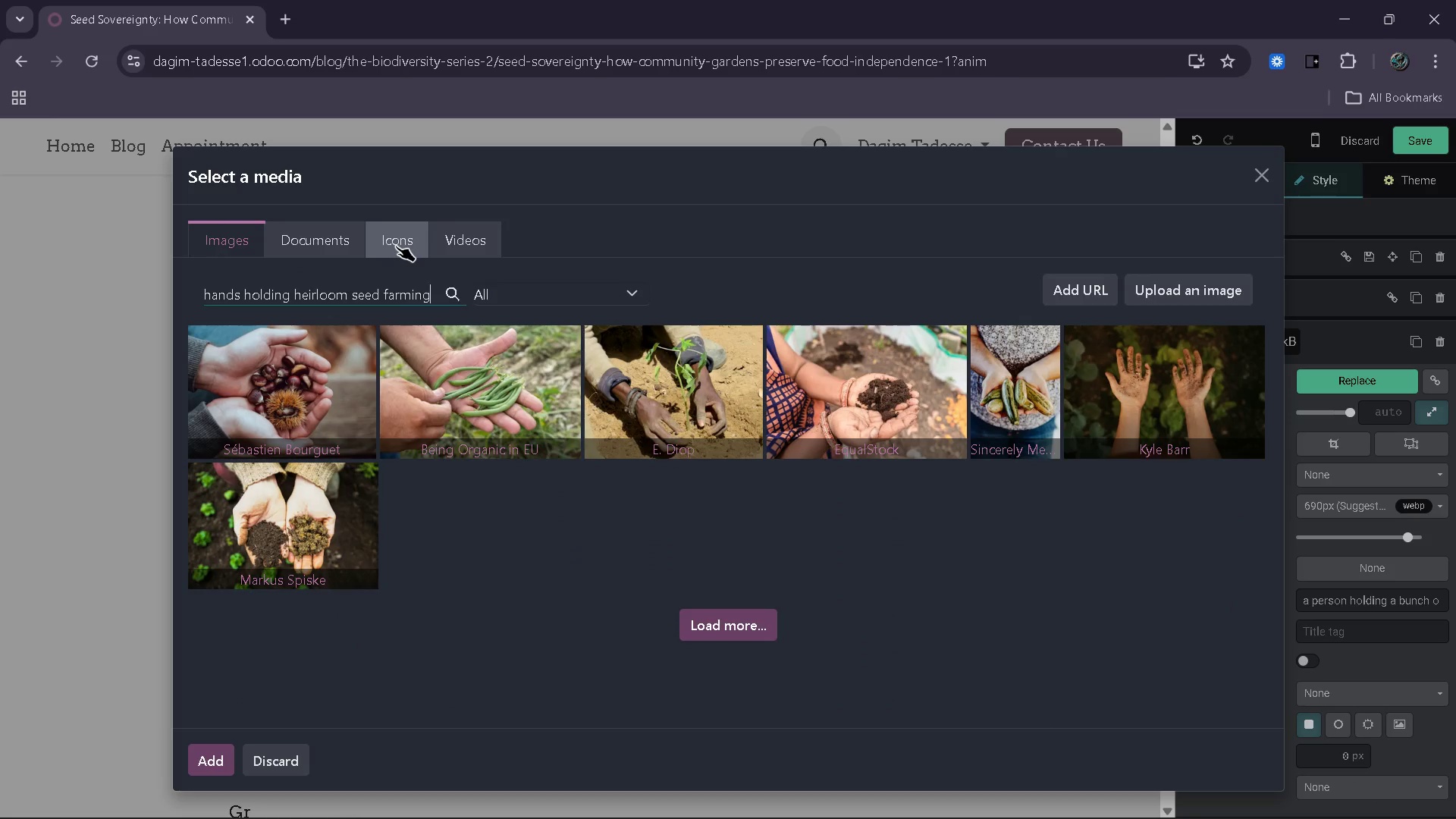 
left_click([725, 614])
 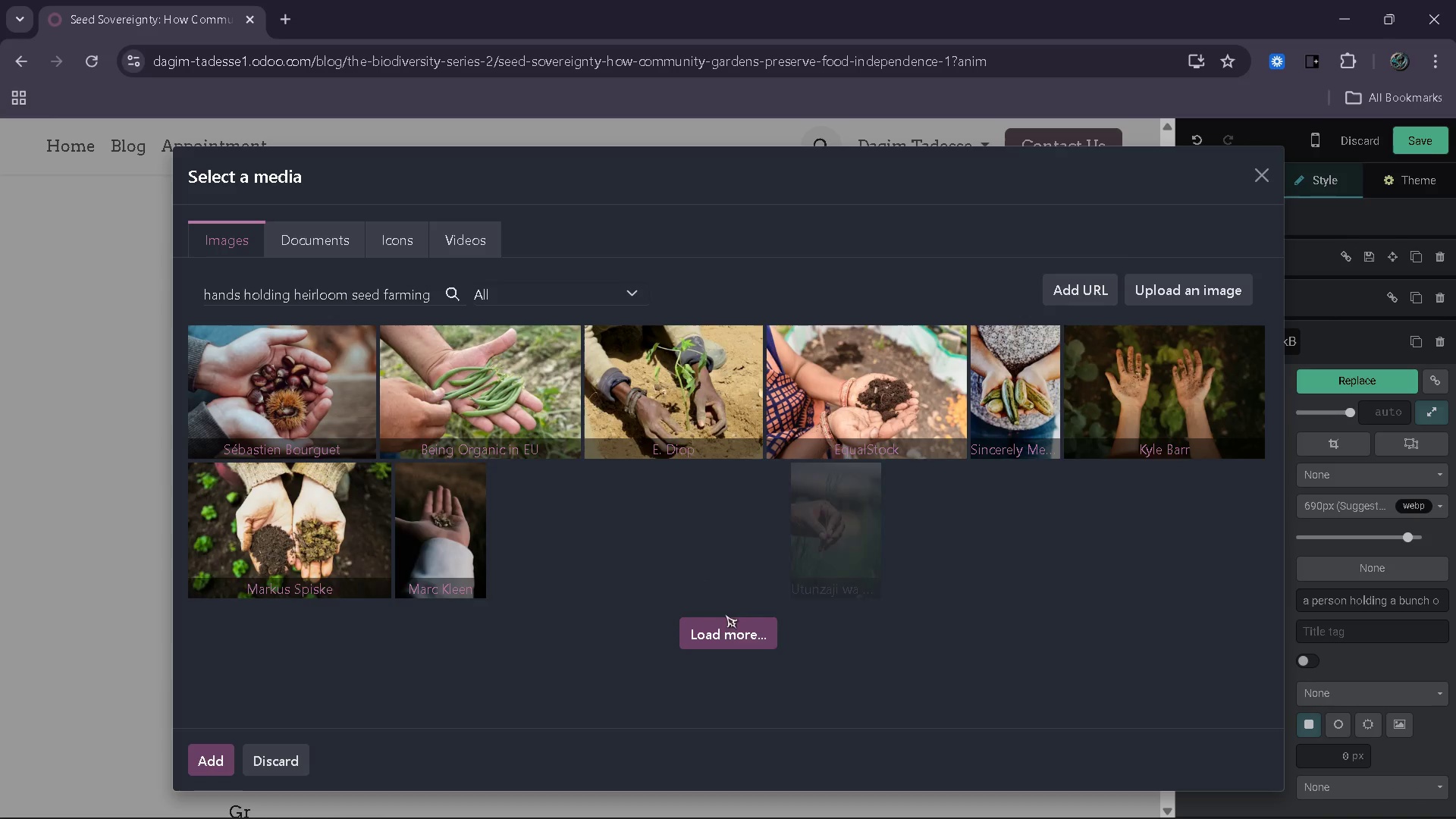 
mouse_move([579, 566])
 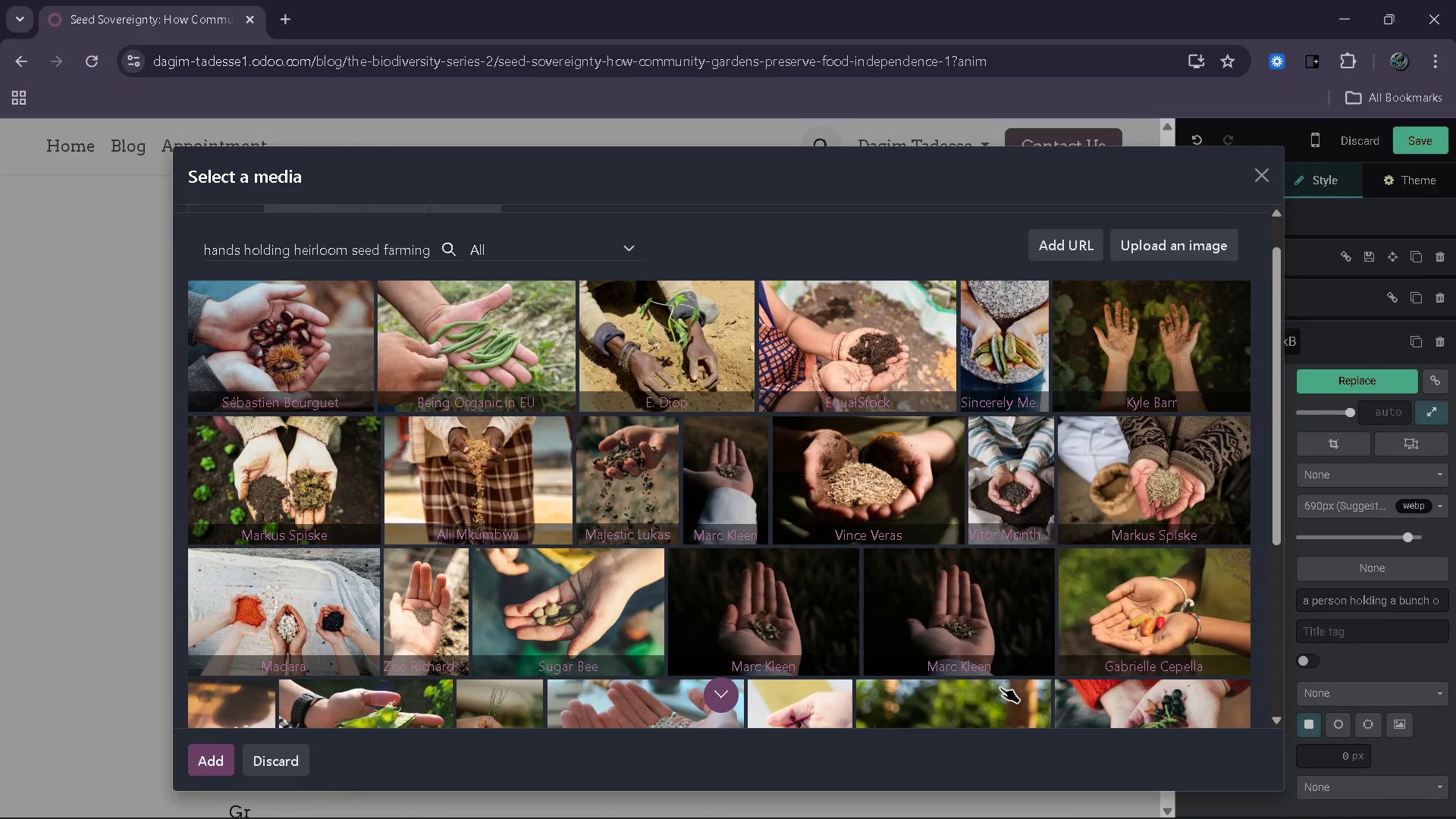 
wait(6.84)
 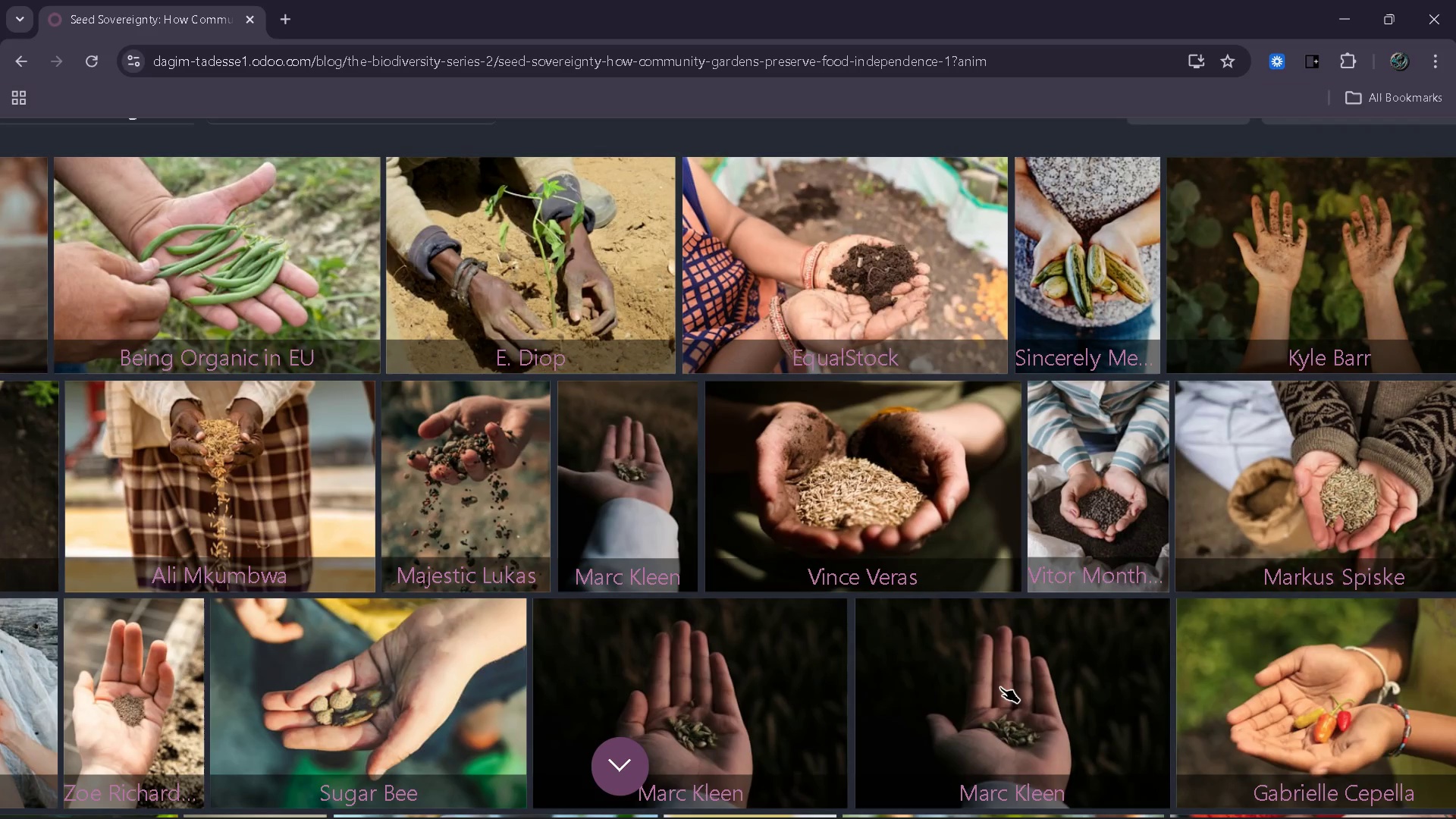 
mouse_move([447, 500])
 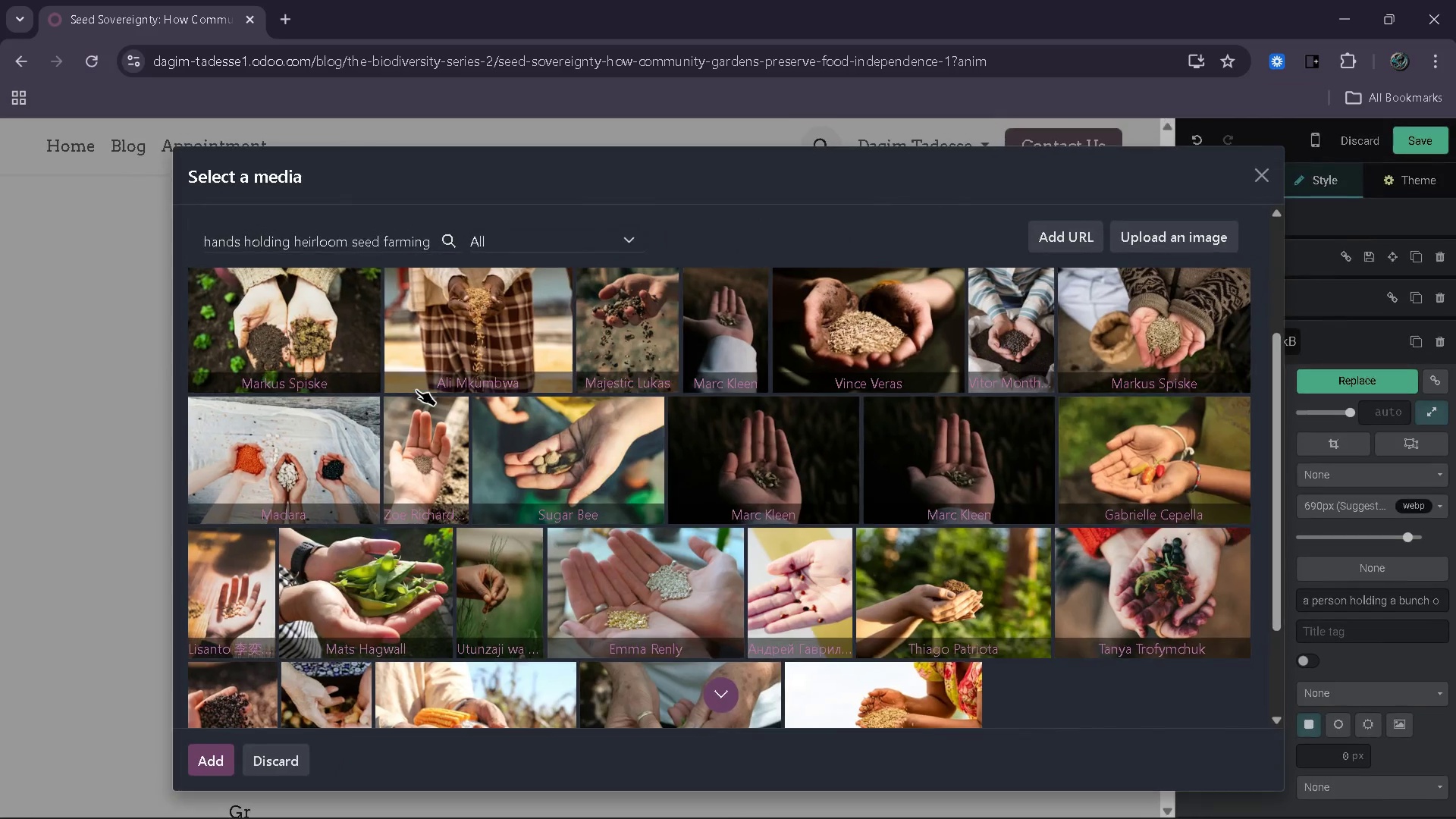 
mouse_move([670, 469])
 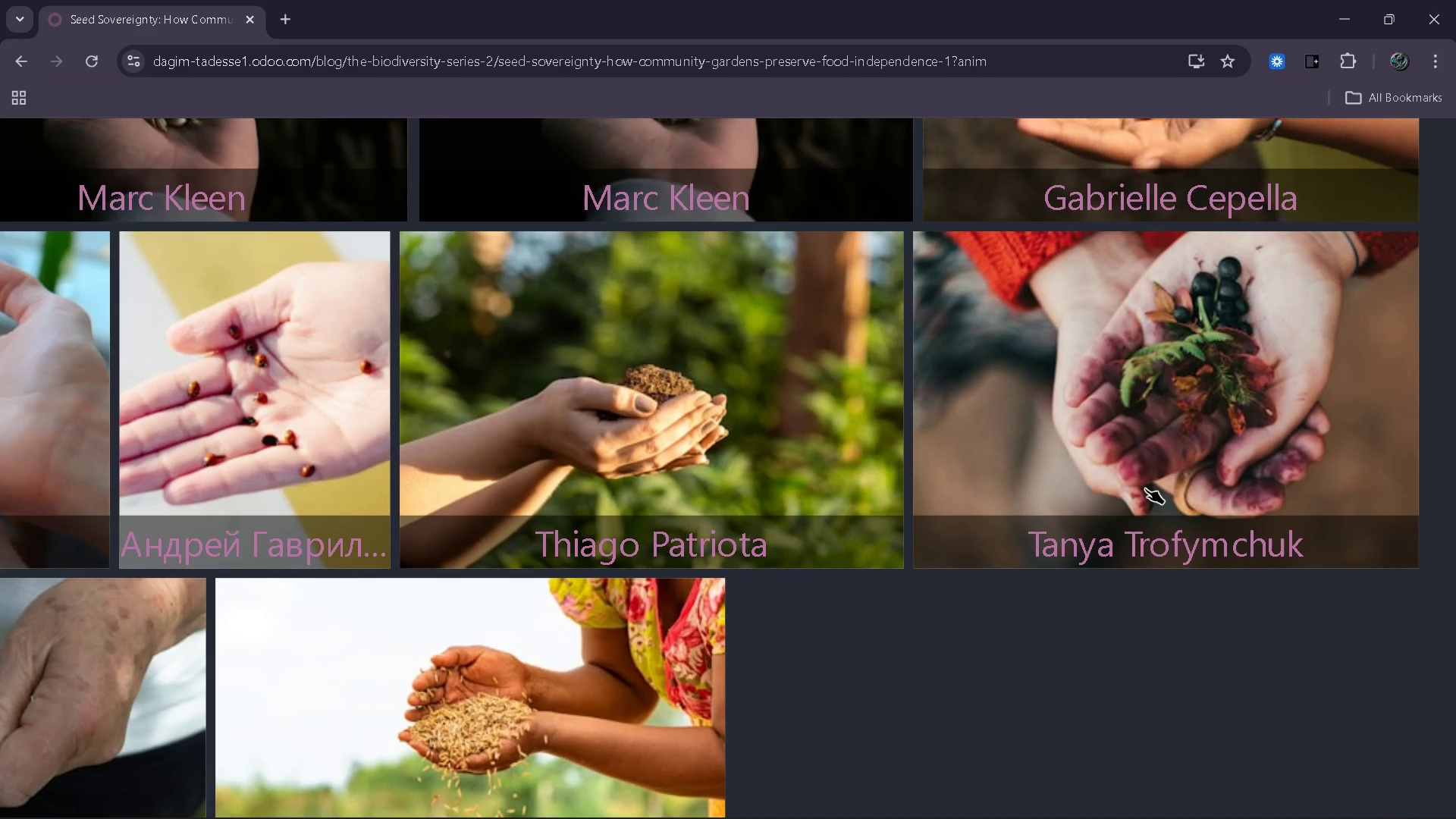 
wait(17.47)
 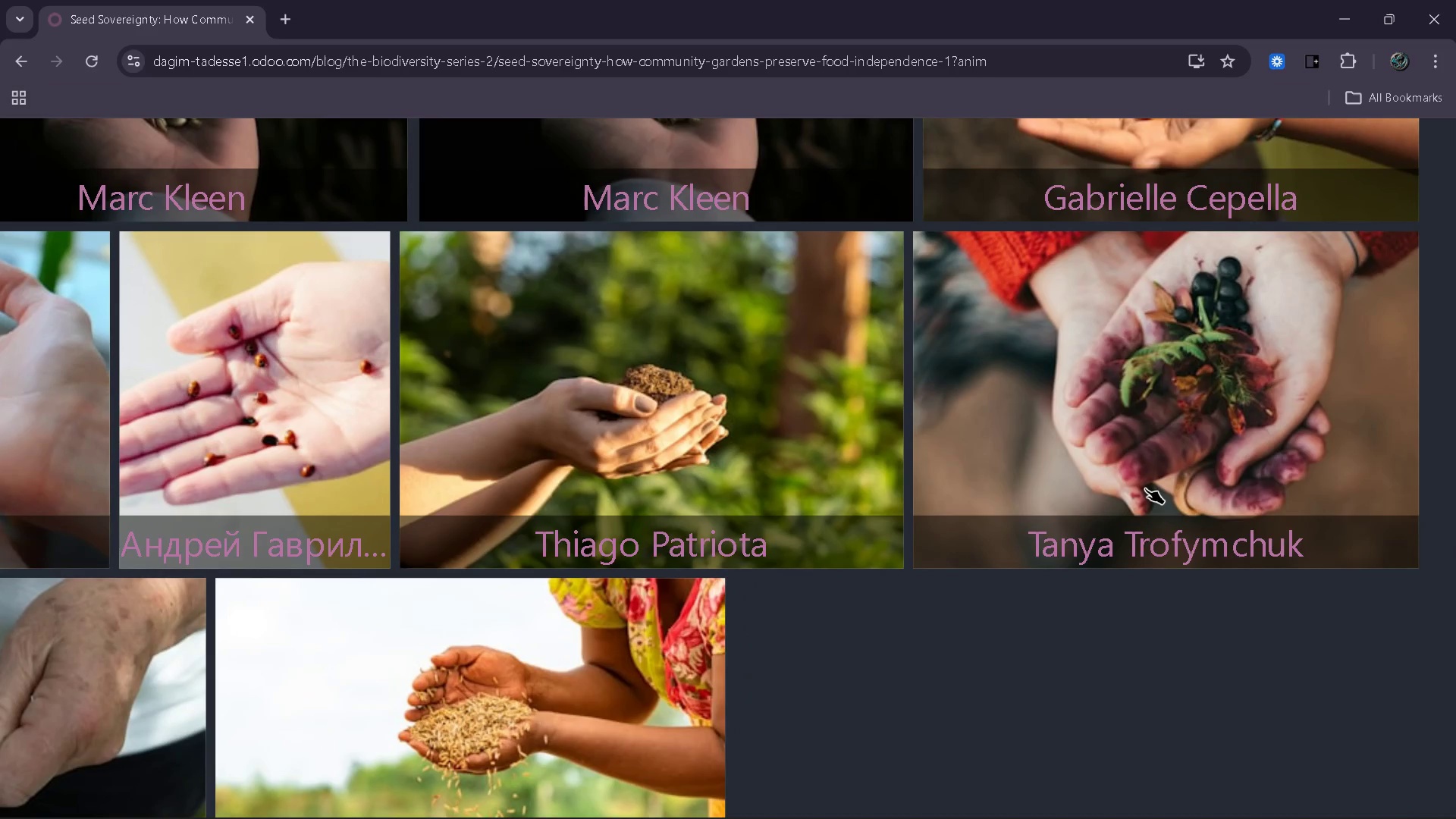 
left_click([1208, 461])
 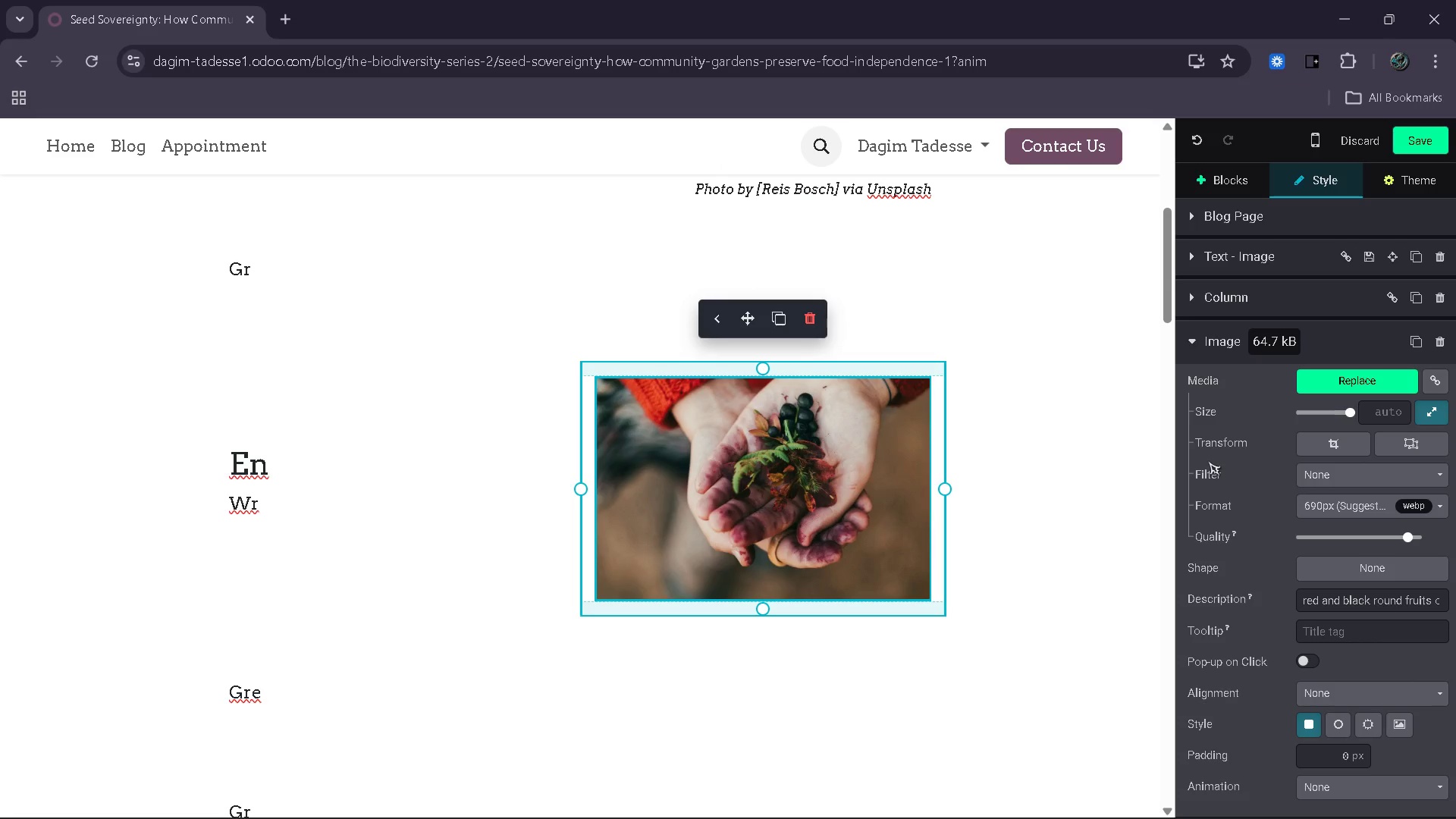 
wait(12.64)
 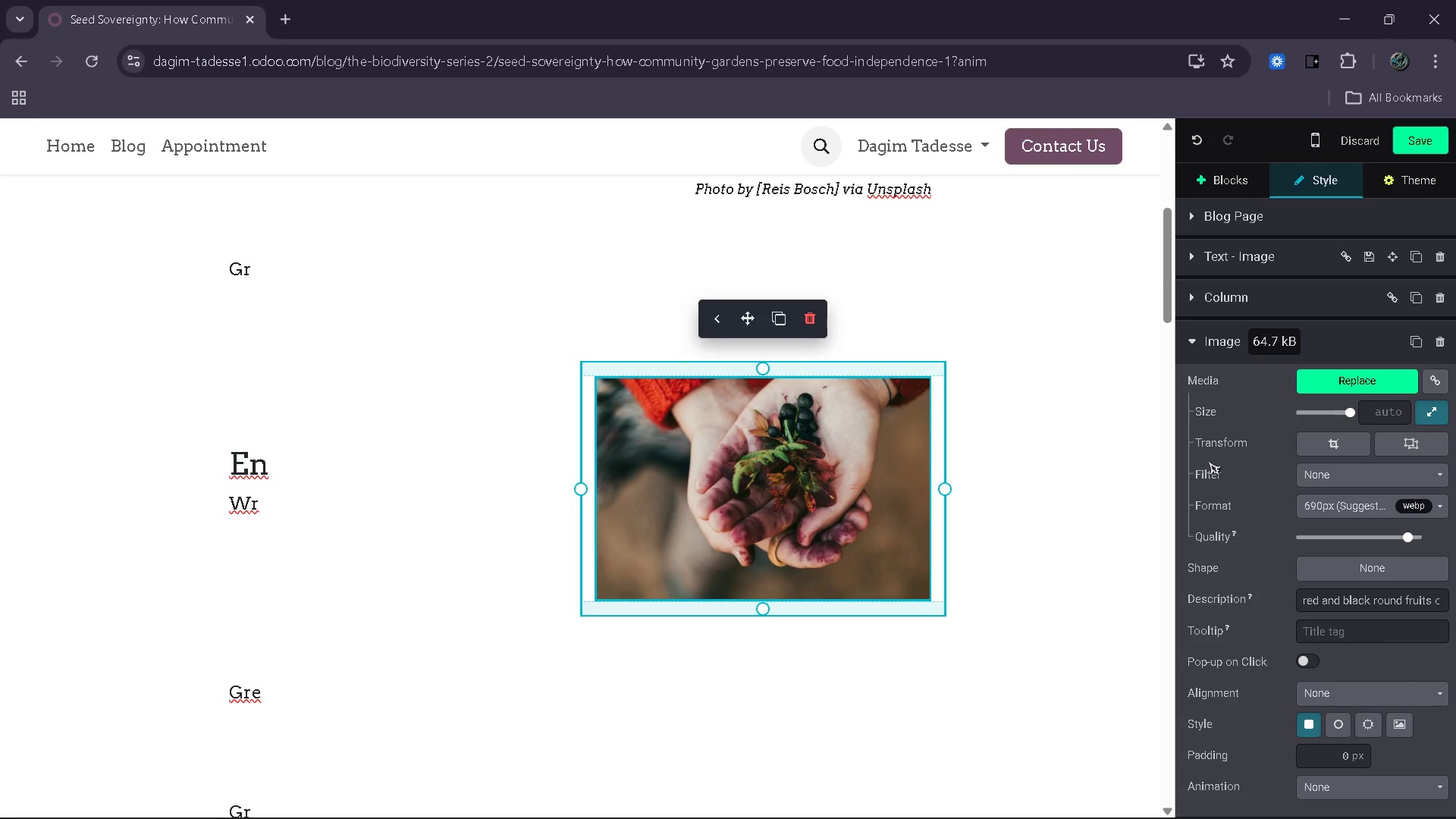 
left_click([1244, 170])
 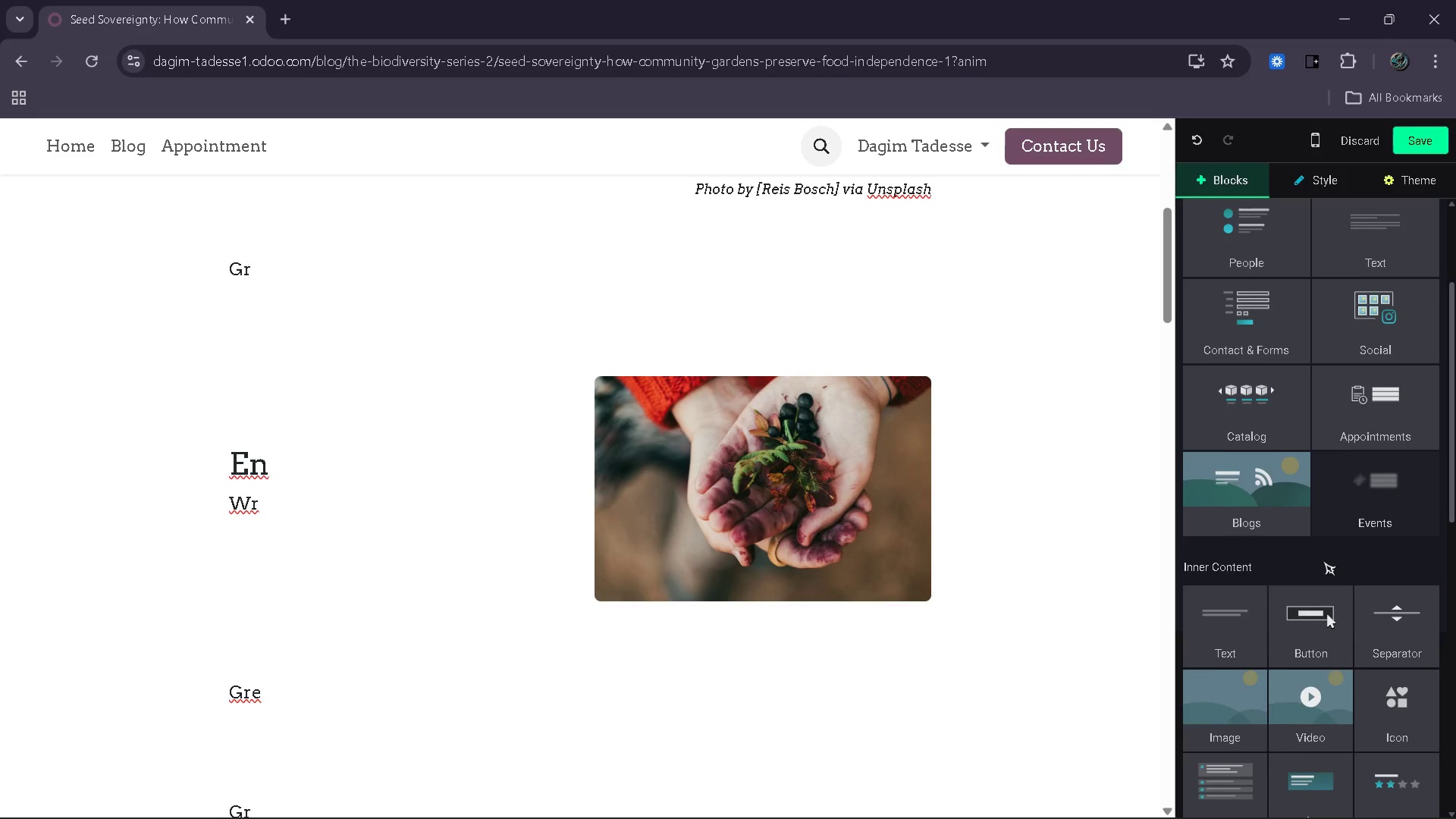 
left_click_drag(start_coordinate=[1218, 627], to_coordinate=[861, 612])
 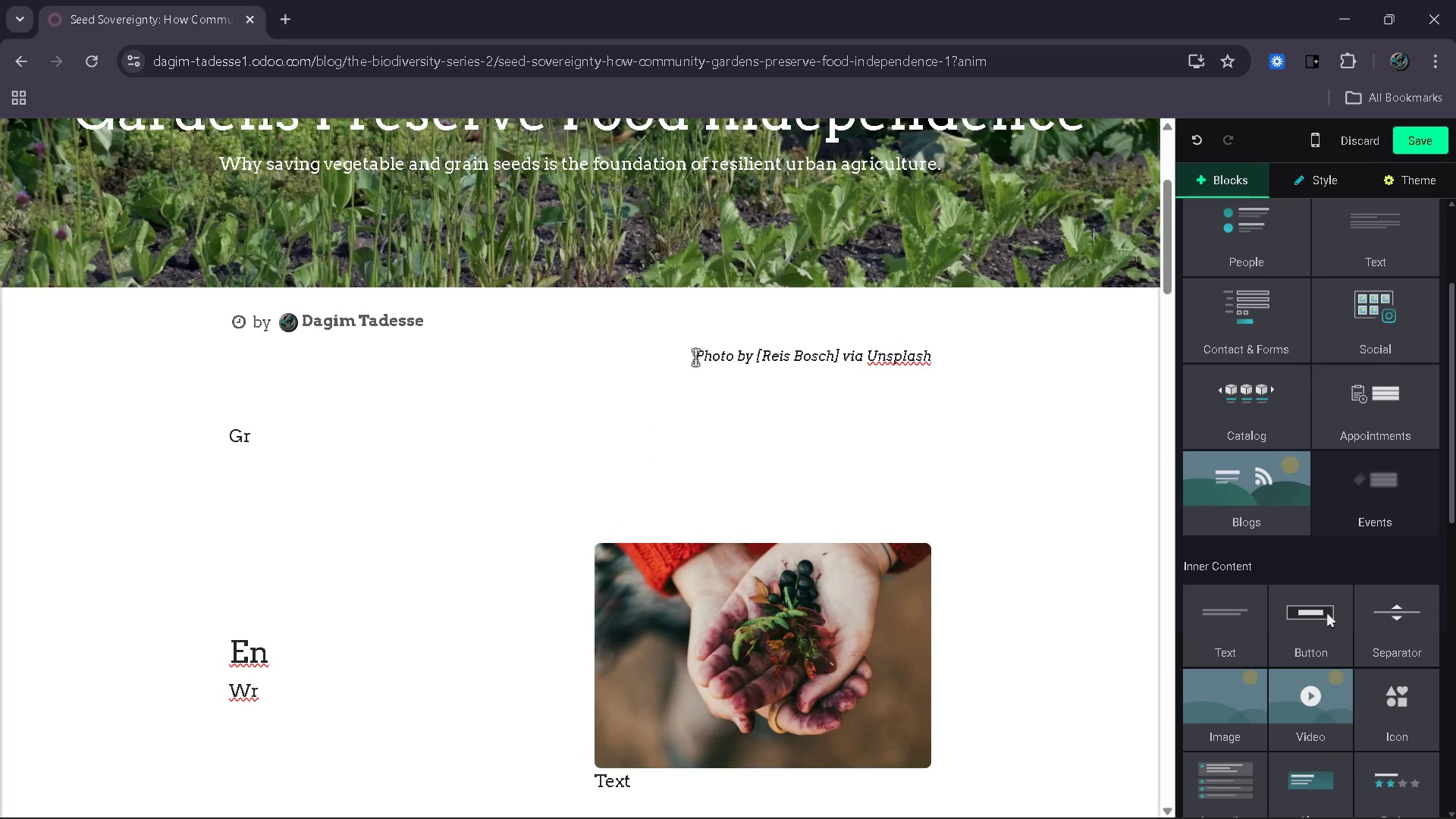 
left_click_drag(start_coordinate=[693, 353], to_coordinate=[935, 355])
 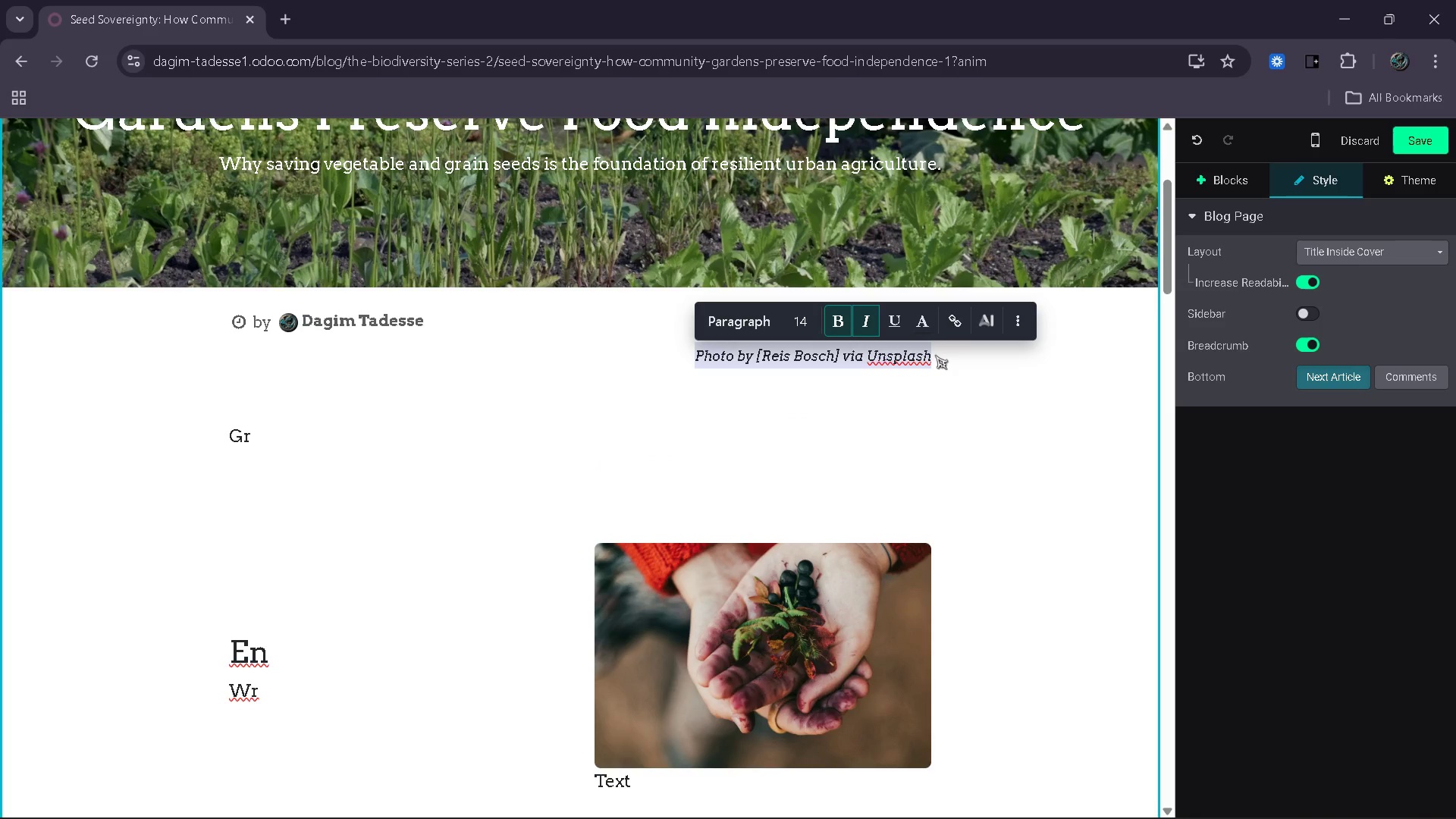 
key(Control+C)
 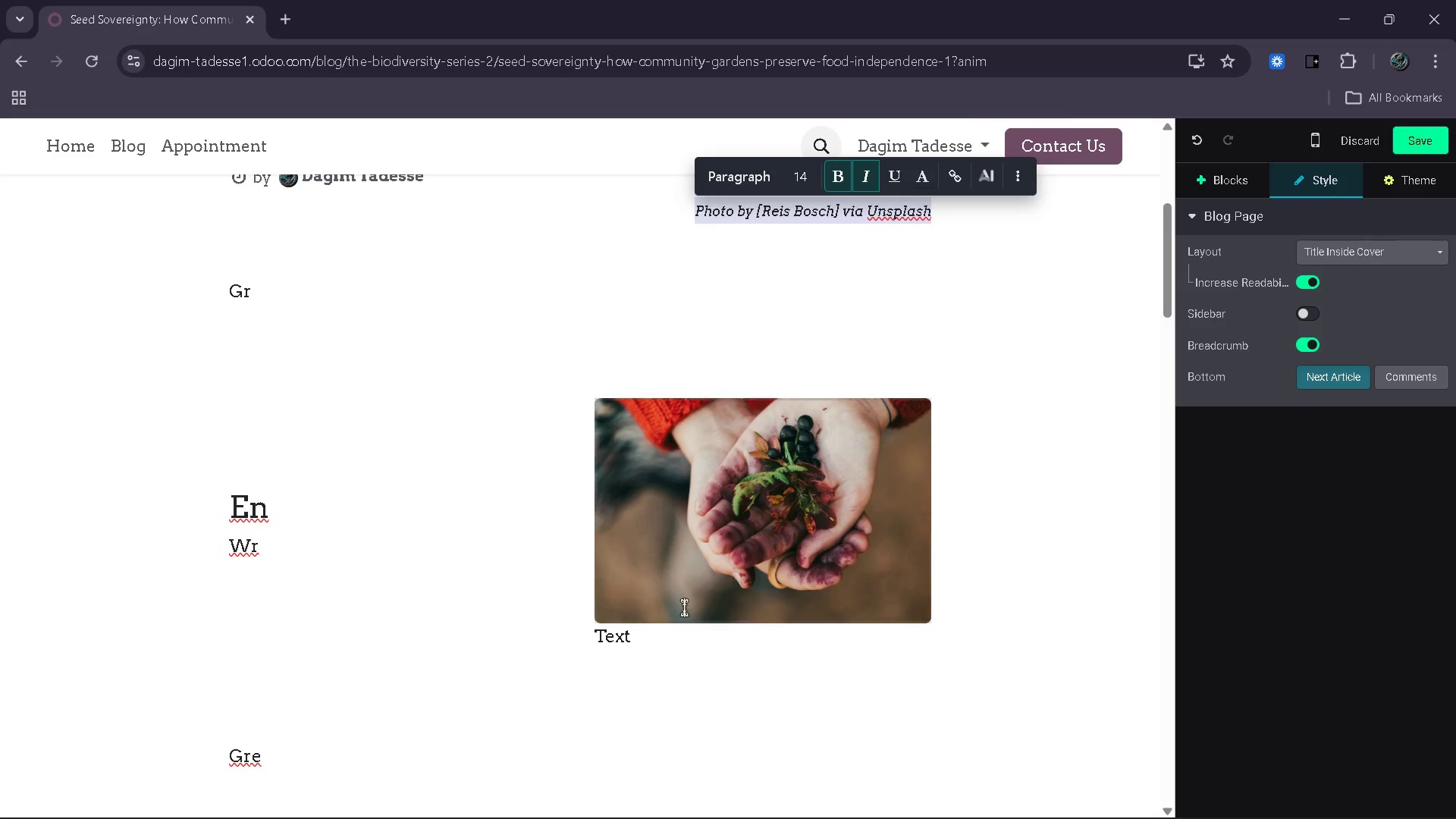 
left_click_drag(start_coordinate=[645, 639], to_coordinate=[591, 645])
 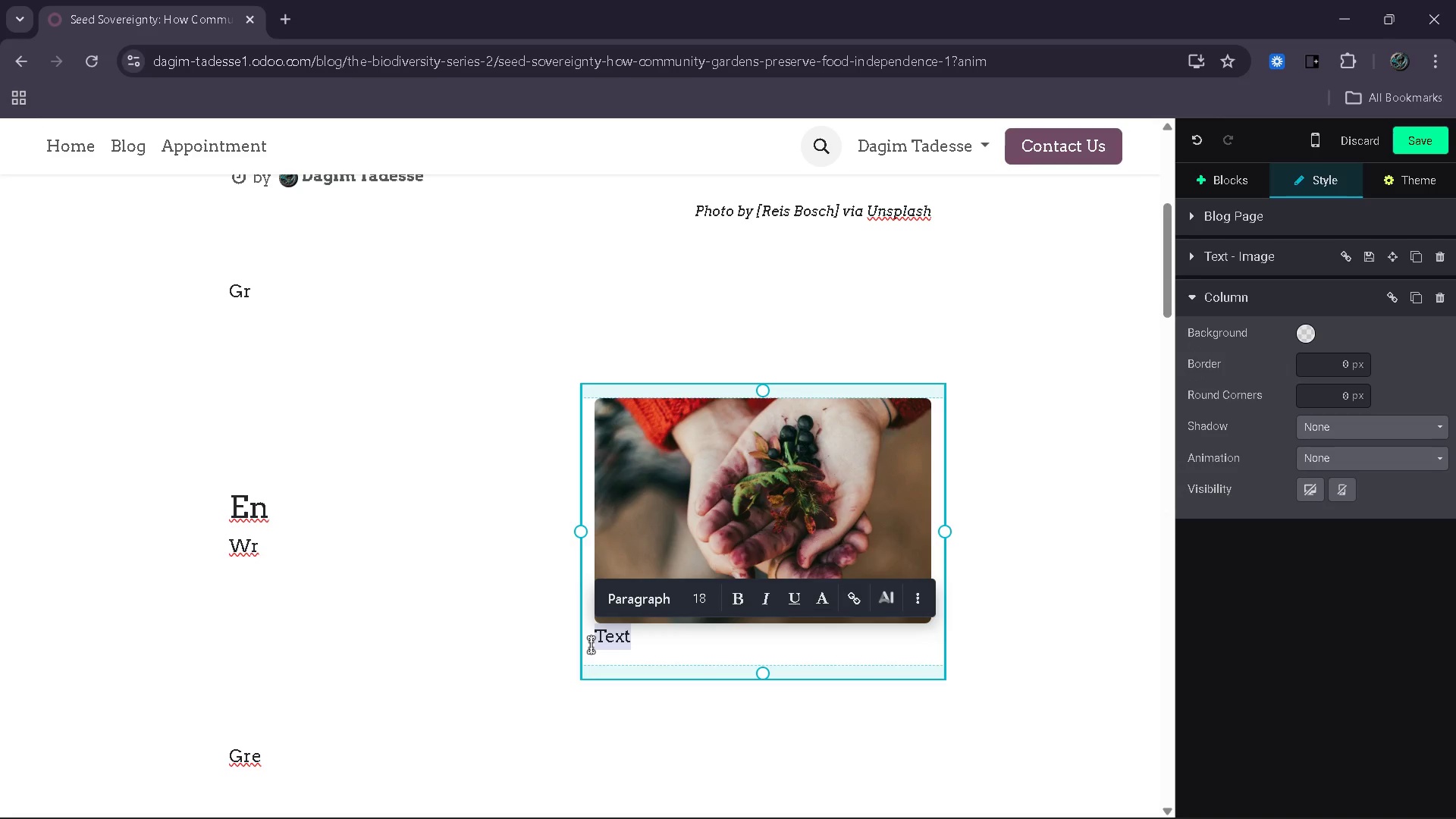 
key(Control+V)
 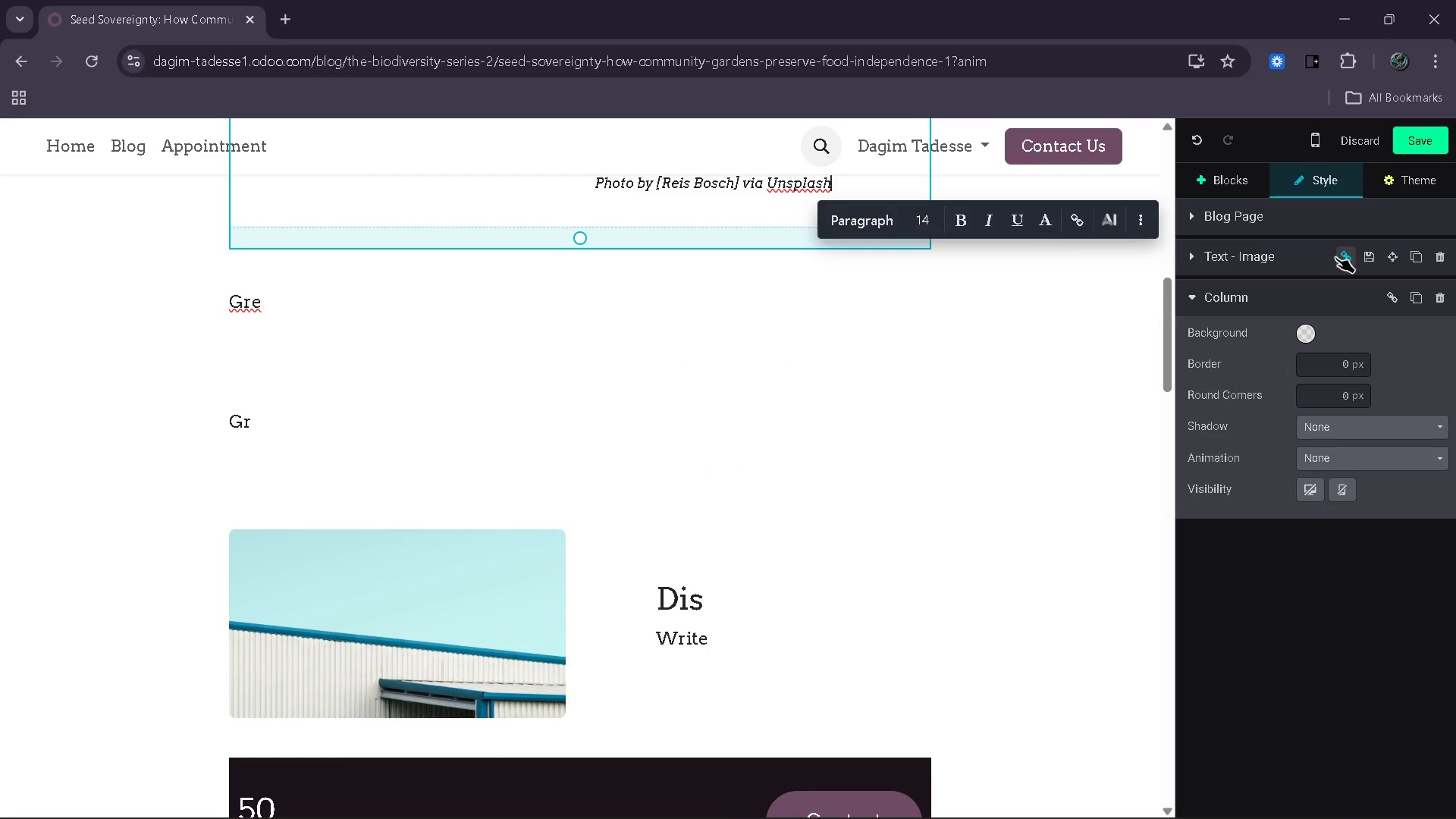 
left_click([1238, 178])
 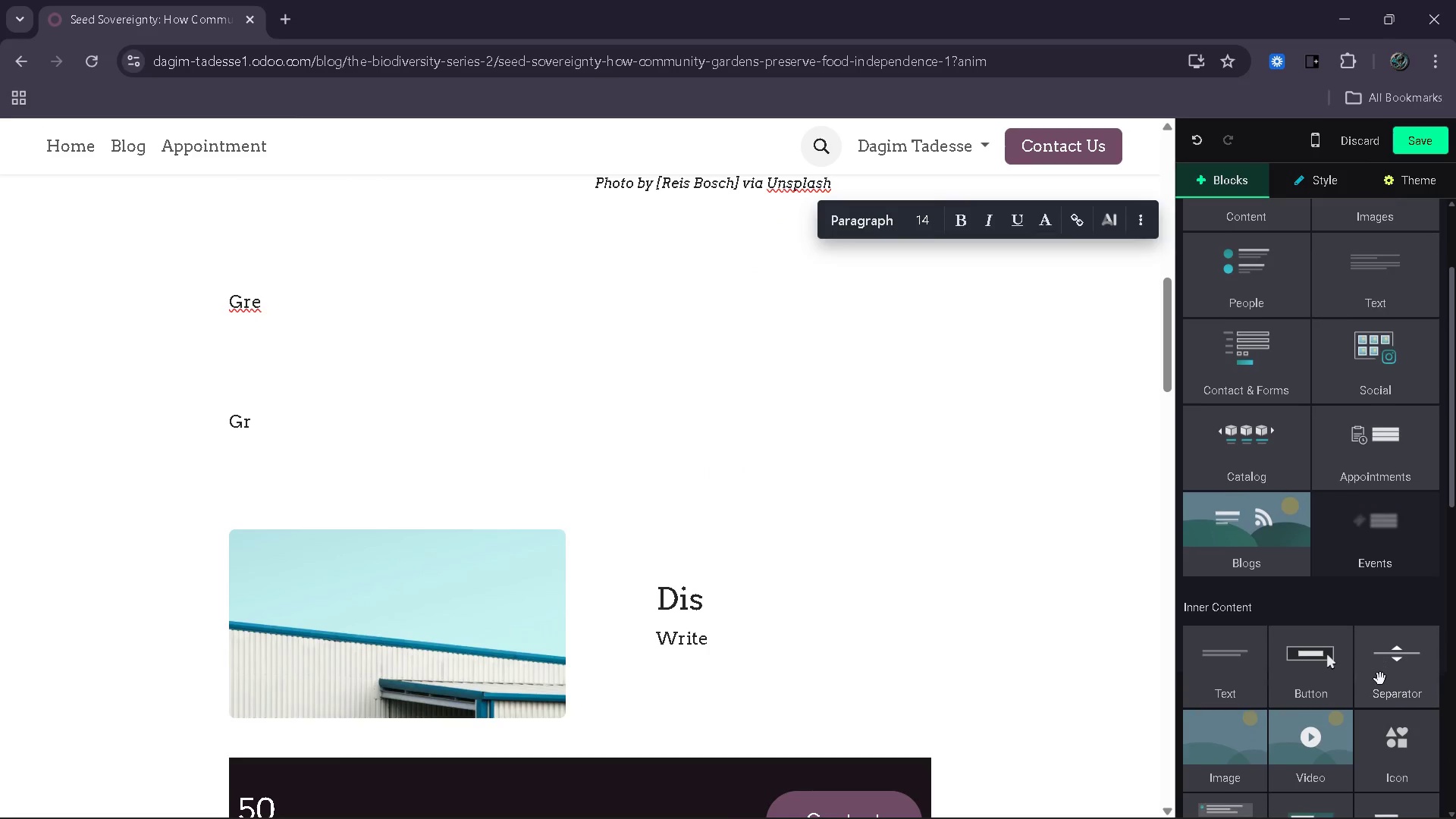 
left_click_drag(start_coordinate=[1210, 672], to_coordinate=[451, 718])
 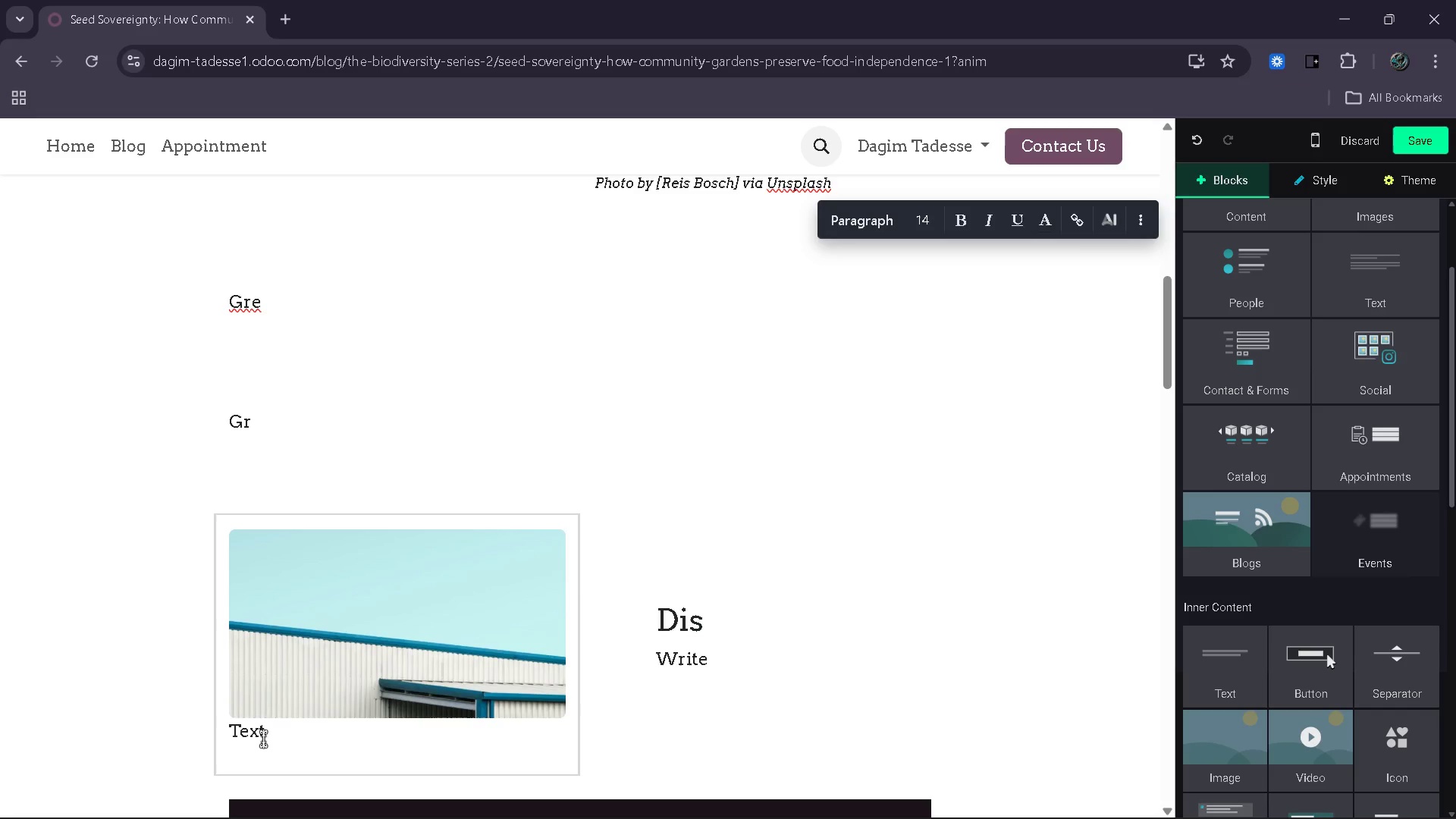 
left_click_drag(start_coordinate=[263, 739], to_coordinate=[227, 735])
 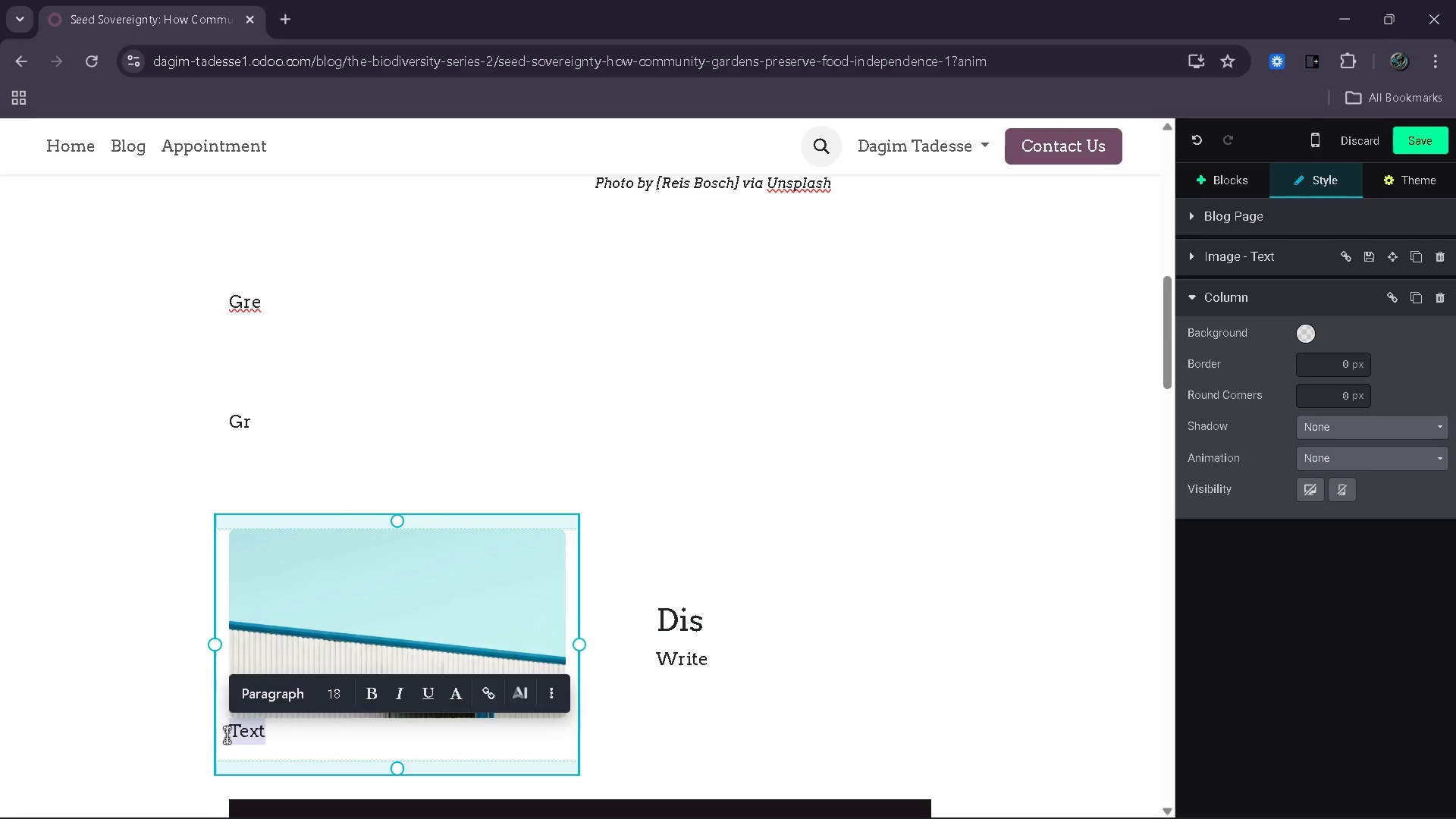 
key(Control+V)
 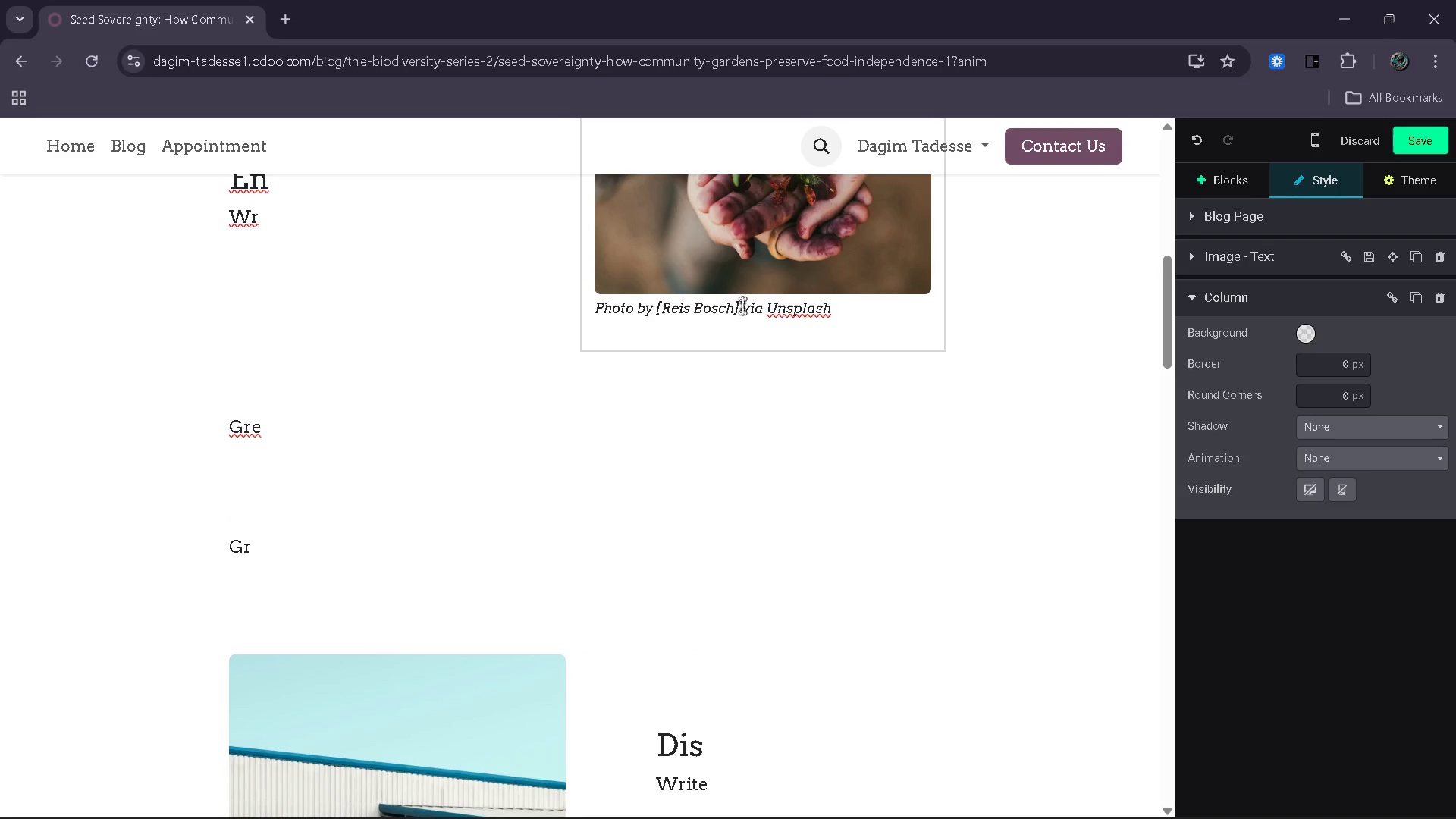 
left_click_drag(start_coordinate=[733, 307], to_coordinate=[662, 325])
 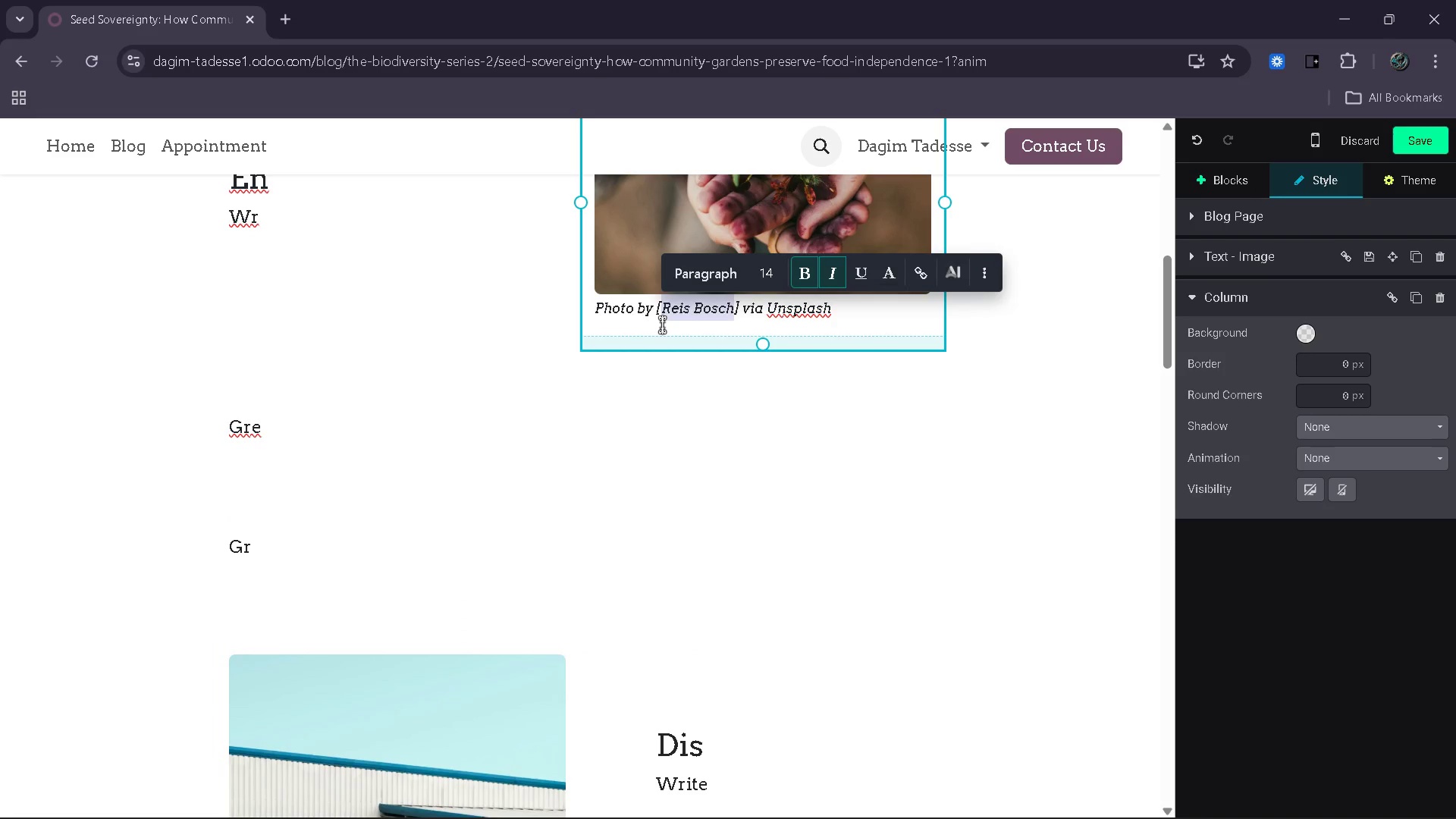 
type(Tanya Tron)
key(Backspace)
type(fymchuk)
 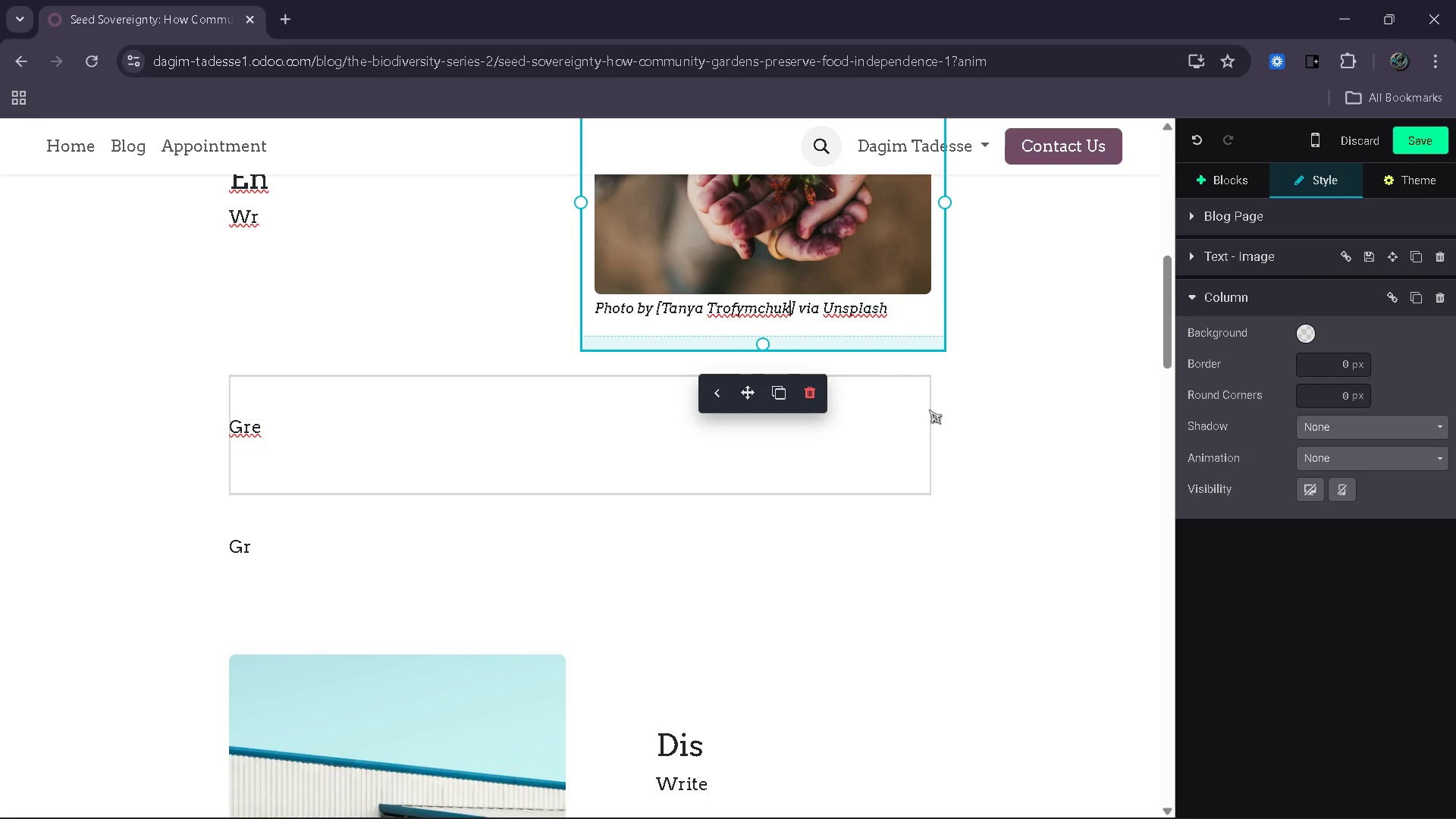 
wait(8.2)
 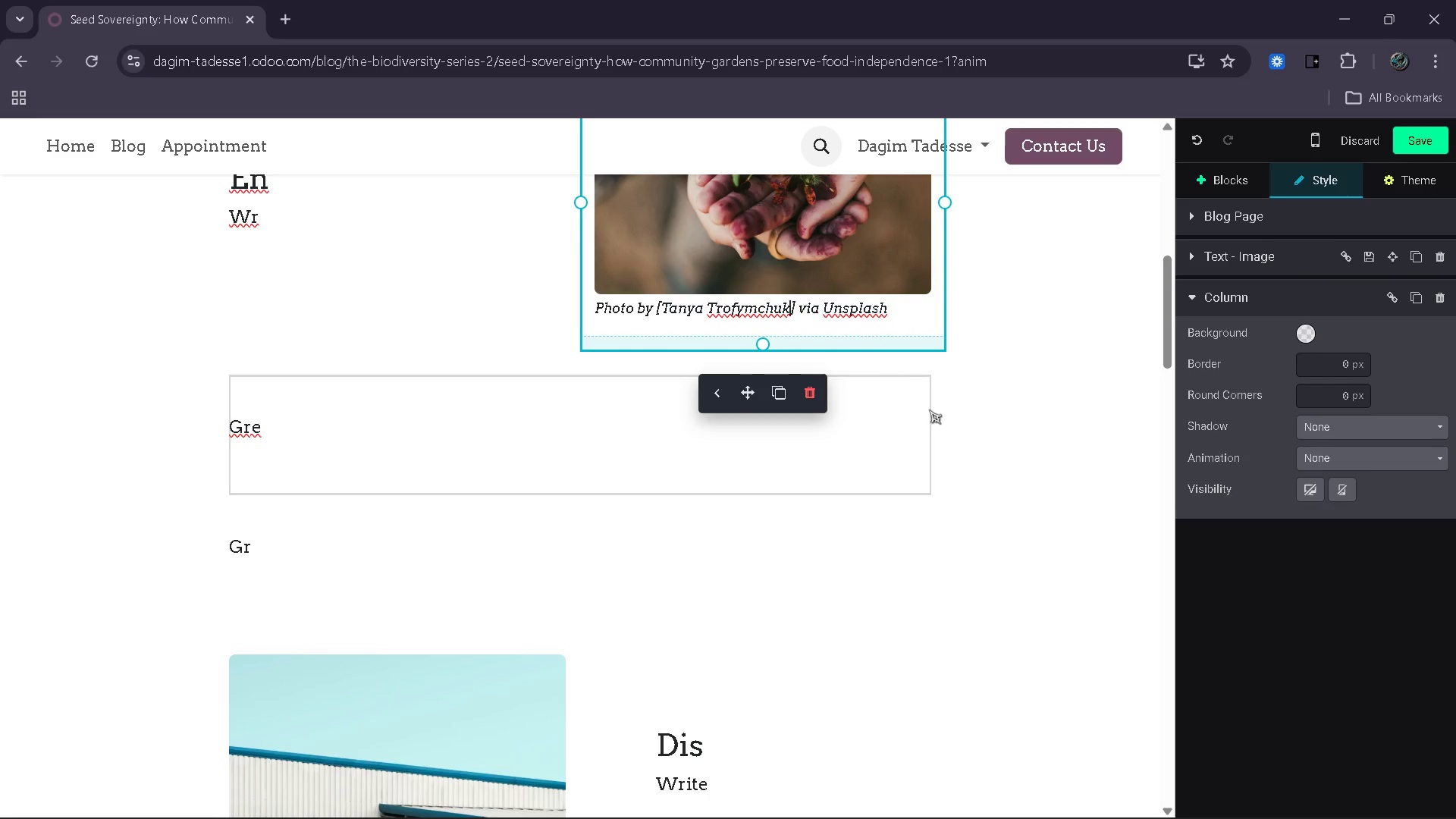 
double_click([483, 381])
 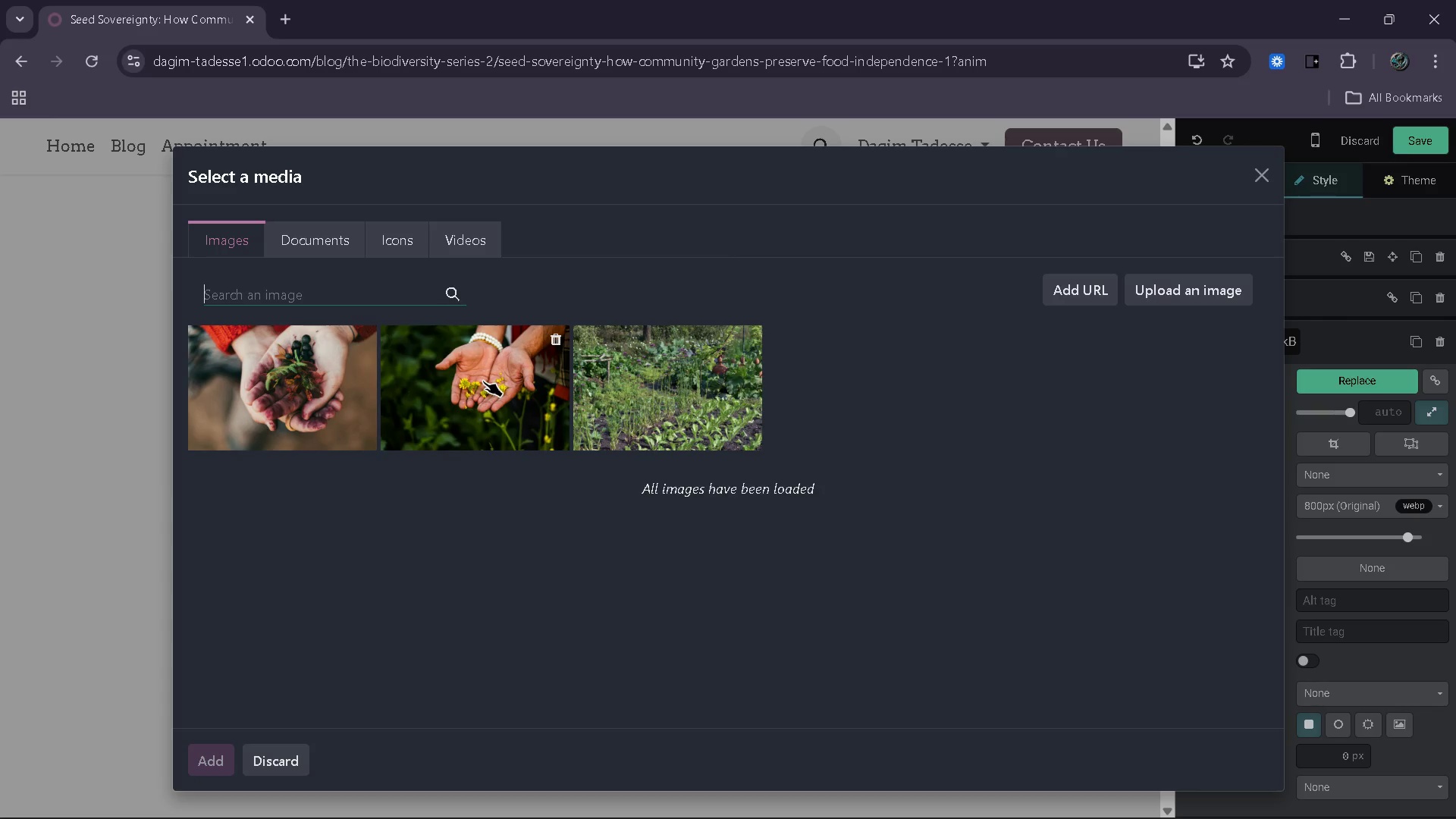 
wait(6.59)
 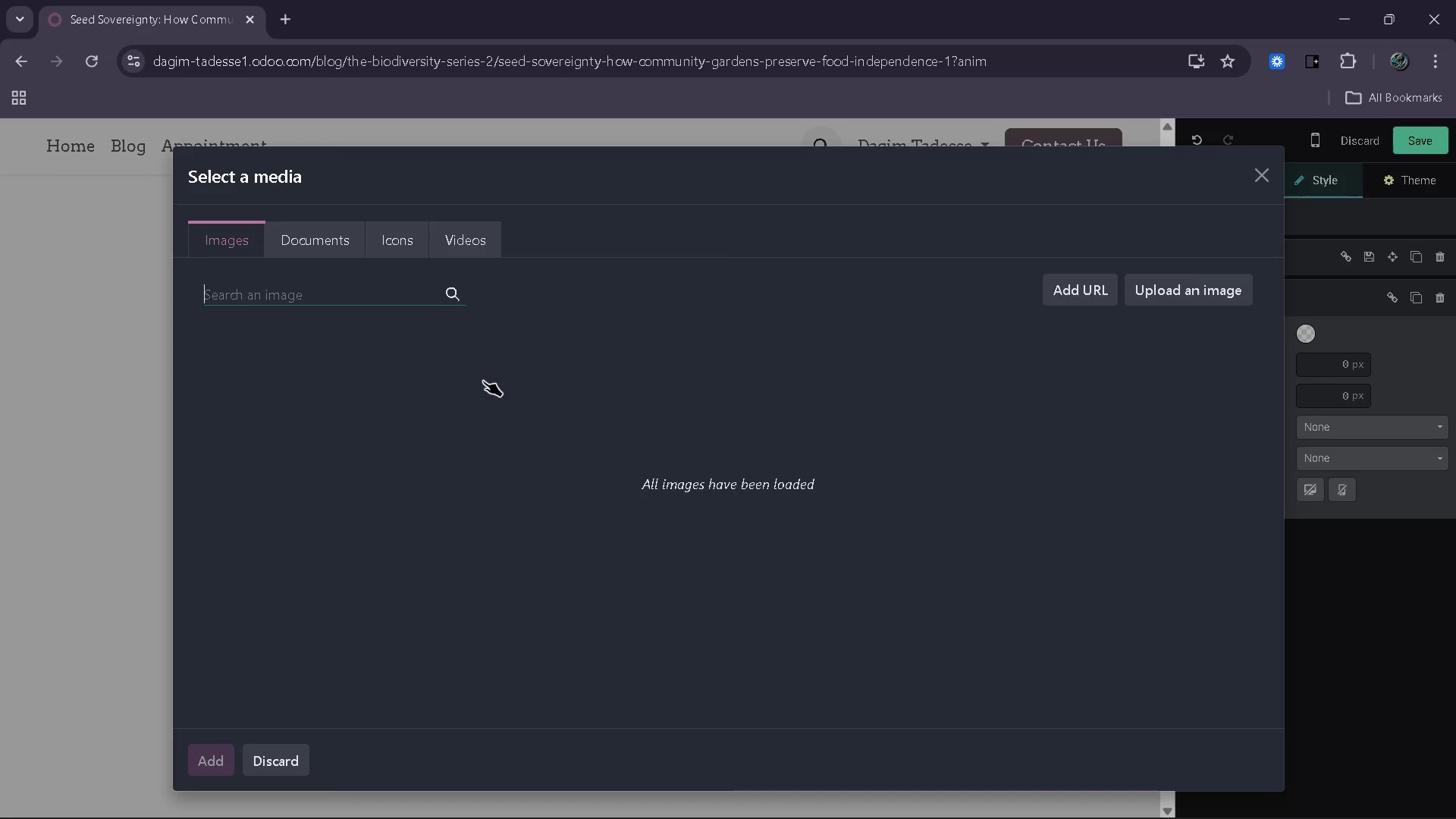 
type(urban community garden)
 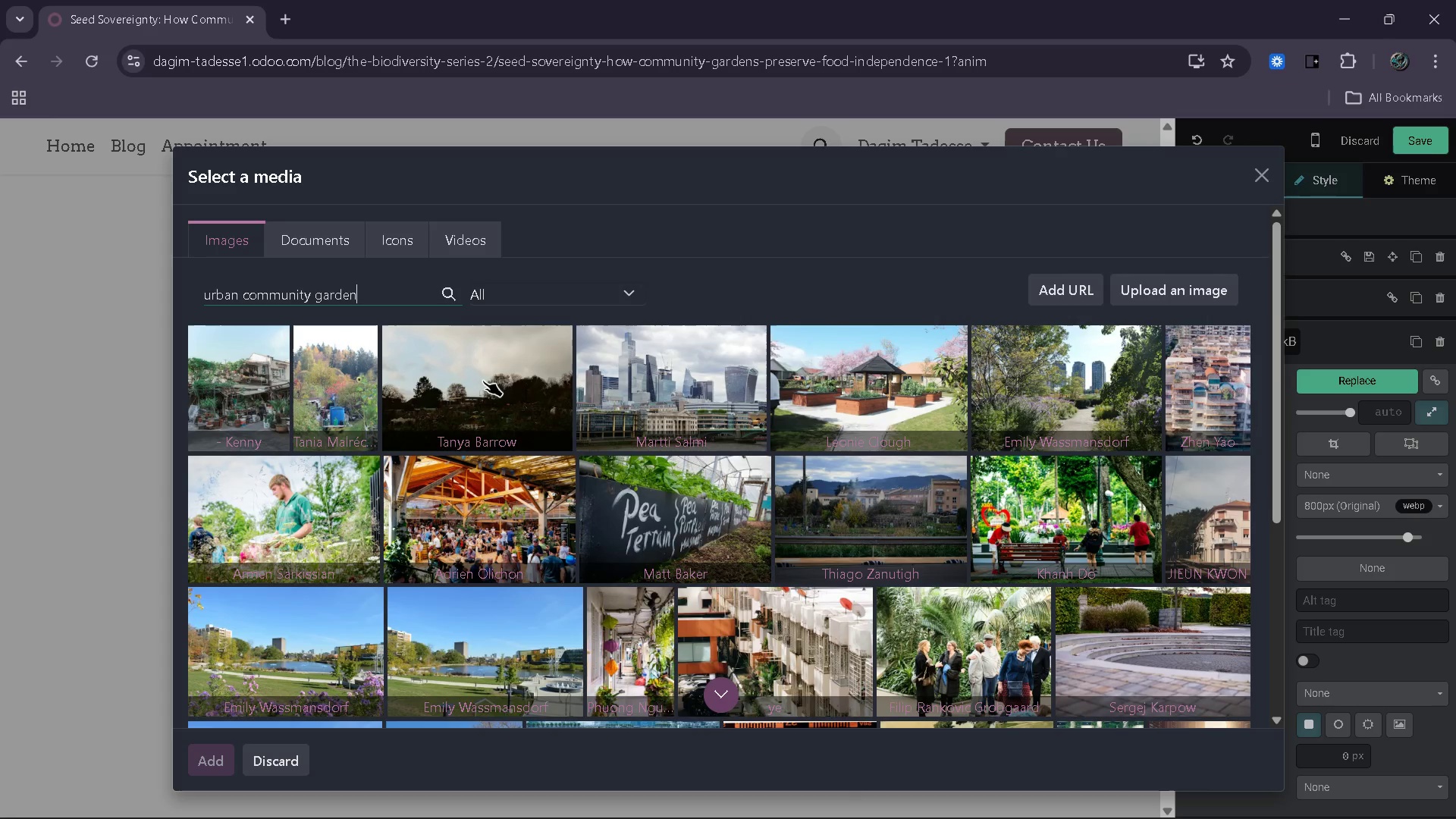 
wait(11.31)
 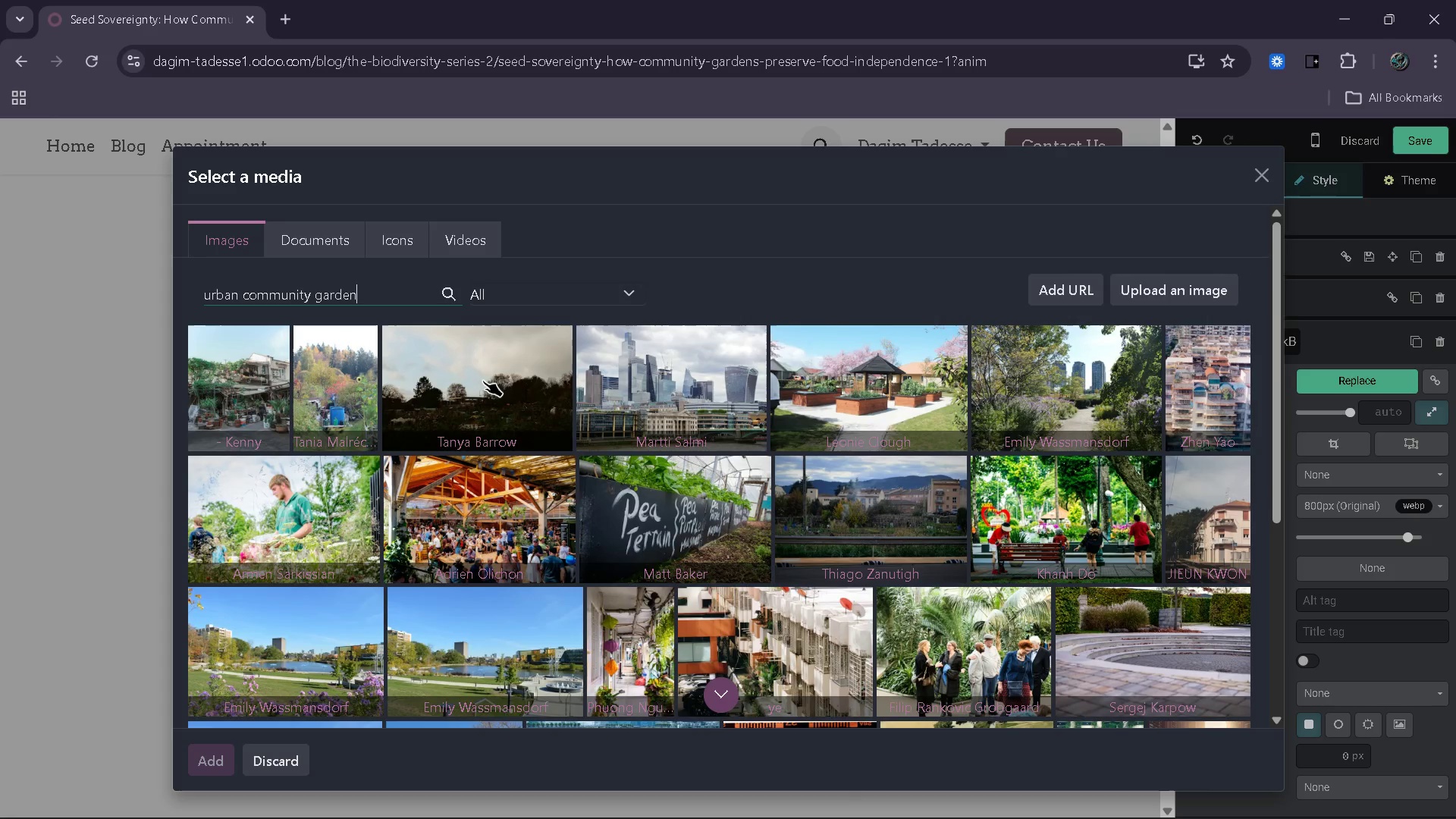 
type( diverse)
 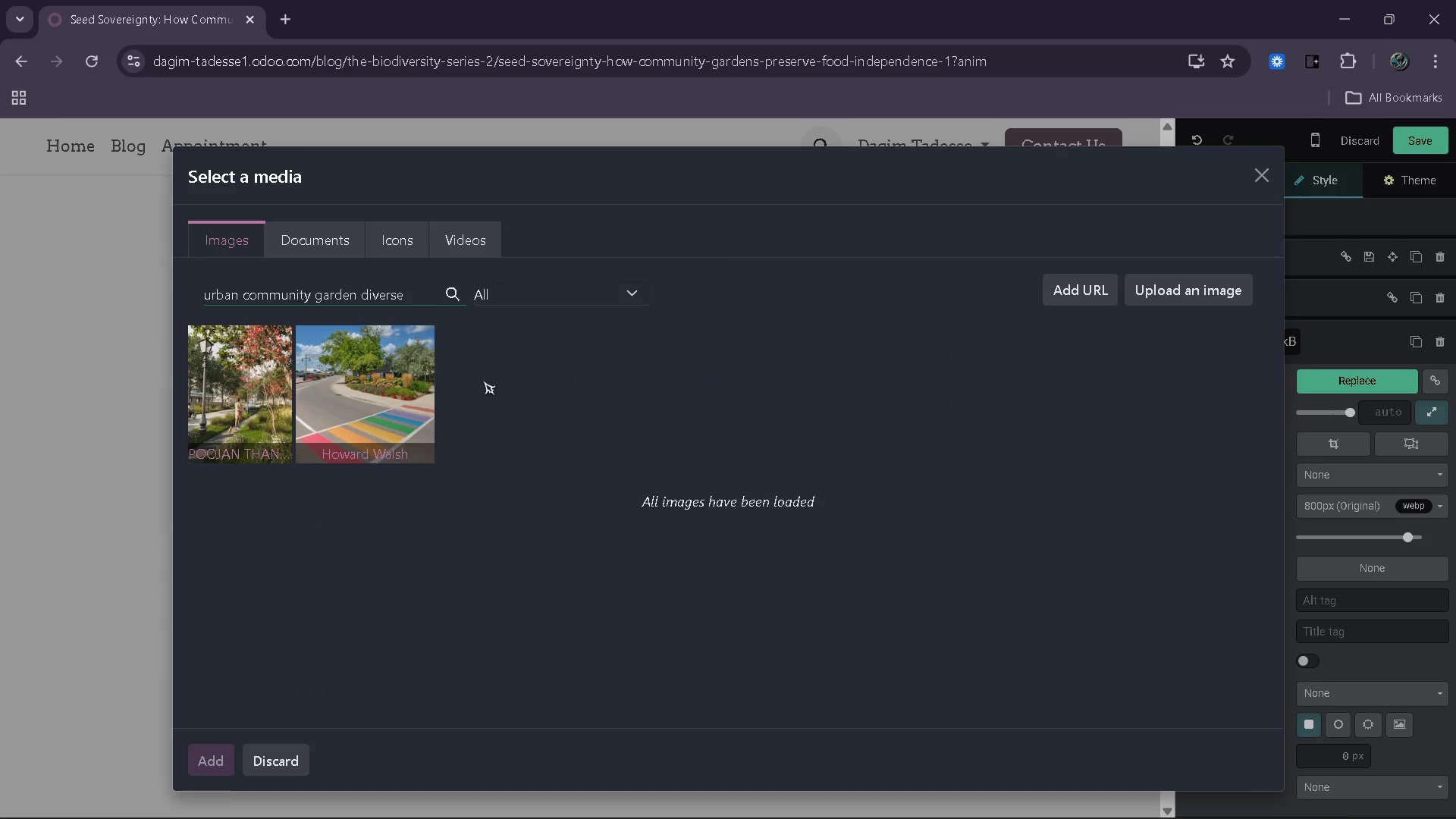 
wait(6.66)
 